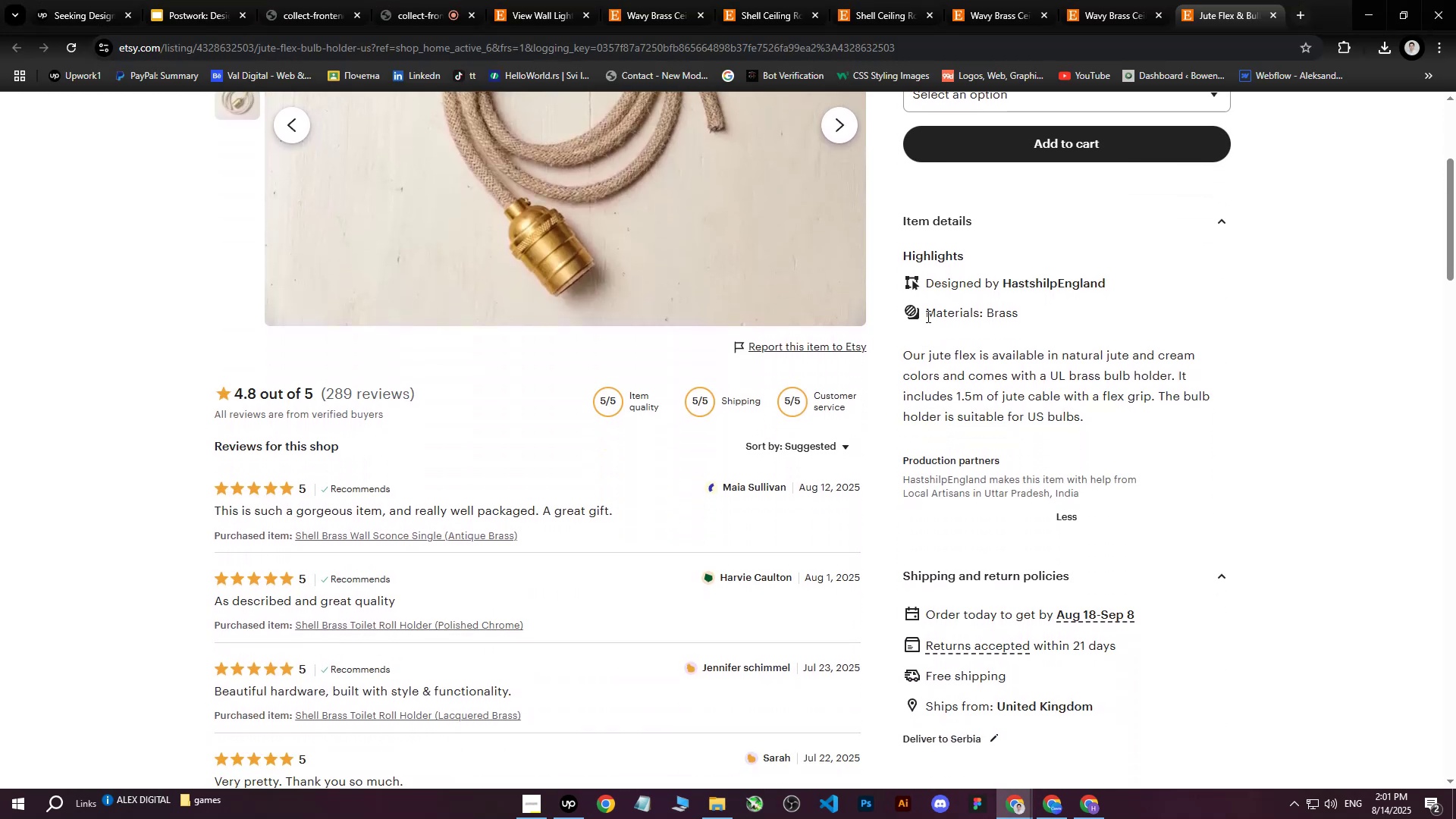 
left_click_drag(start_coordinate=[927, 315], to_coordinate=[1127, 495])
 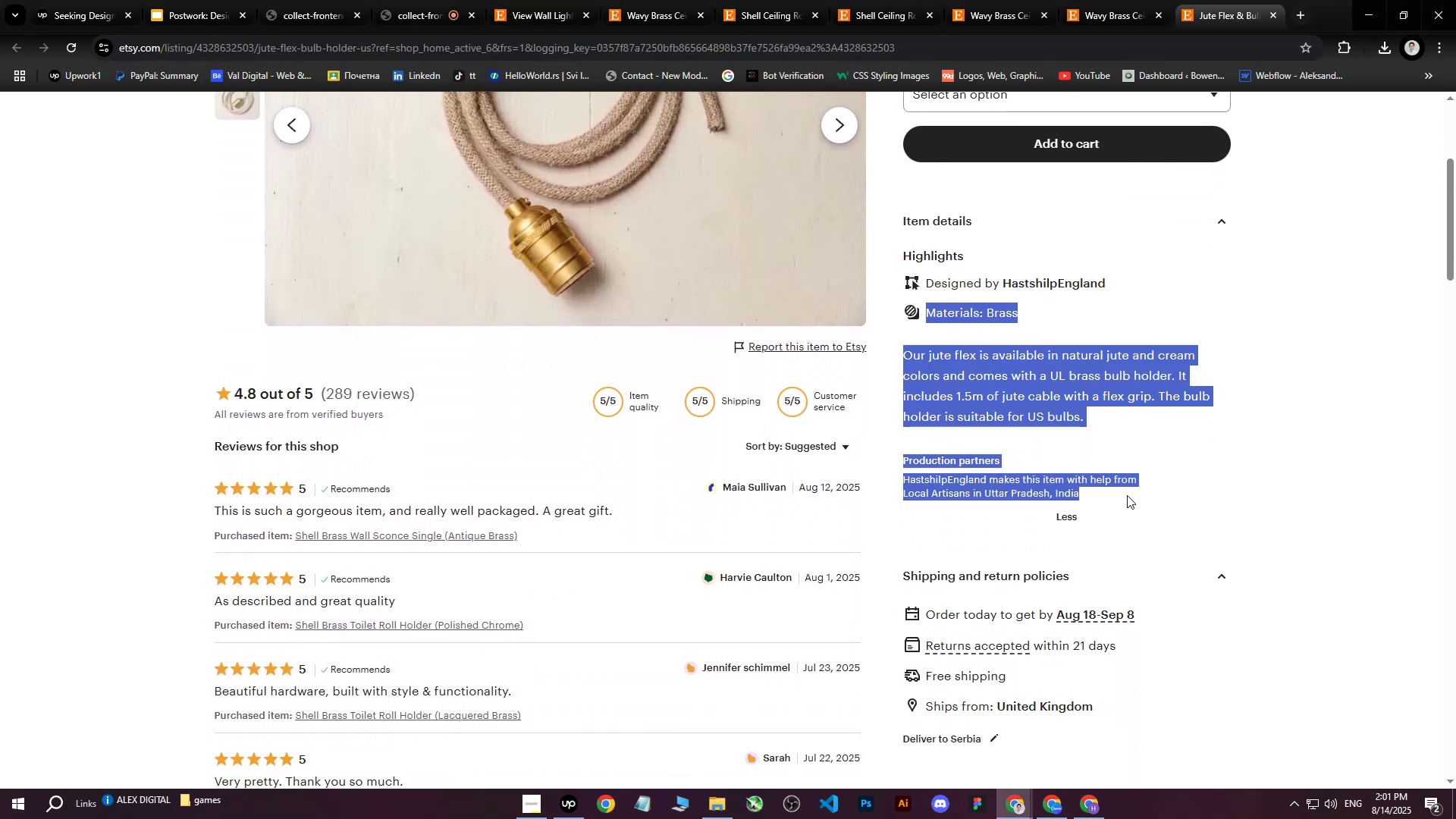 
key(Control+C)
 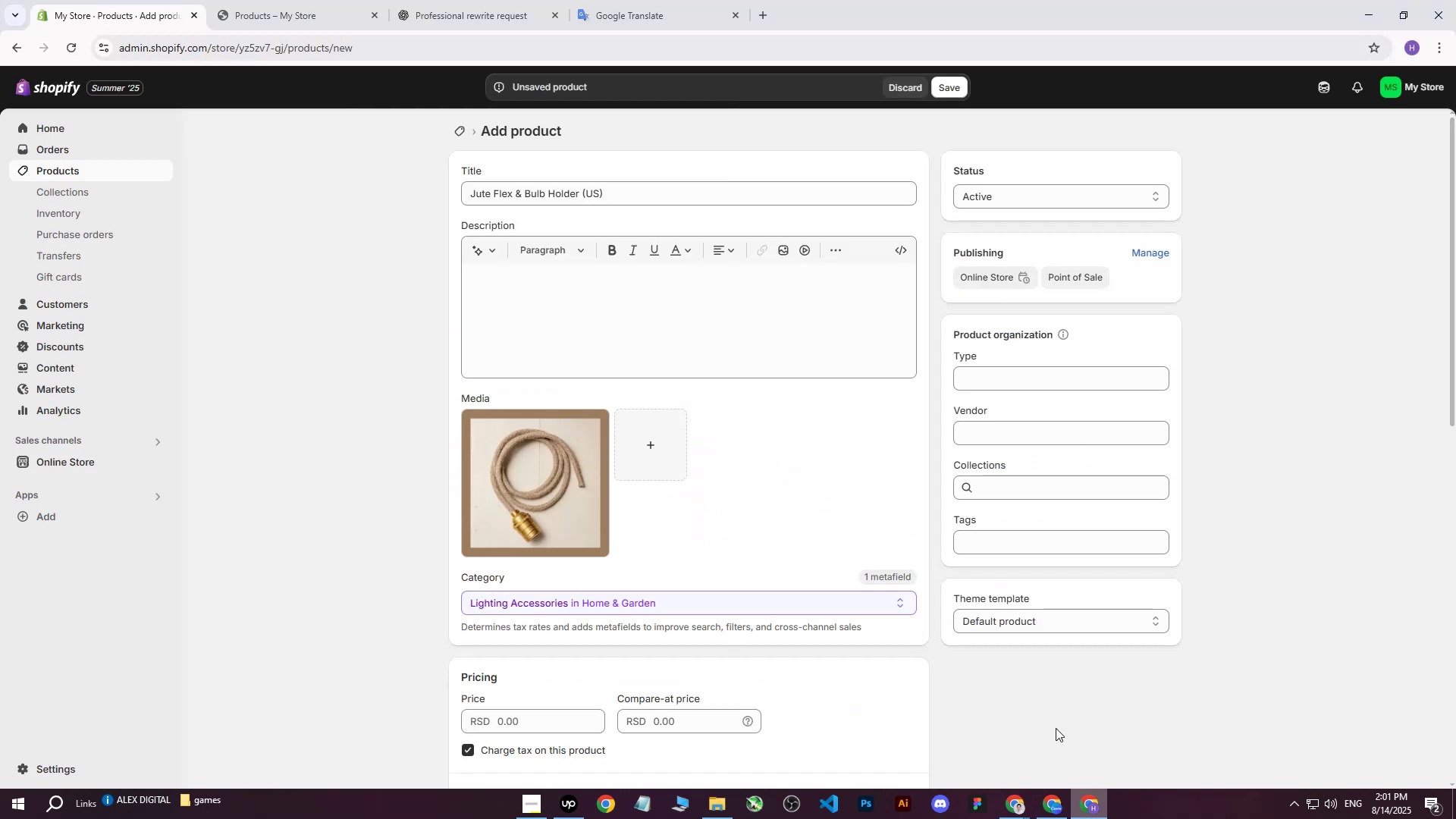 
left_click([506, 0])
 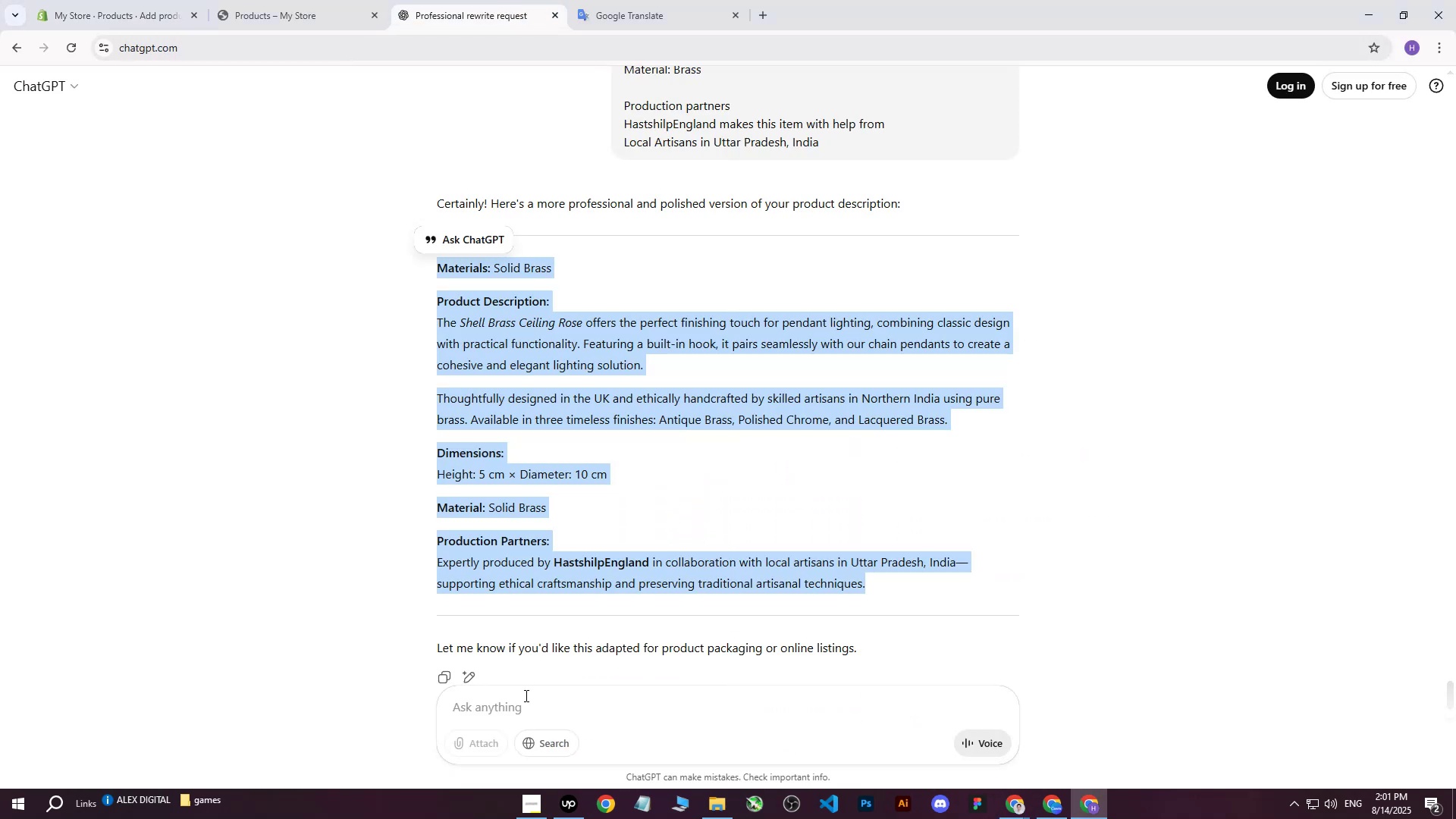 
left_click([519, 711])
 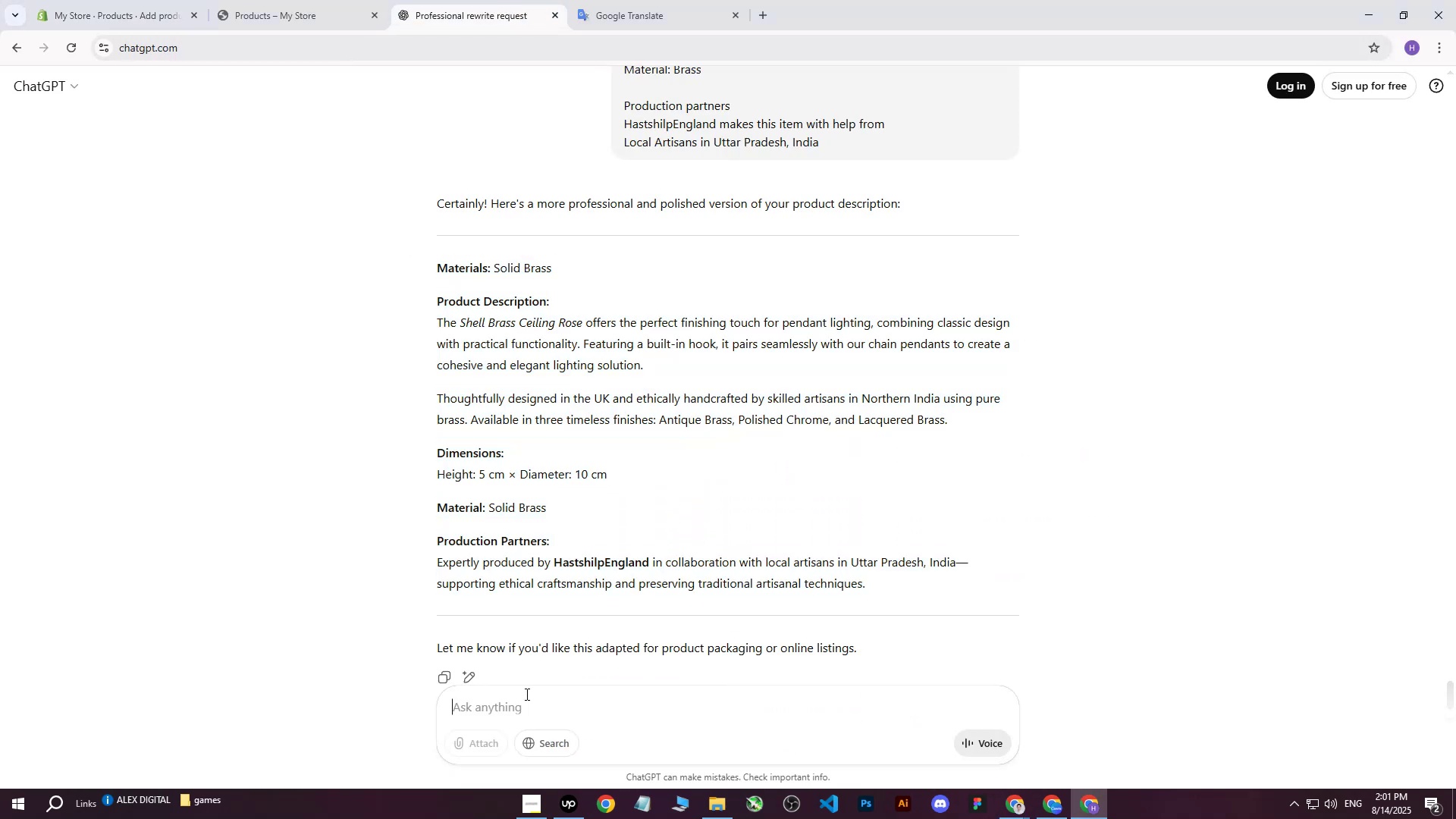 
type(write )
 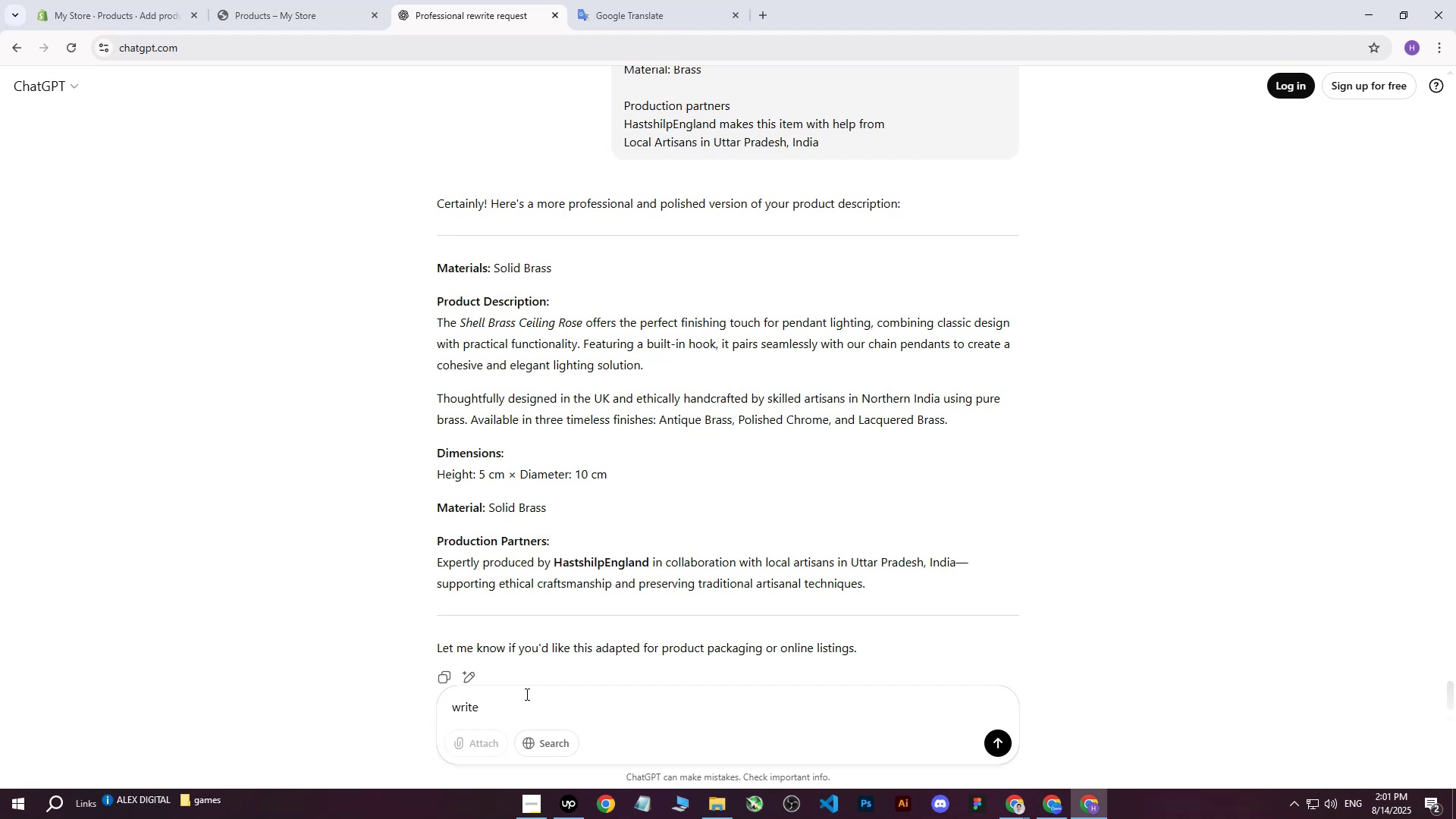 
type(me on more professional way : )
 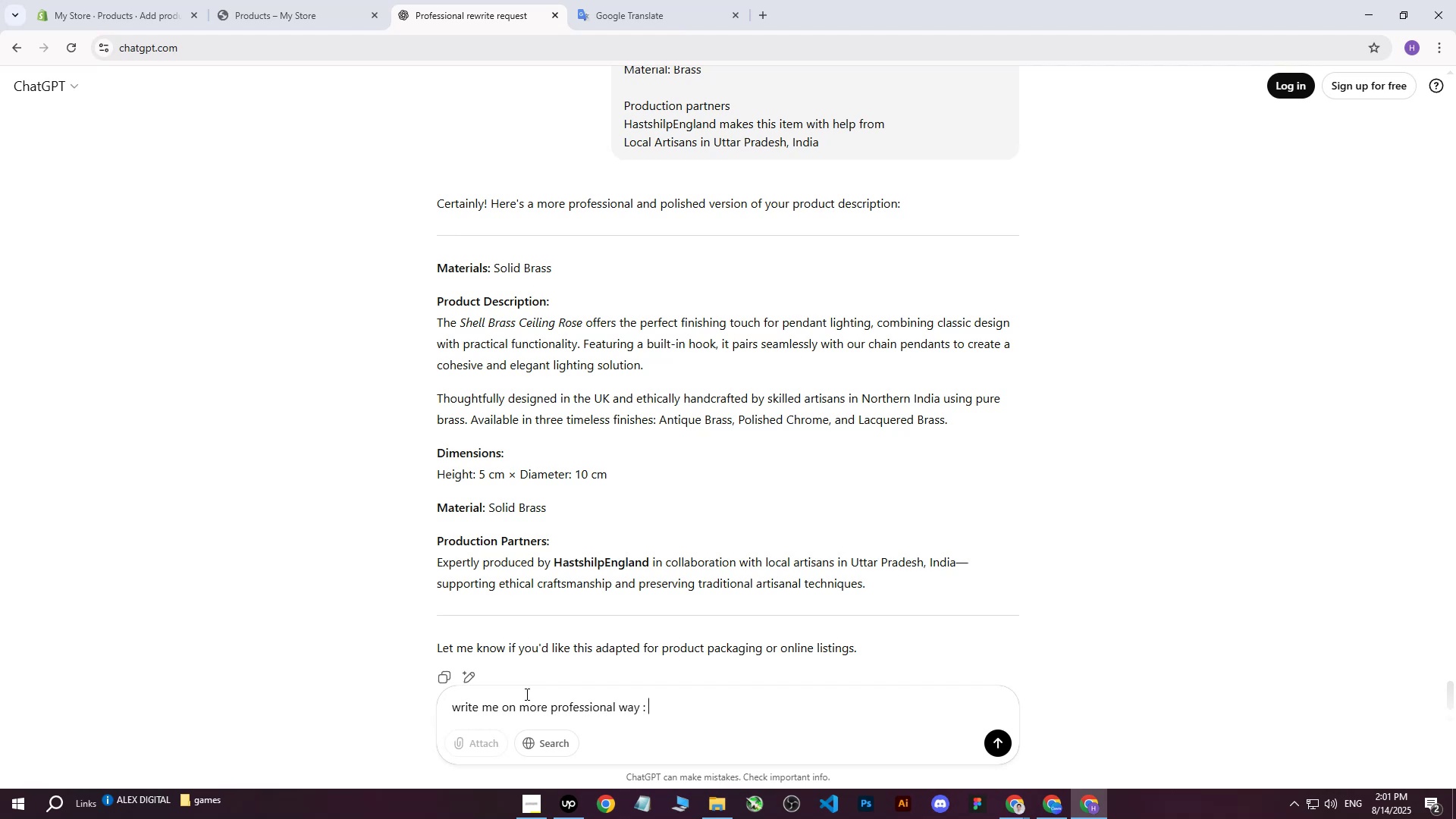 
key(Control+V)
 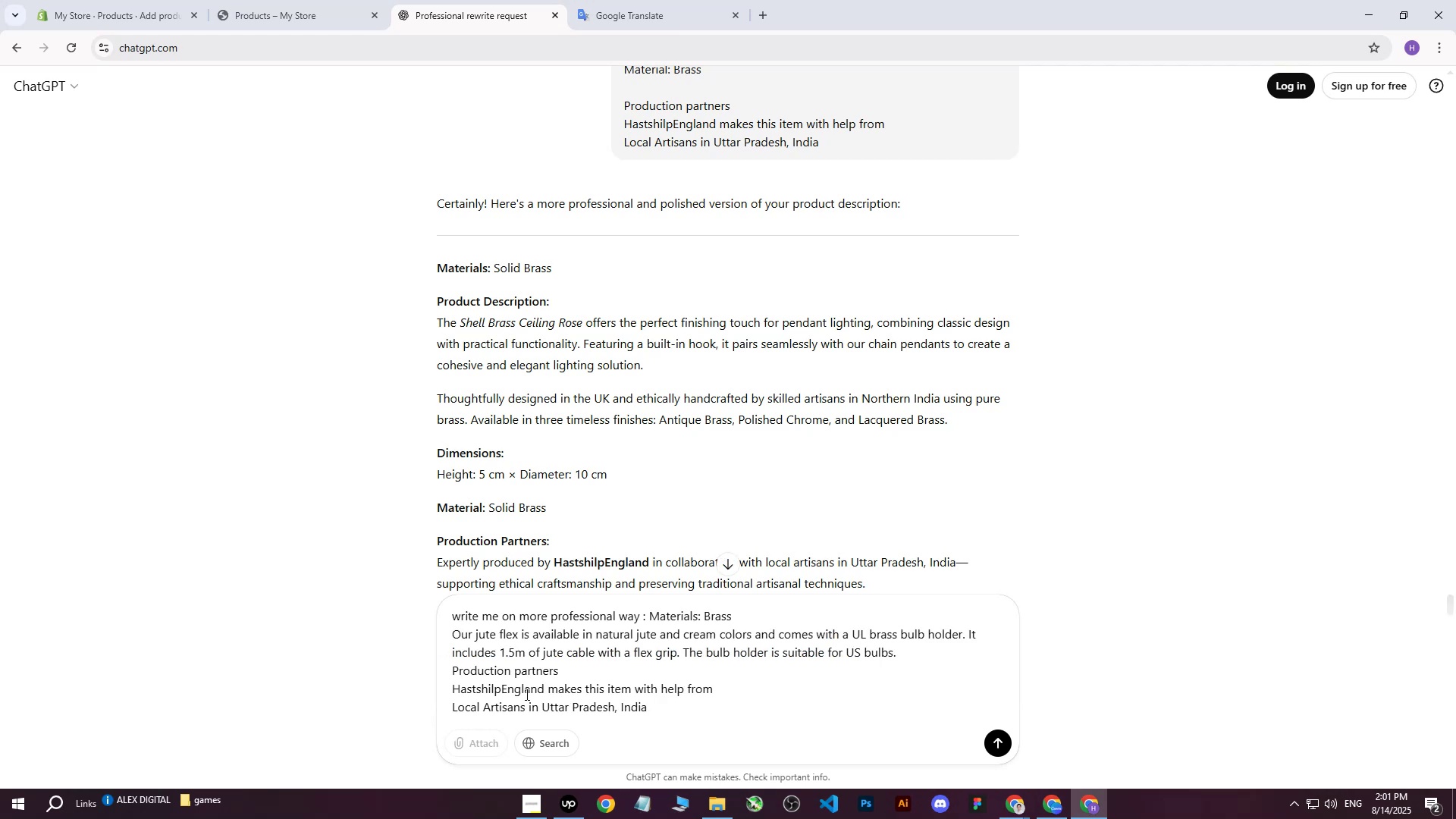 
hold_key(key=Enter, duration=0.68)
 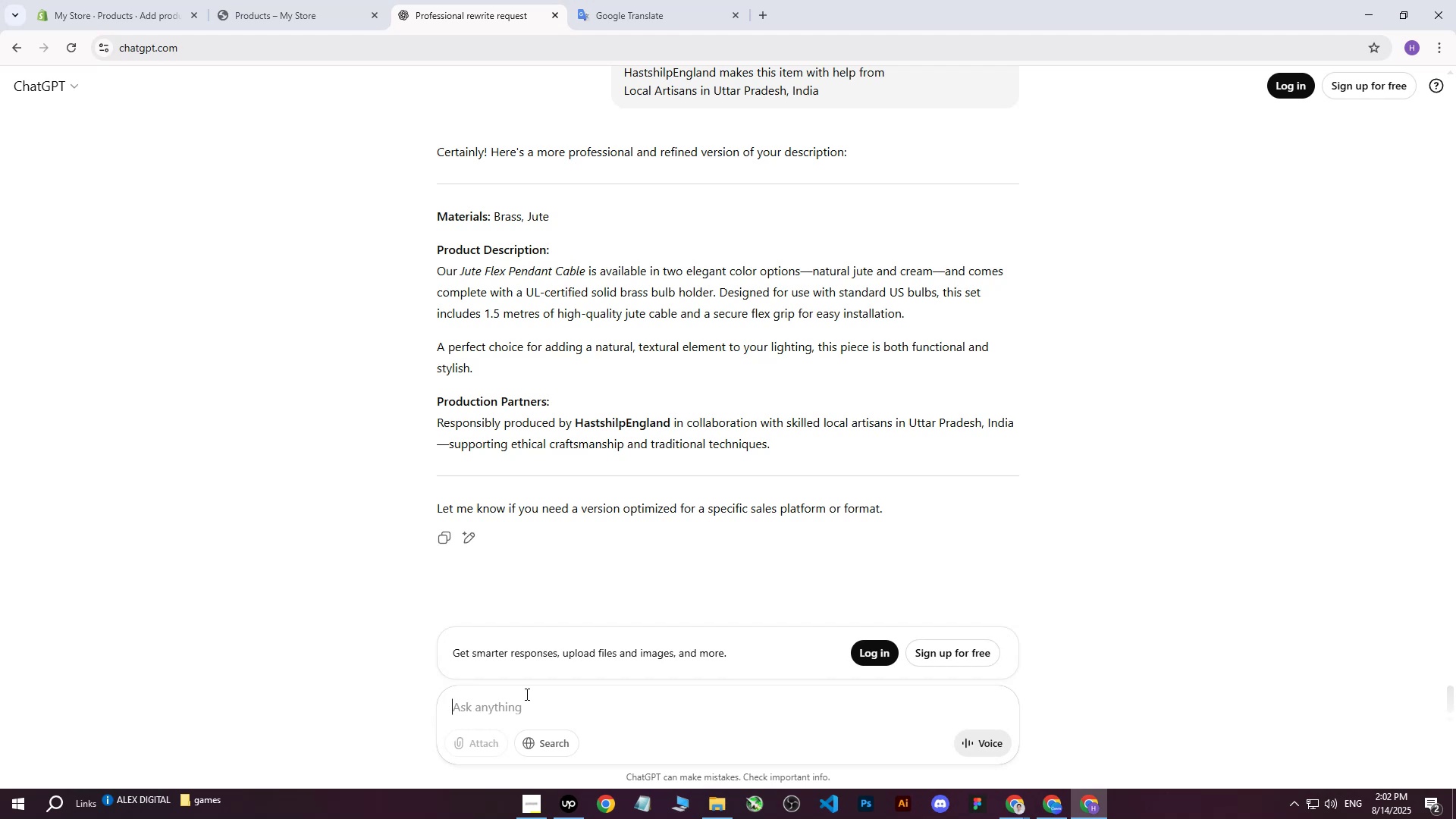 
wait(15.42)
 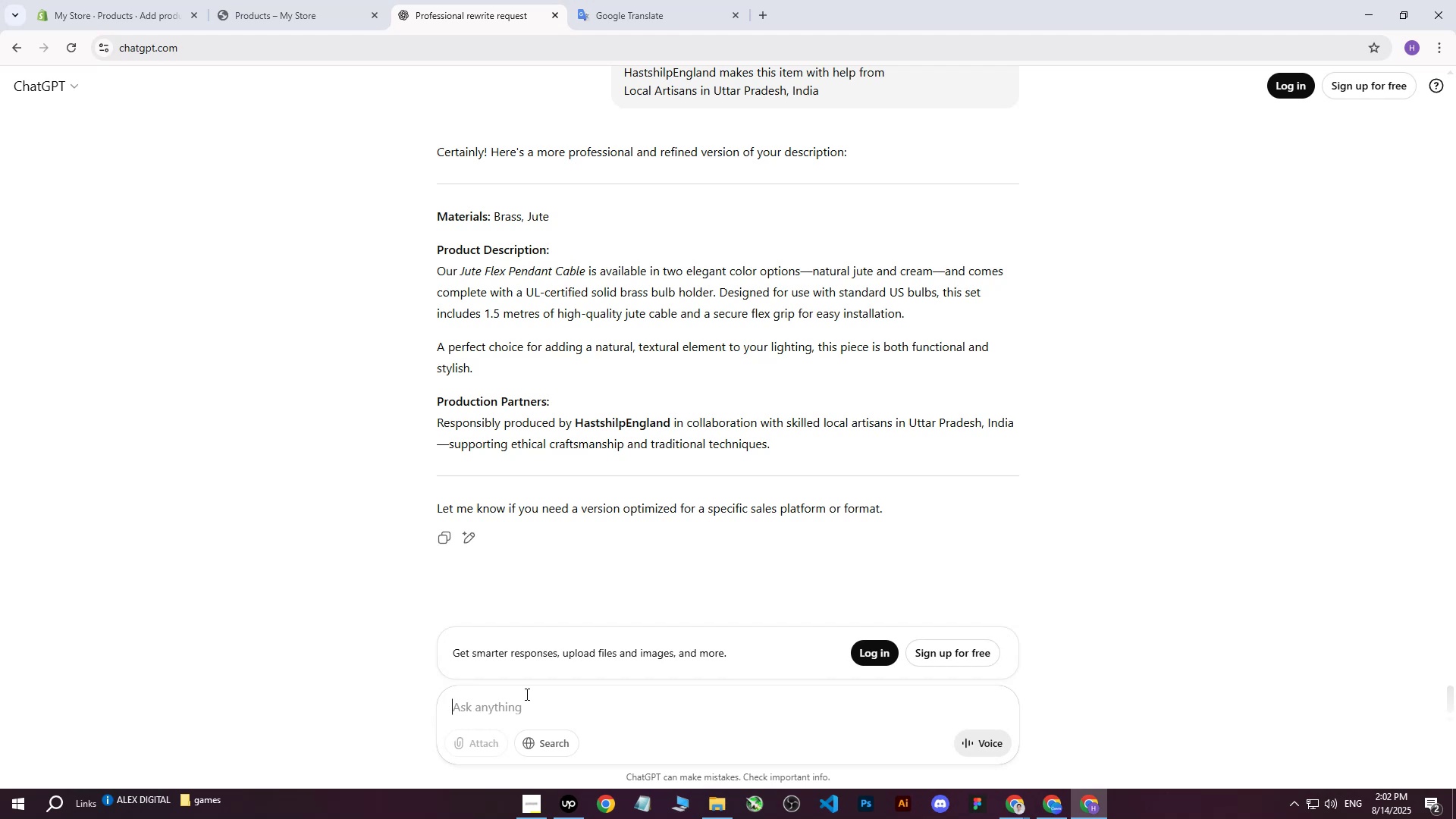 
left_click([623, 341])
 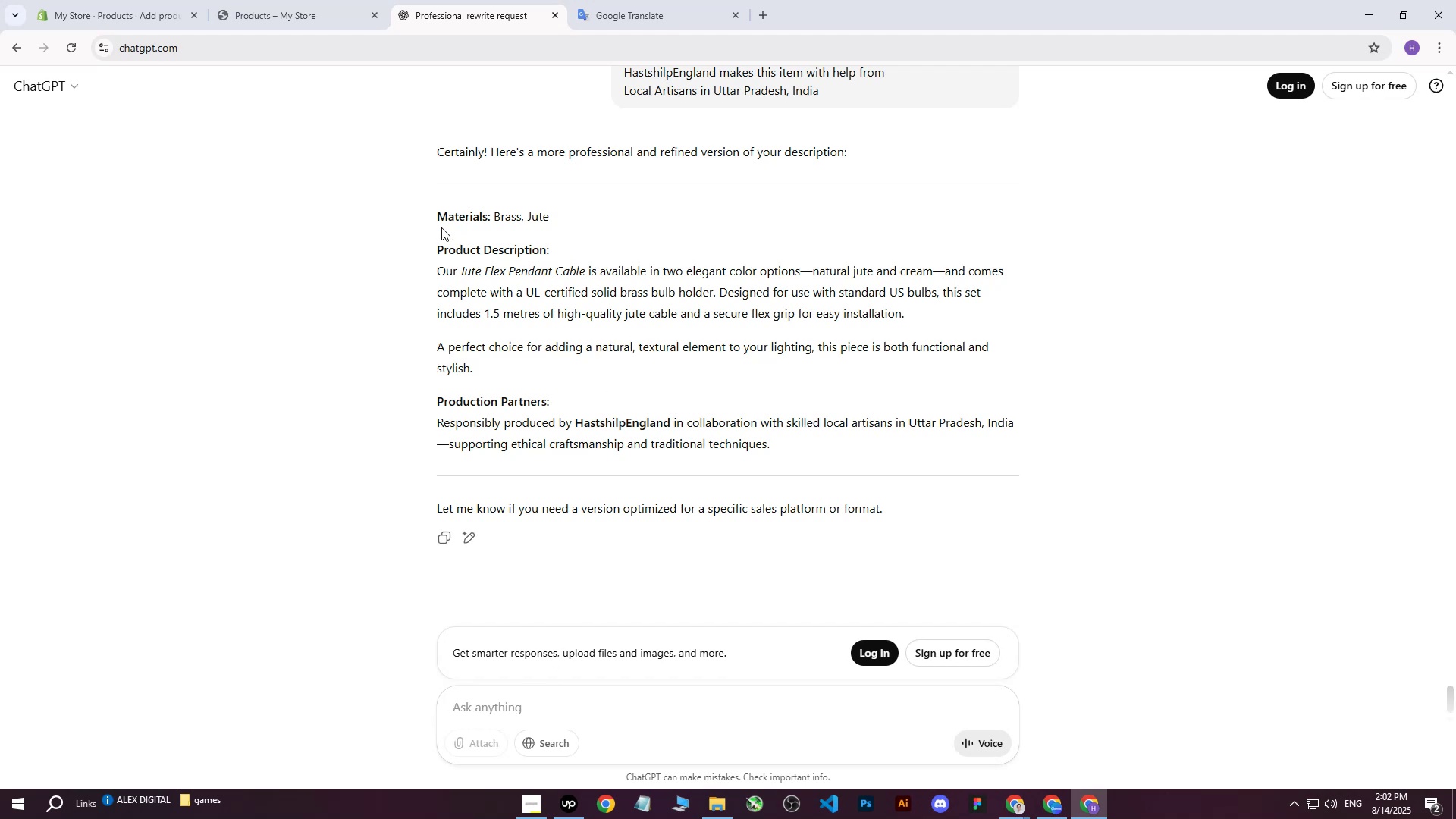 
left_click_drag(start_coordinate=[437, 216], to_coordinate=[812, 451])
 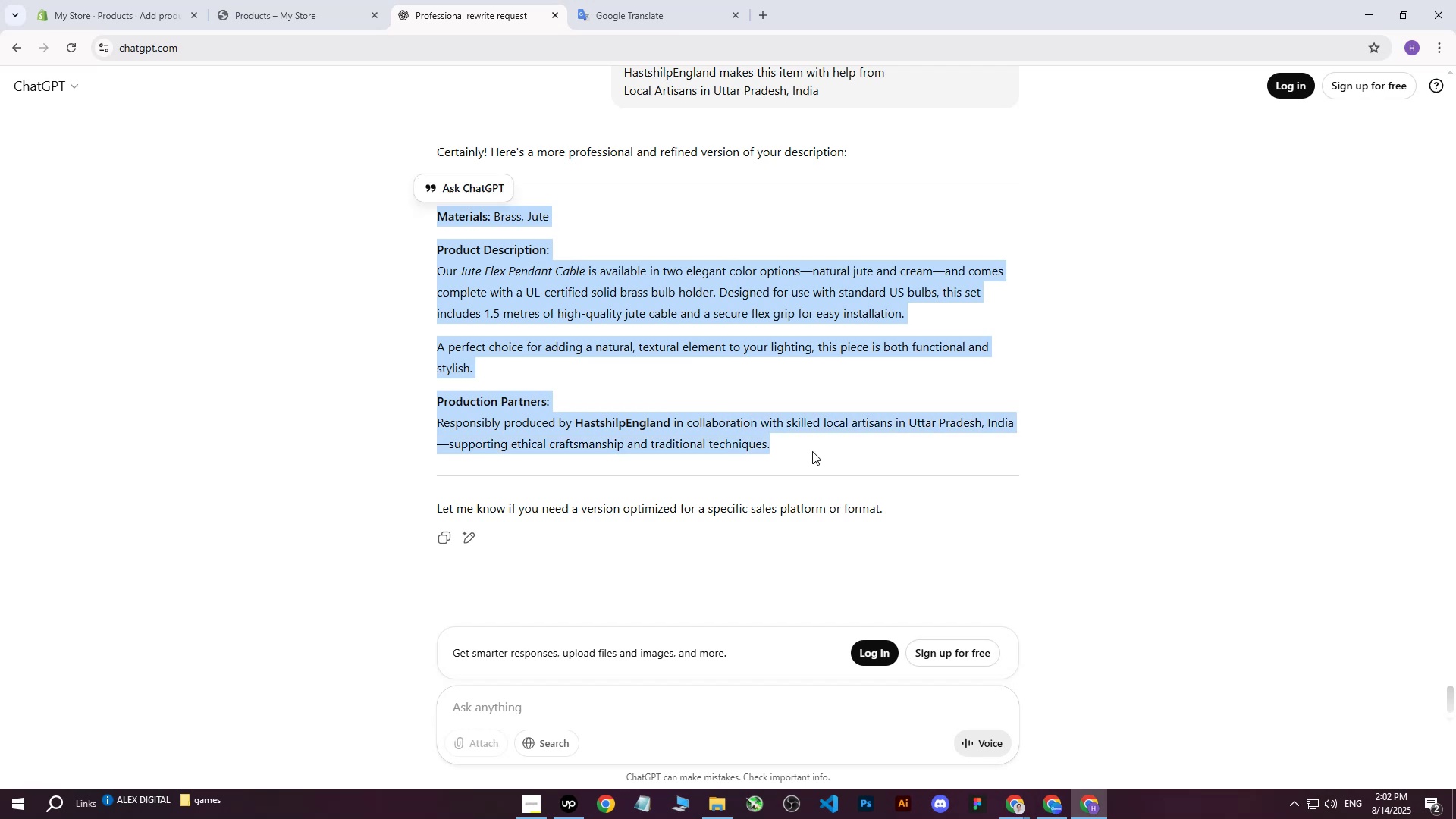 
key(Control+C)
 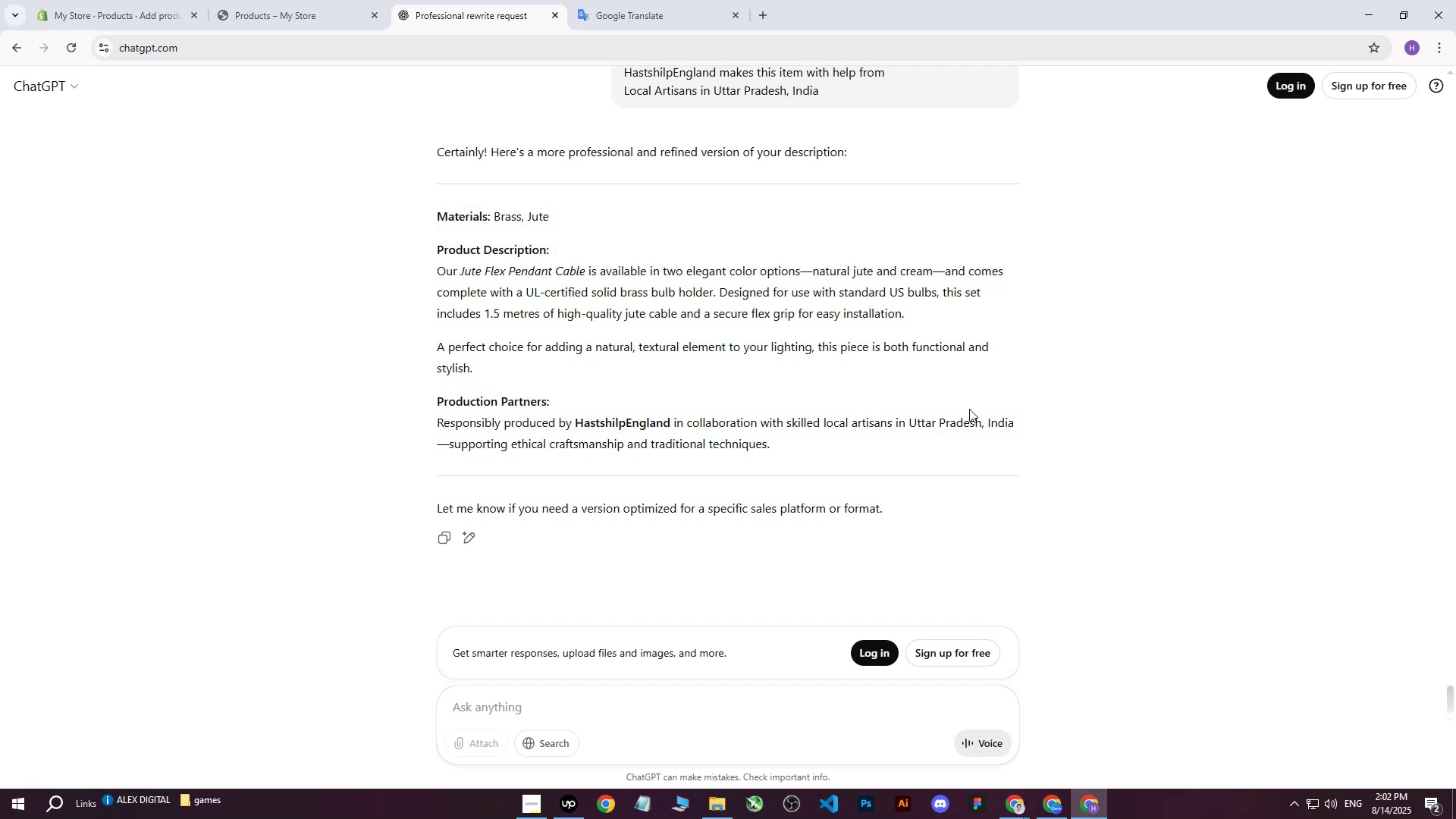 
left_click([174, 0])
 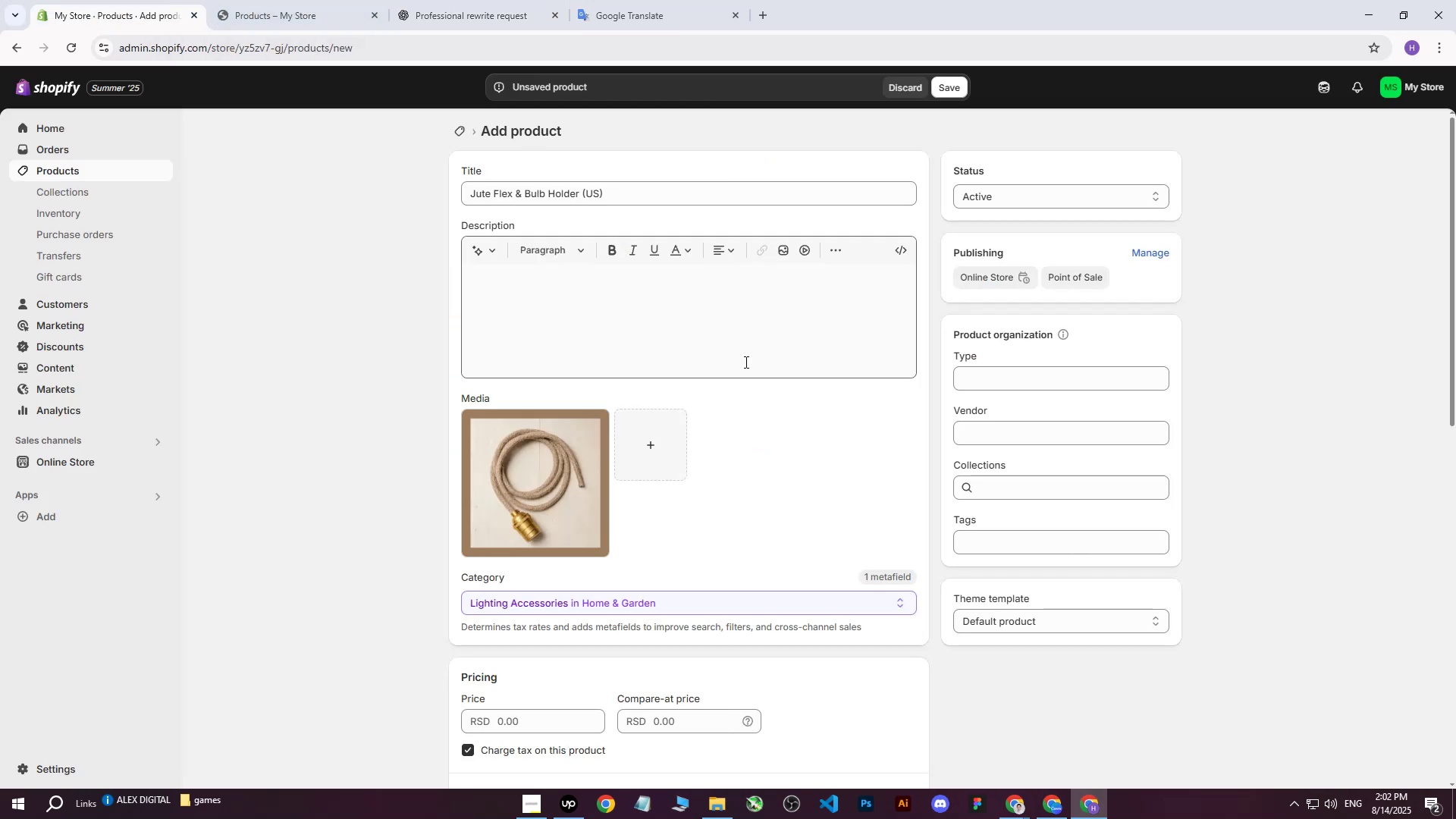 
left_click([503, 294])
 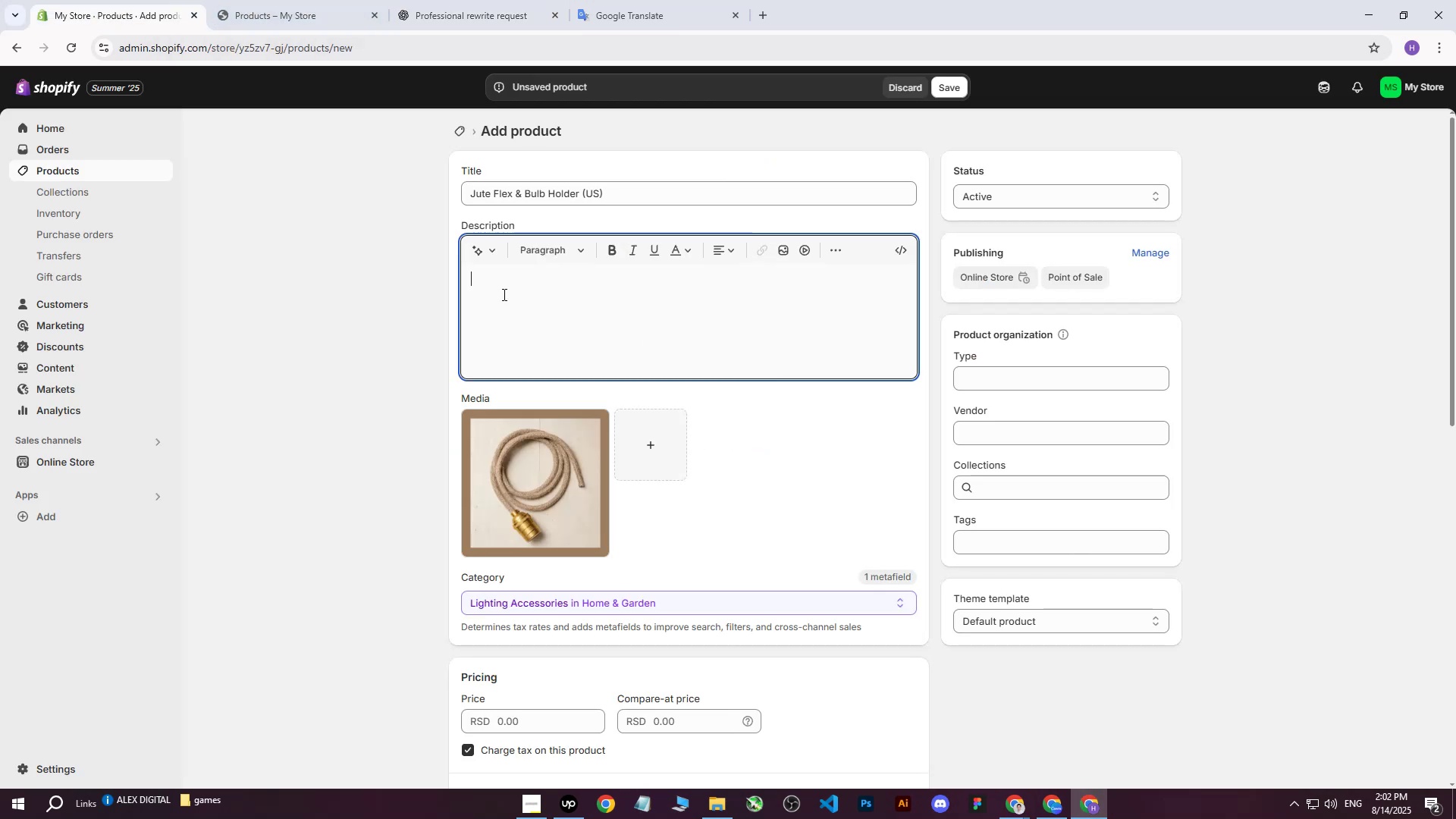 
key(Control+ControlLeft)
 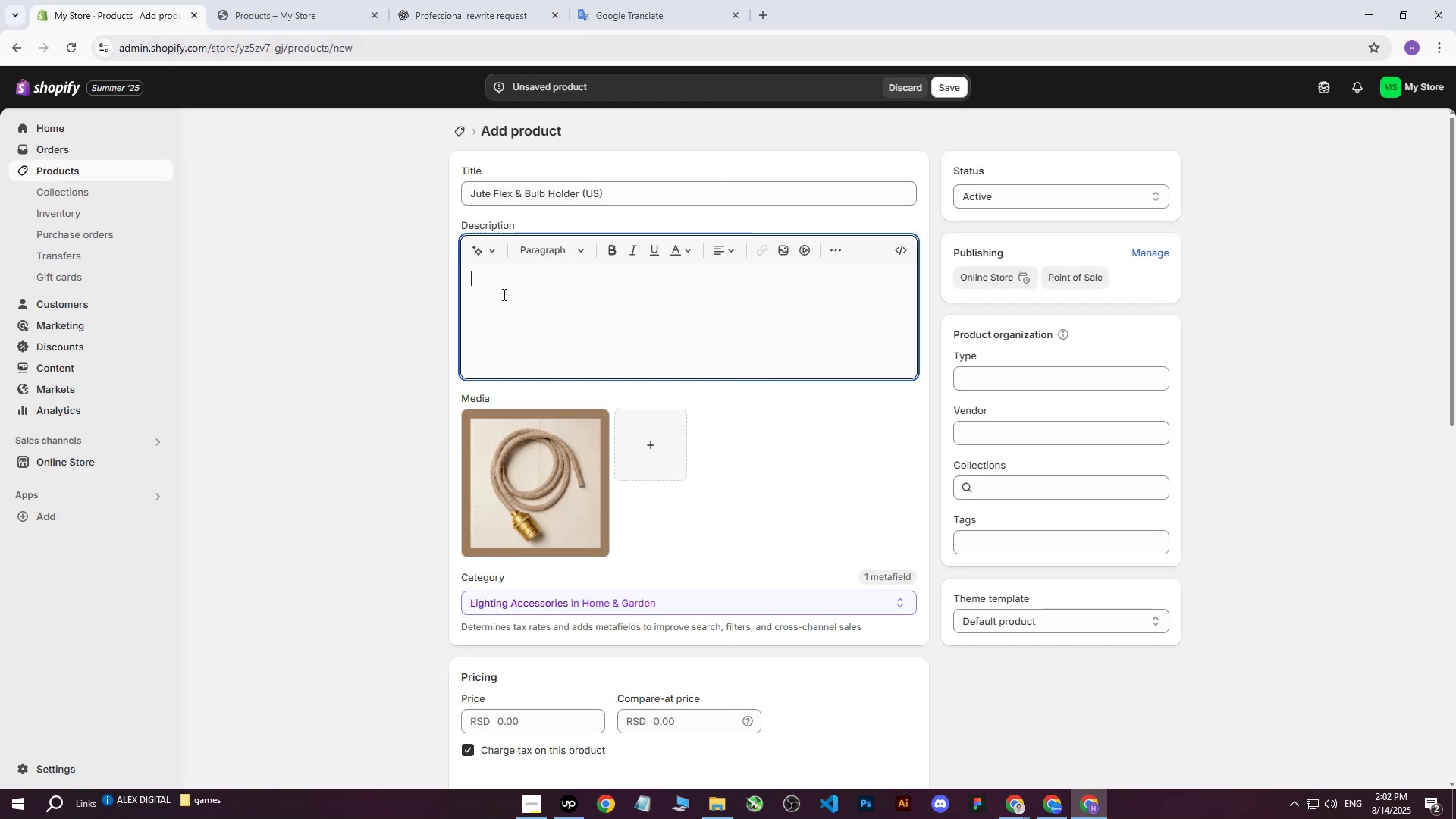 
key(Control+V)
 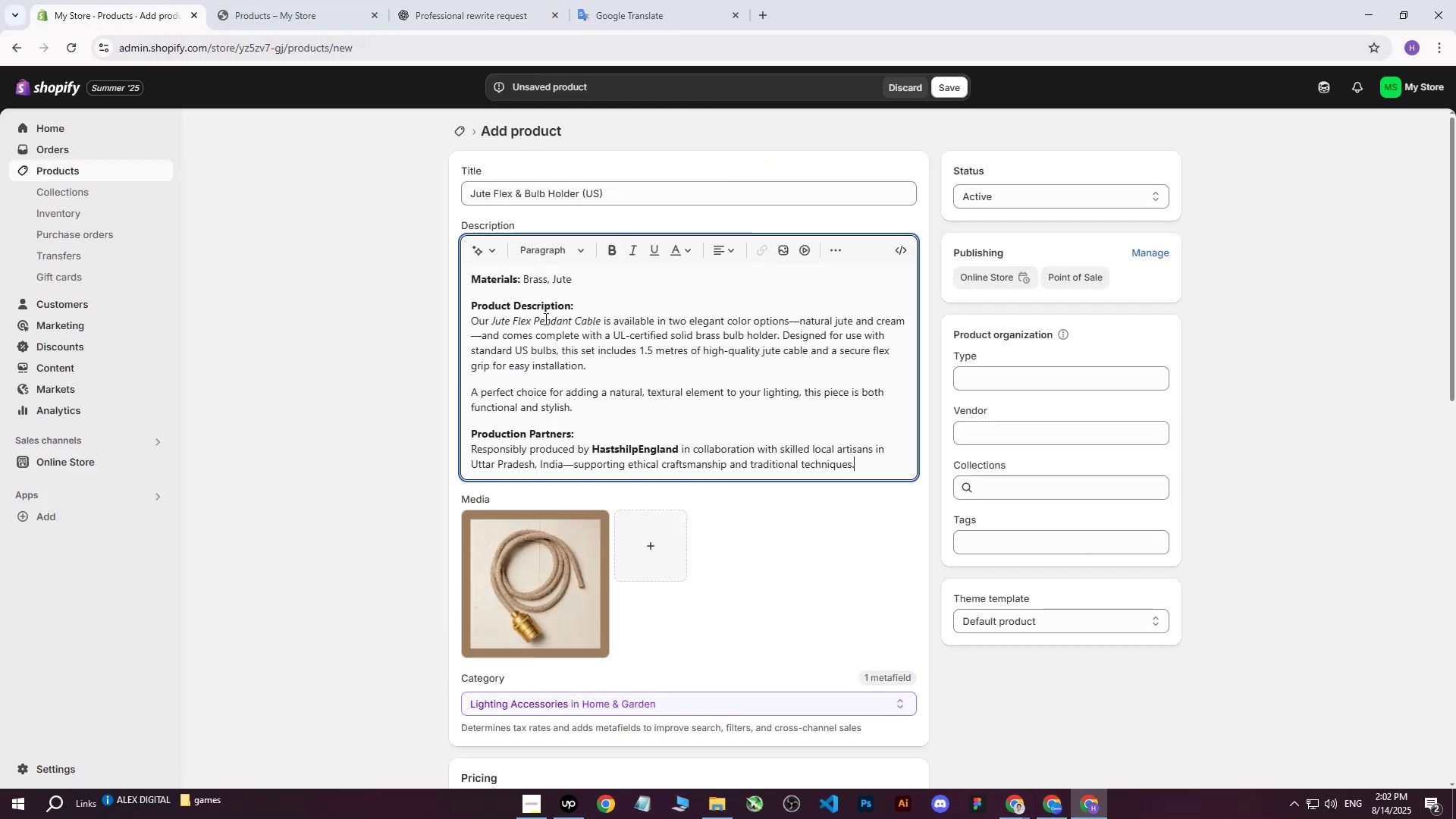 
scroll: coordinate [569, 324], scroll_direction: up, amount: 4.0
 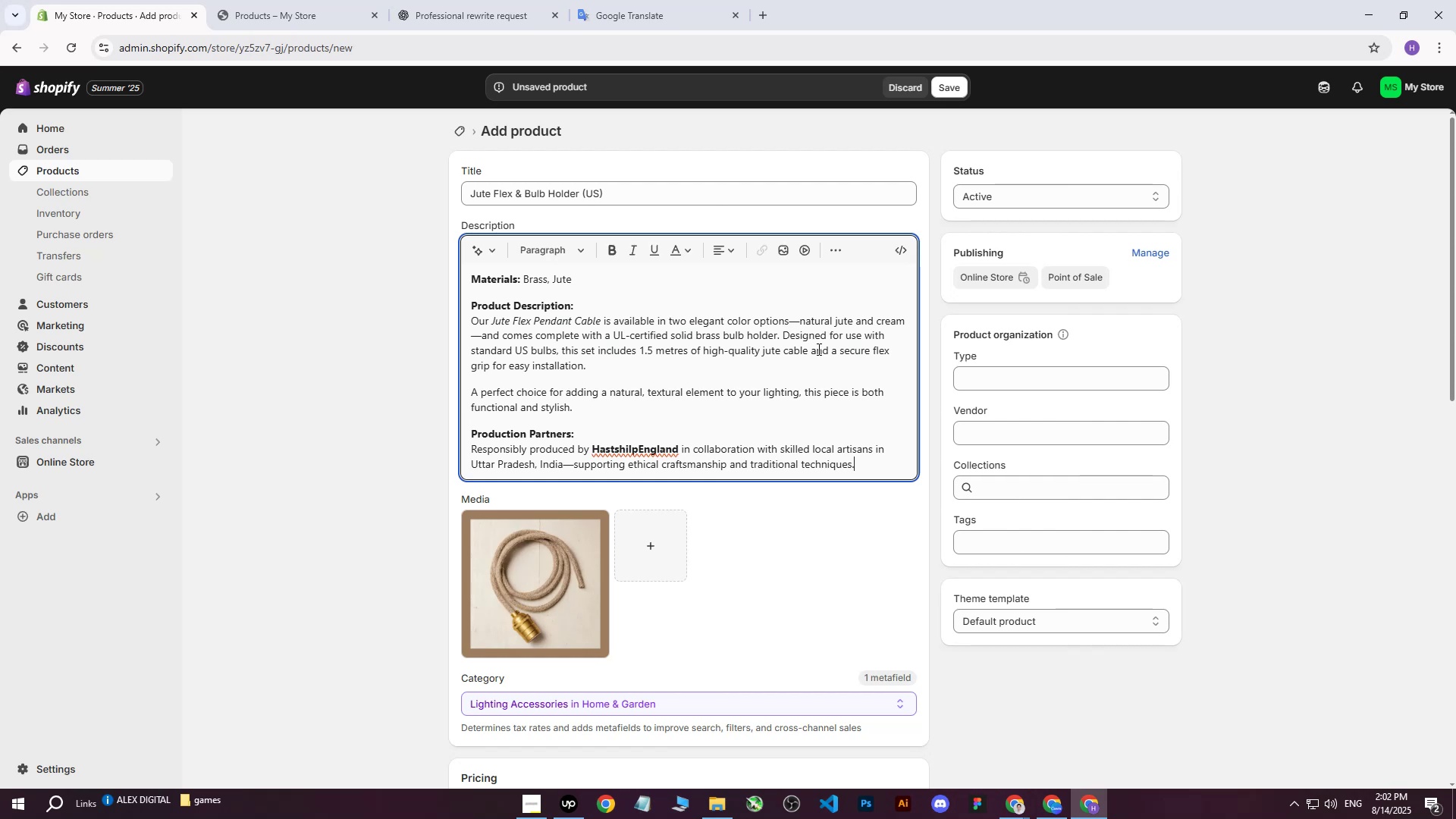 
wait(14.88)
 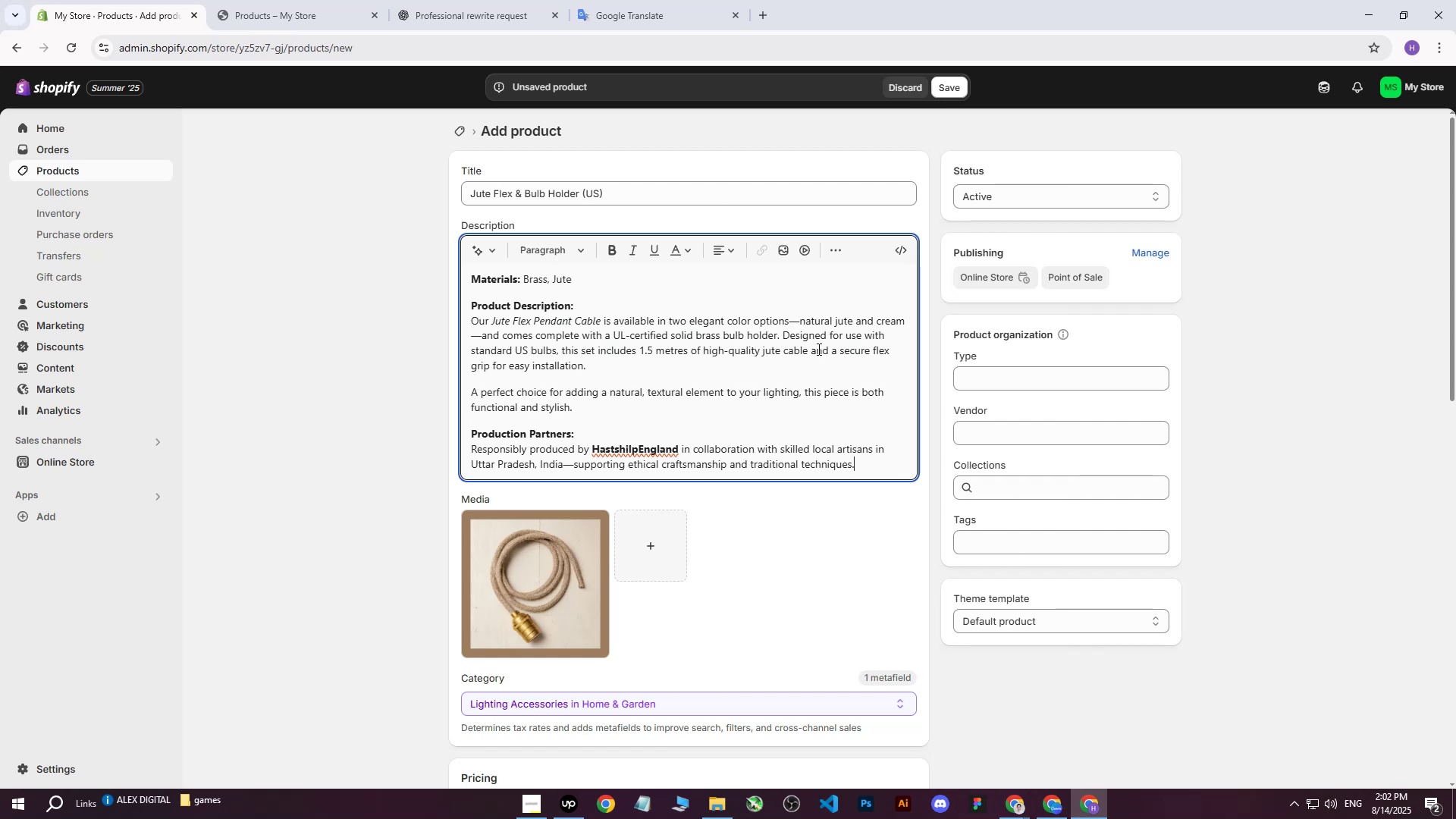 
scroll: coordinate [559, 441], scroll_direction: down, amount: 1.0
 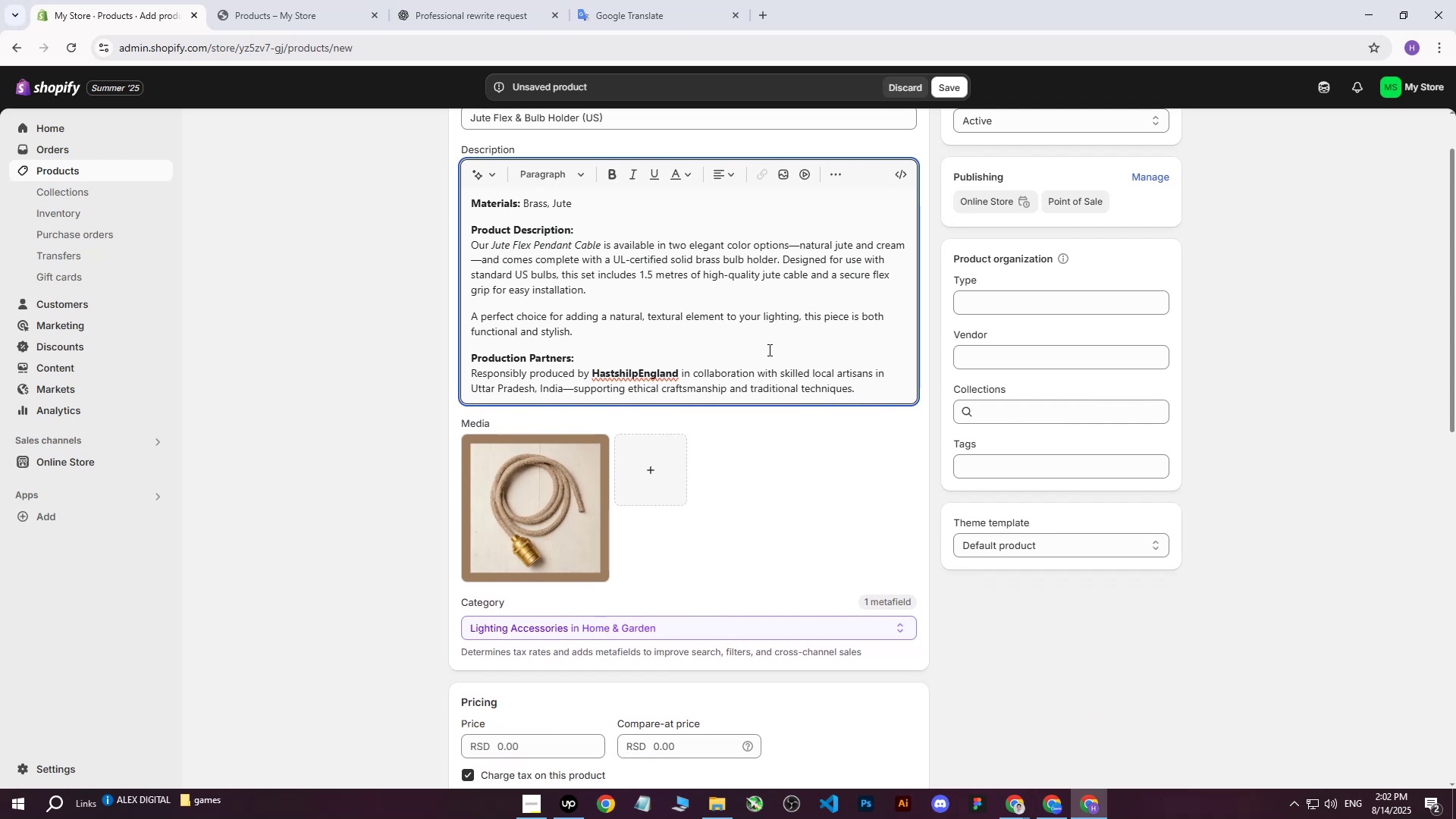 
wait(8.14)
 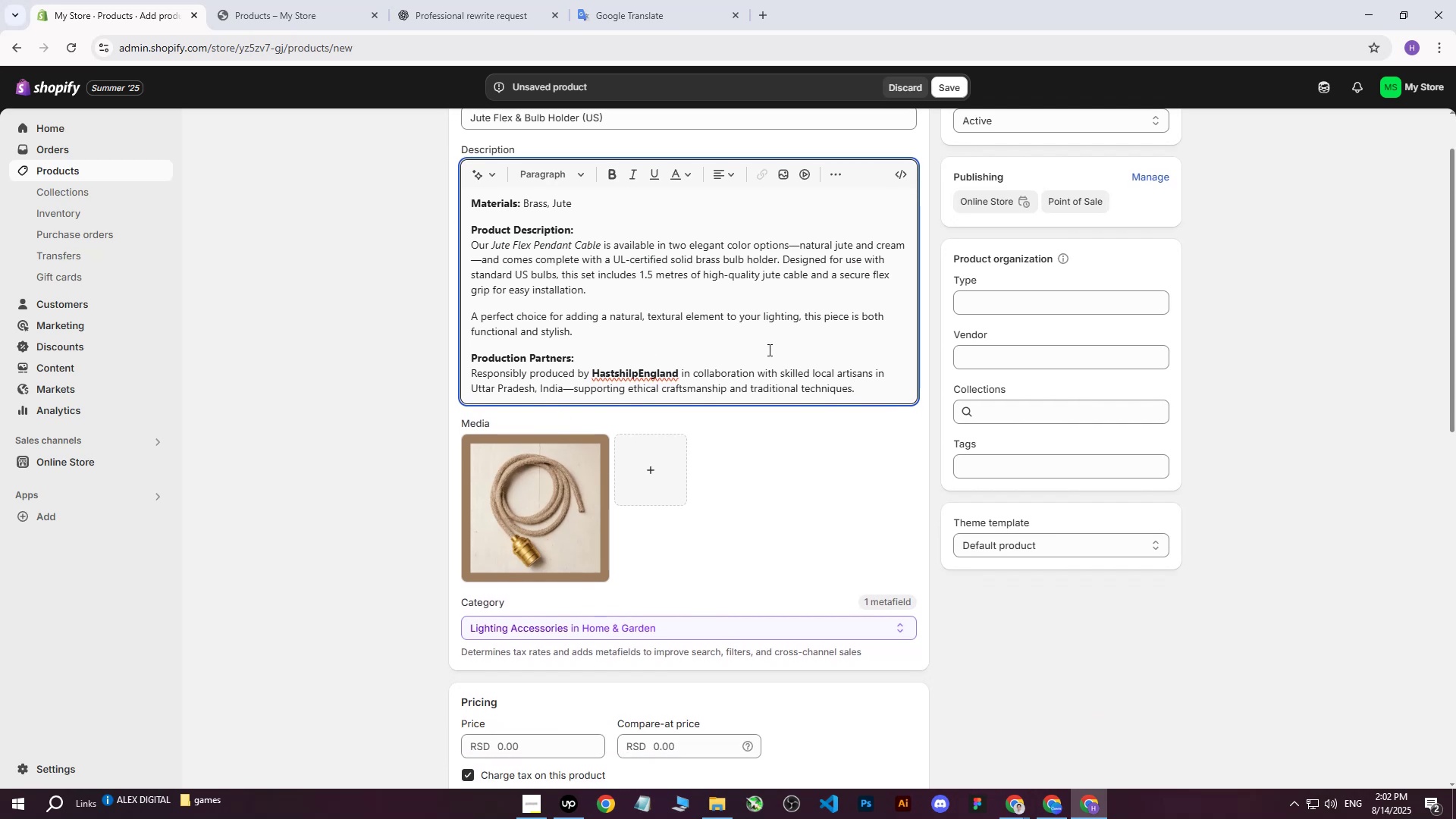 
left_click([270, 530])
 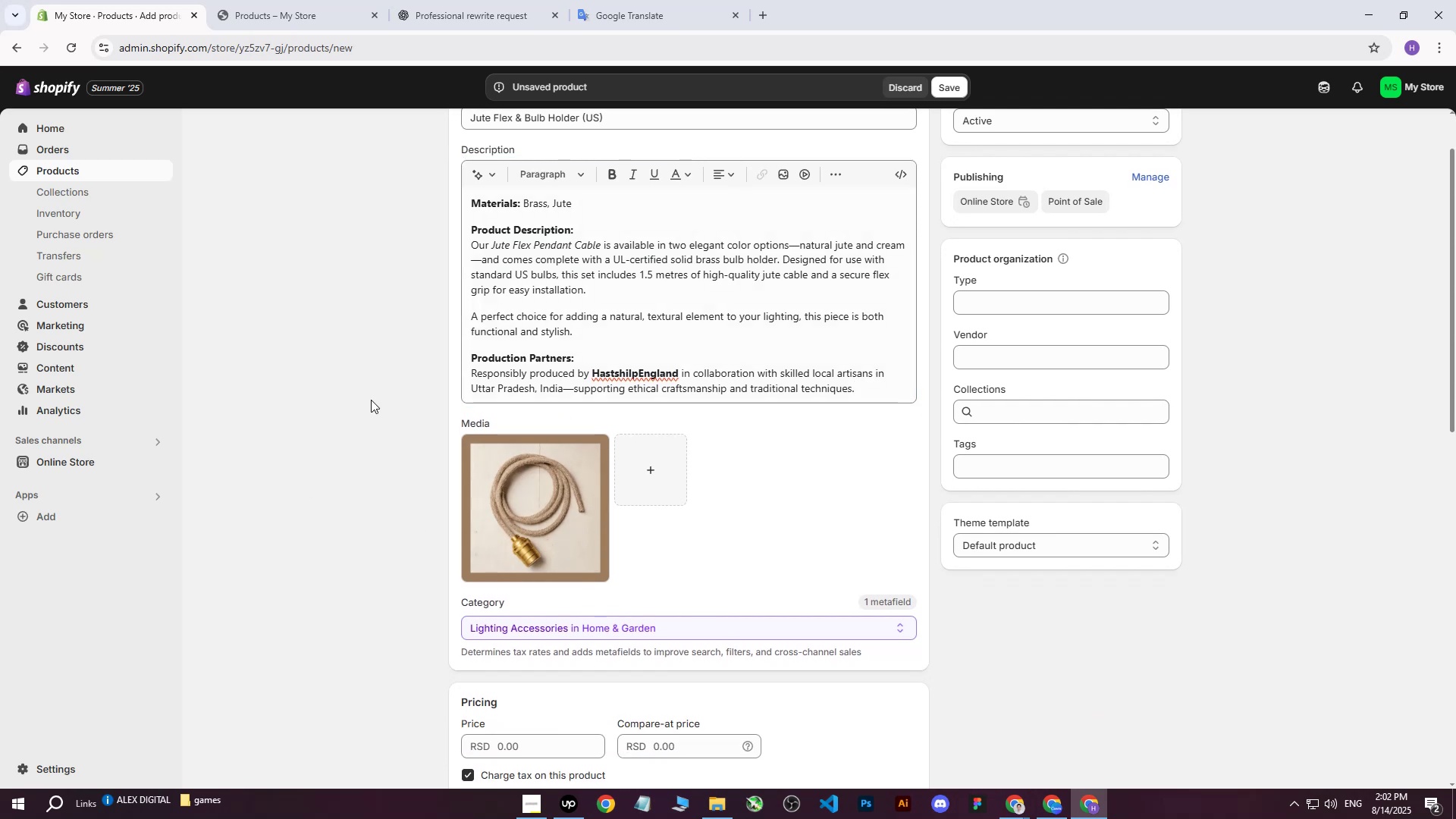 
scroll: coordinate [384, 385], scroll_direction: up, amount: 4.0
 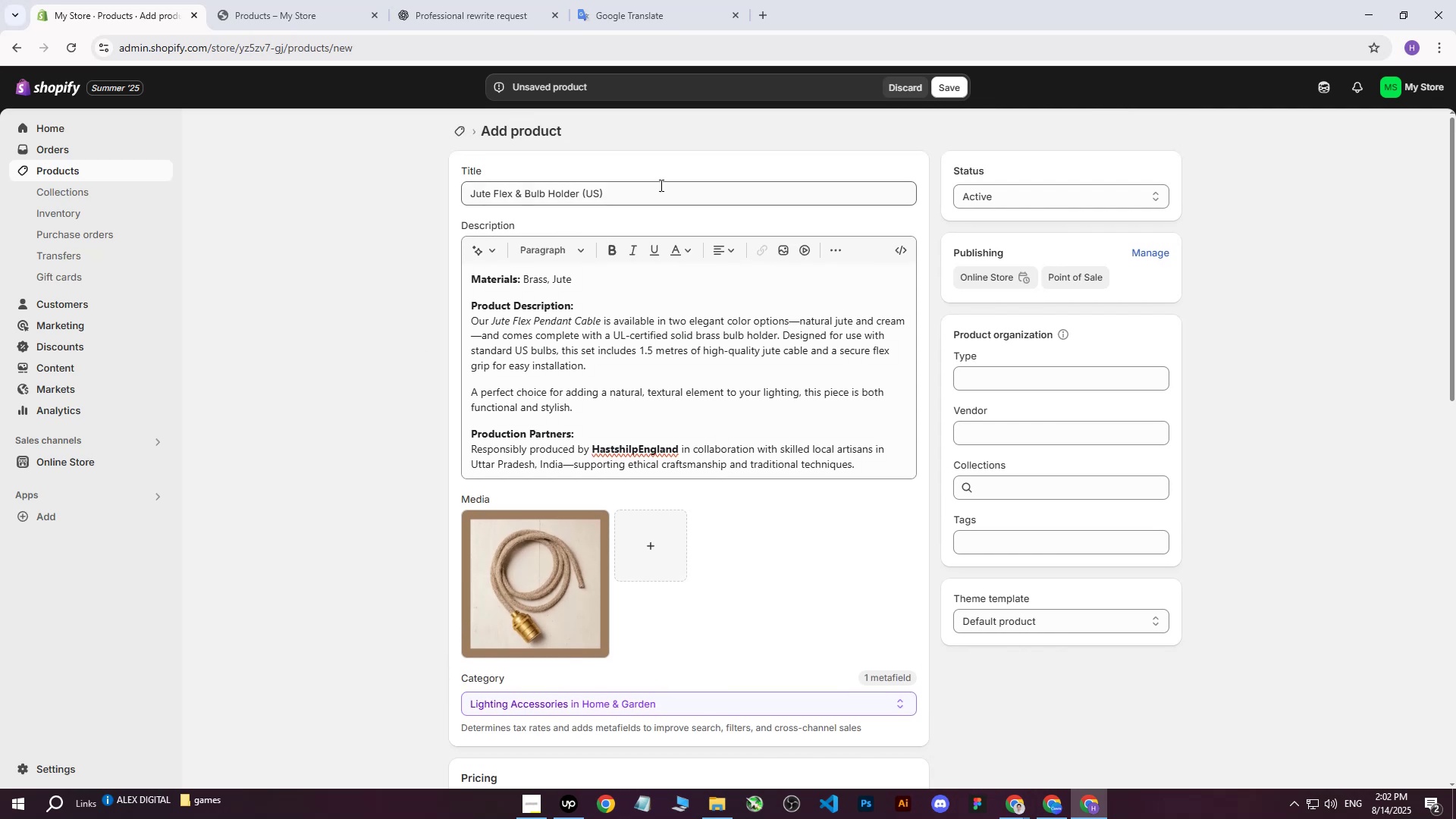 
left_click([658, 188])
 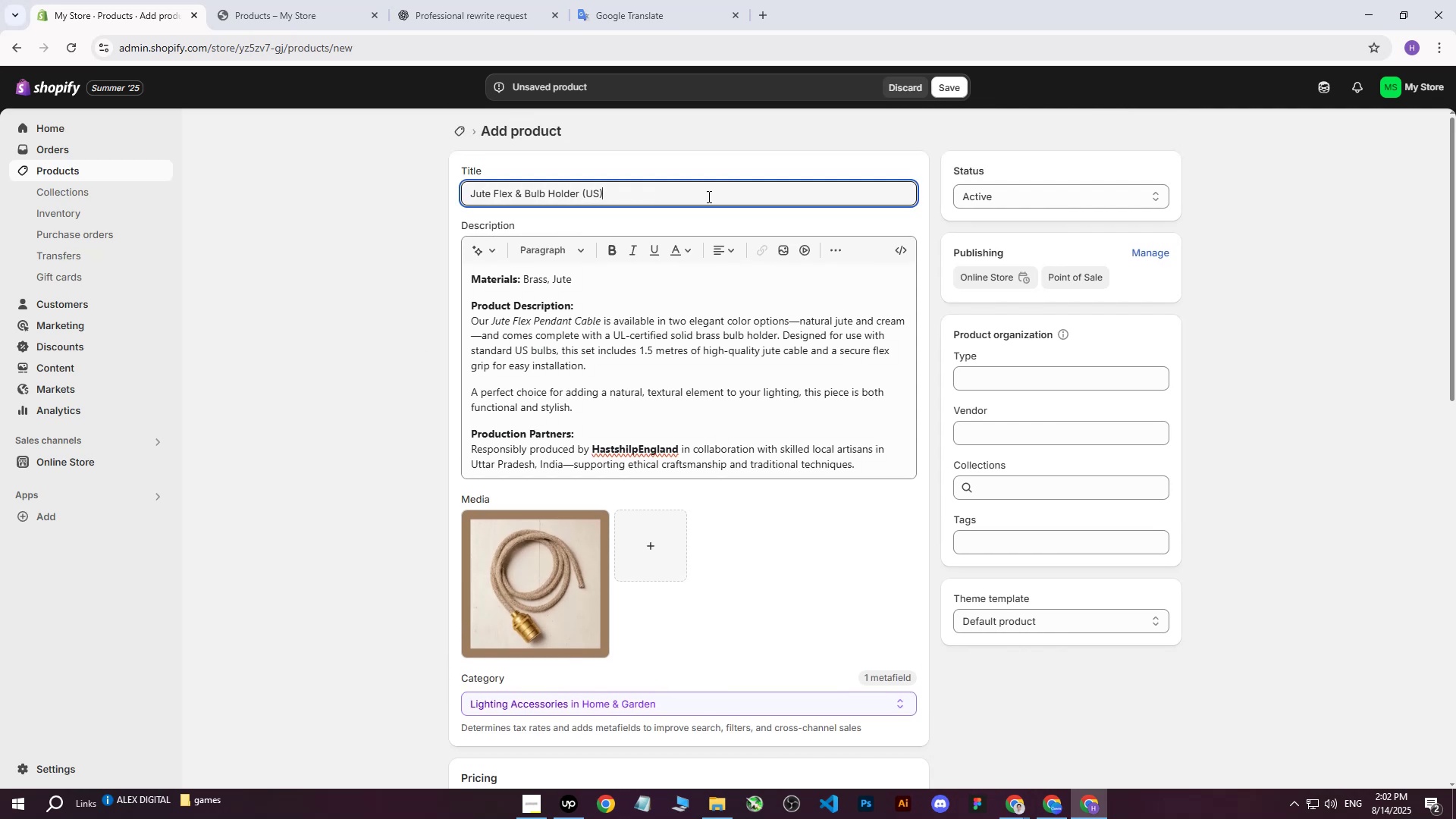 
left_click_drag(start_coordinate=[708, 196], to_coordinate=[199, 225])
 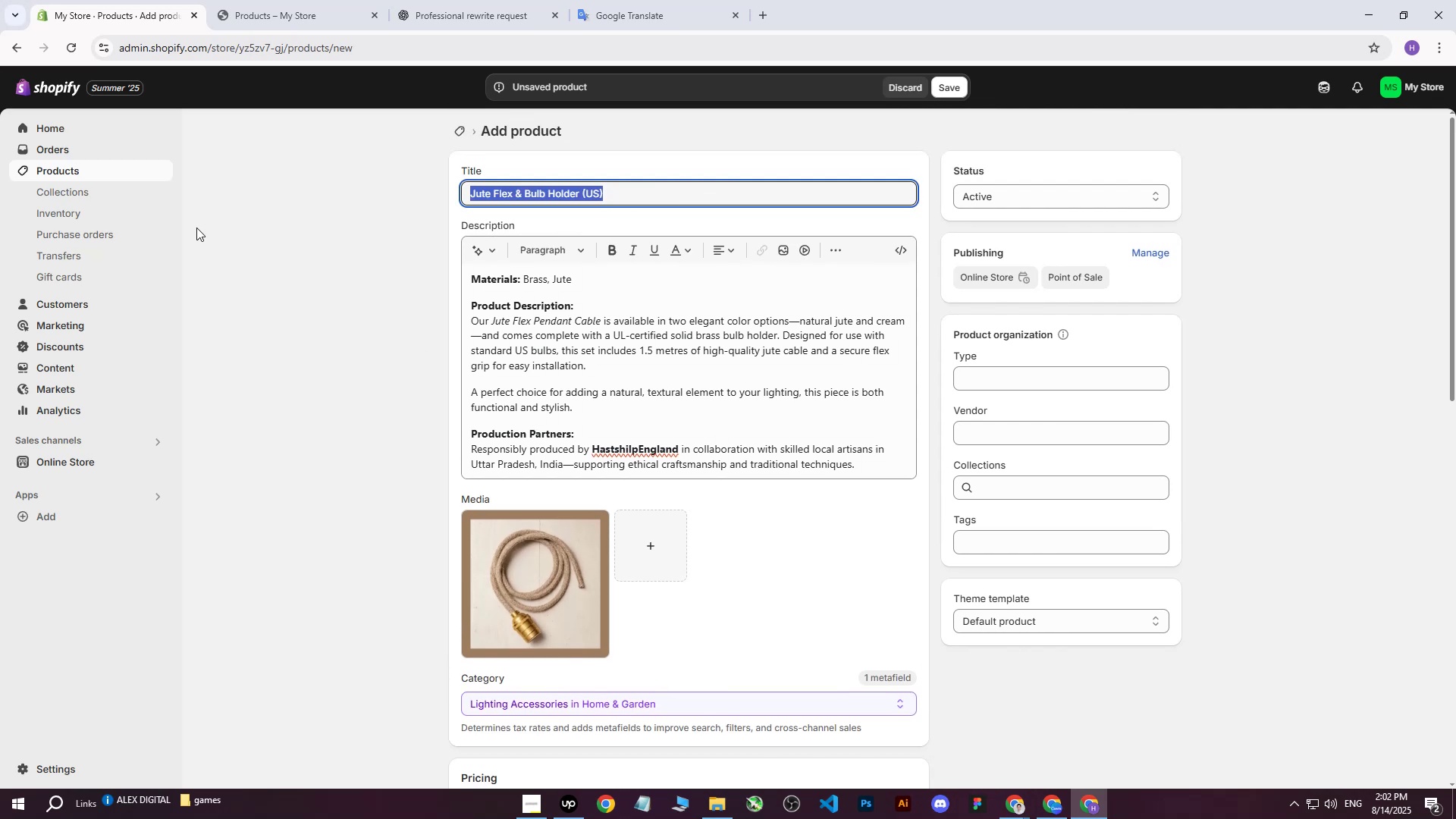 
key(Control+C)
 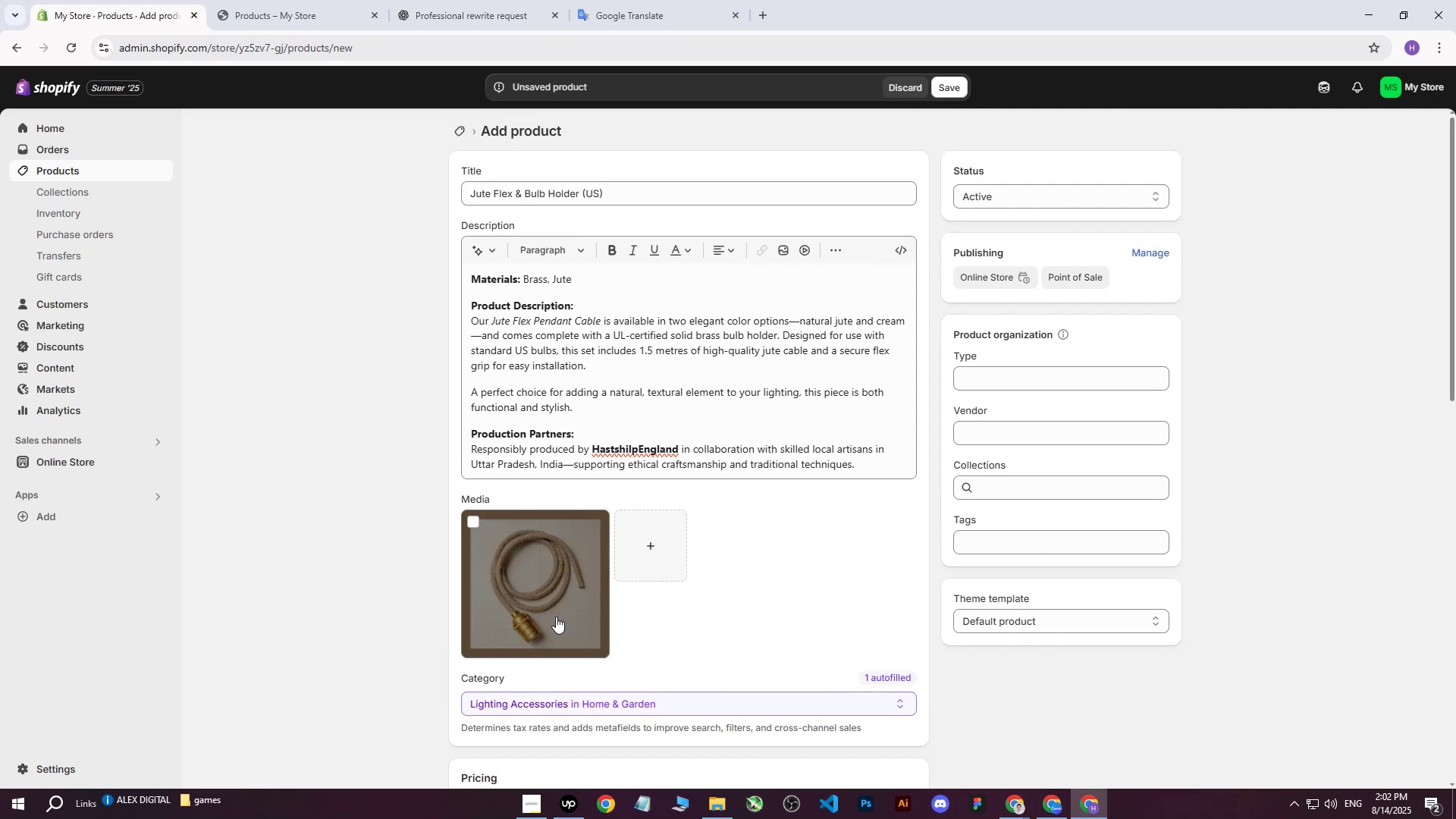 
double_click([540, 624])
 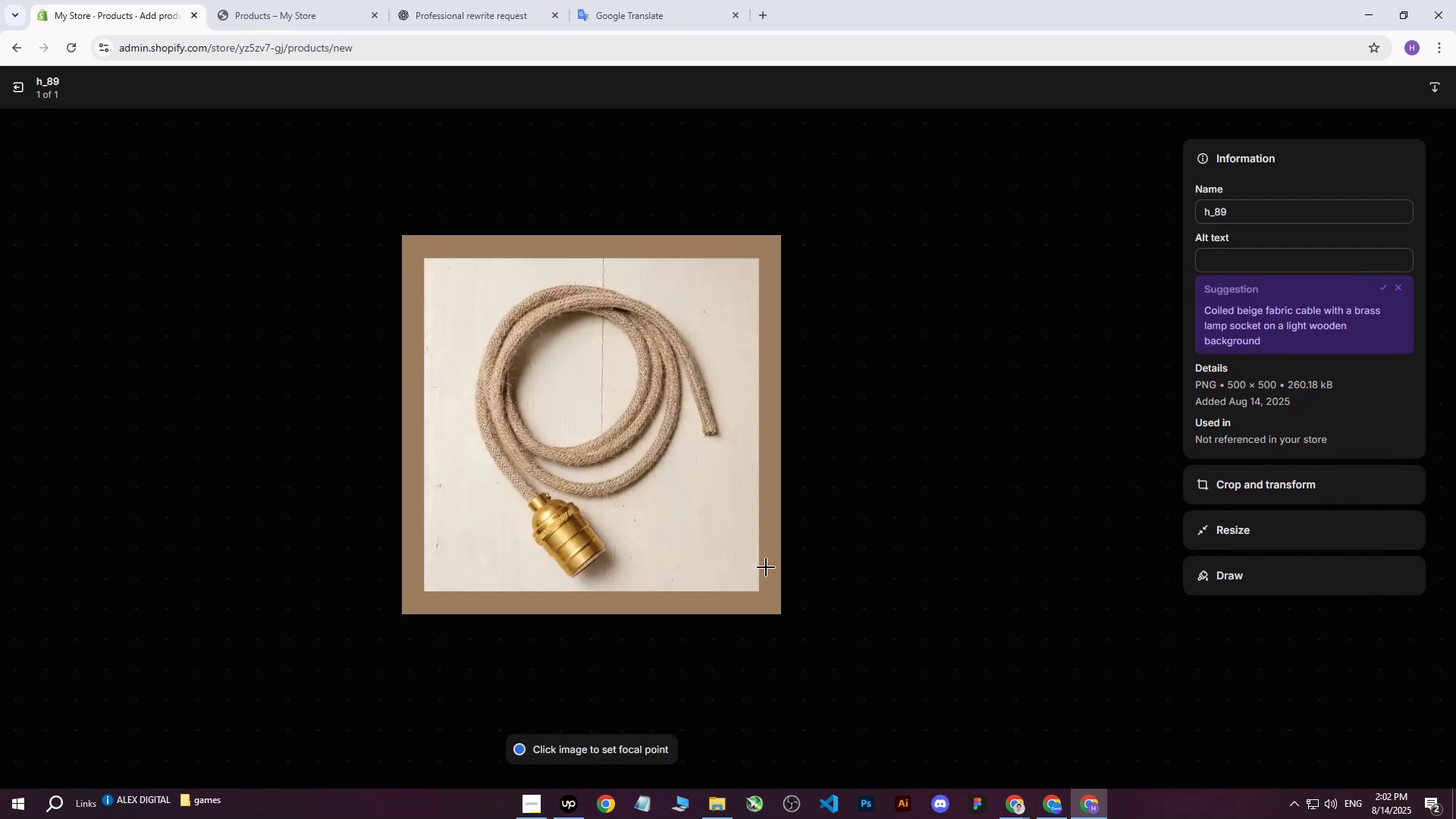 
left_click([1239, 268])
 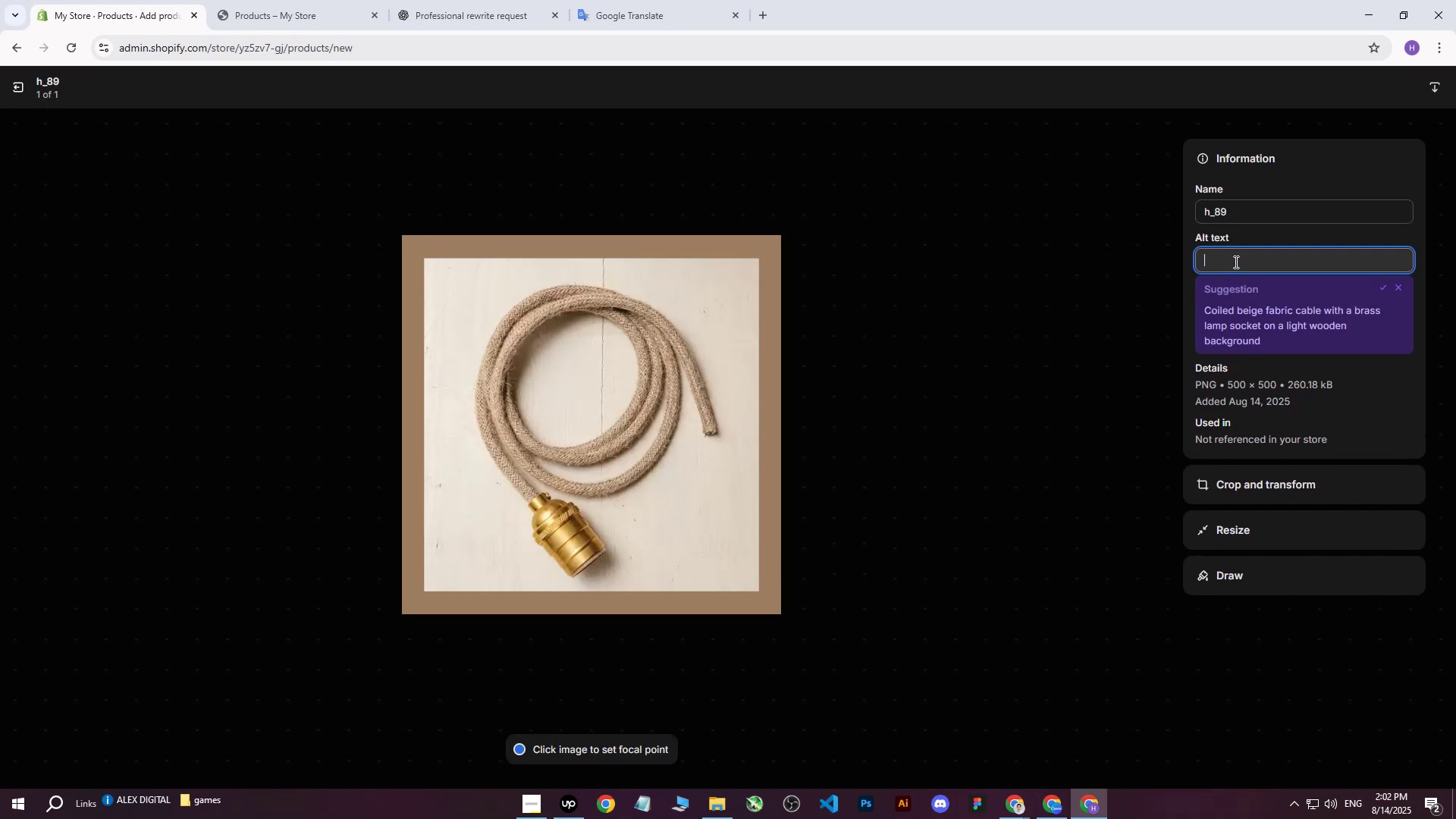 
key(Control+V)
 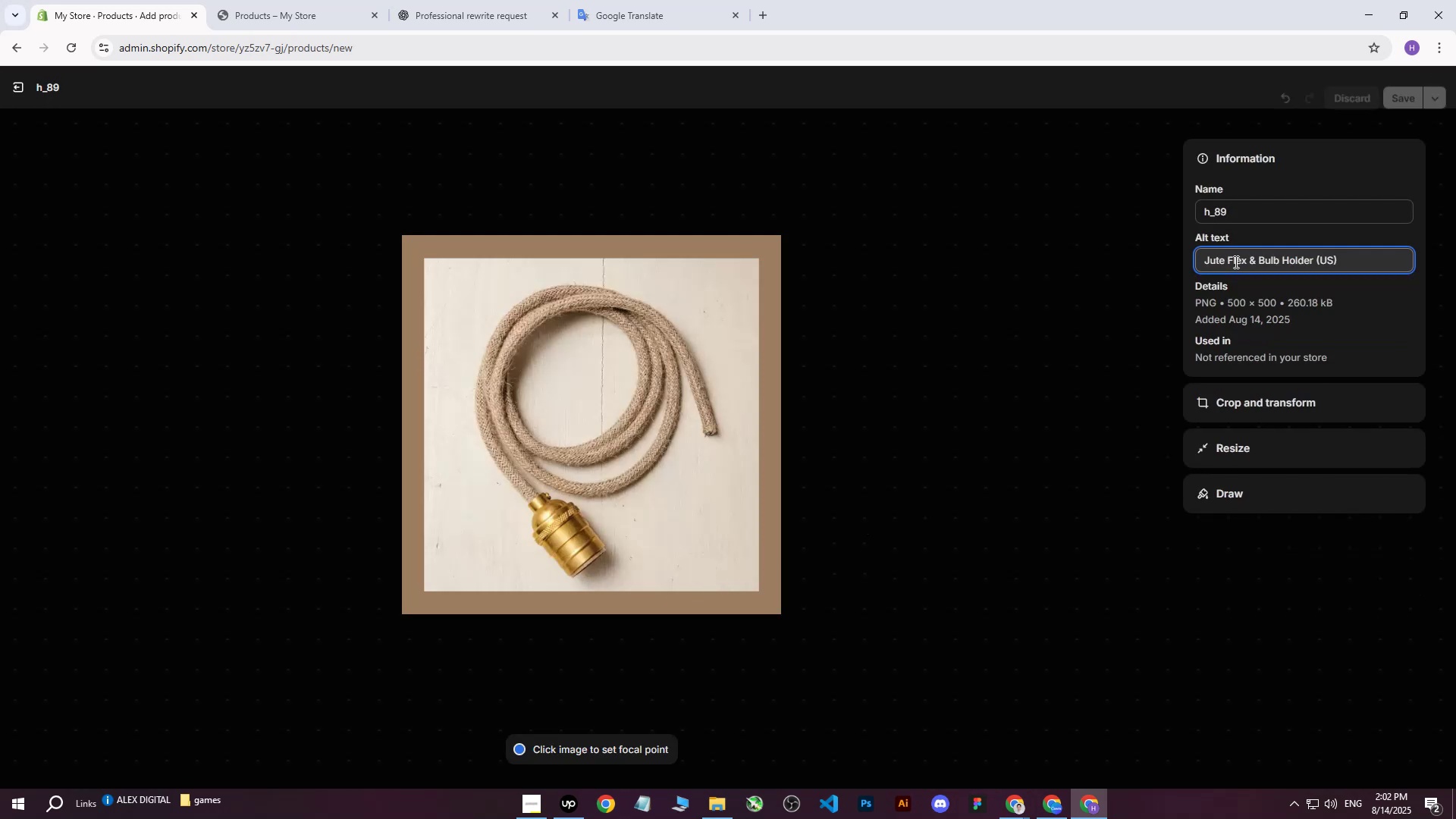 
type( on white )
 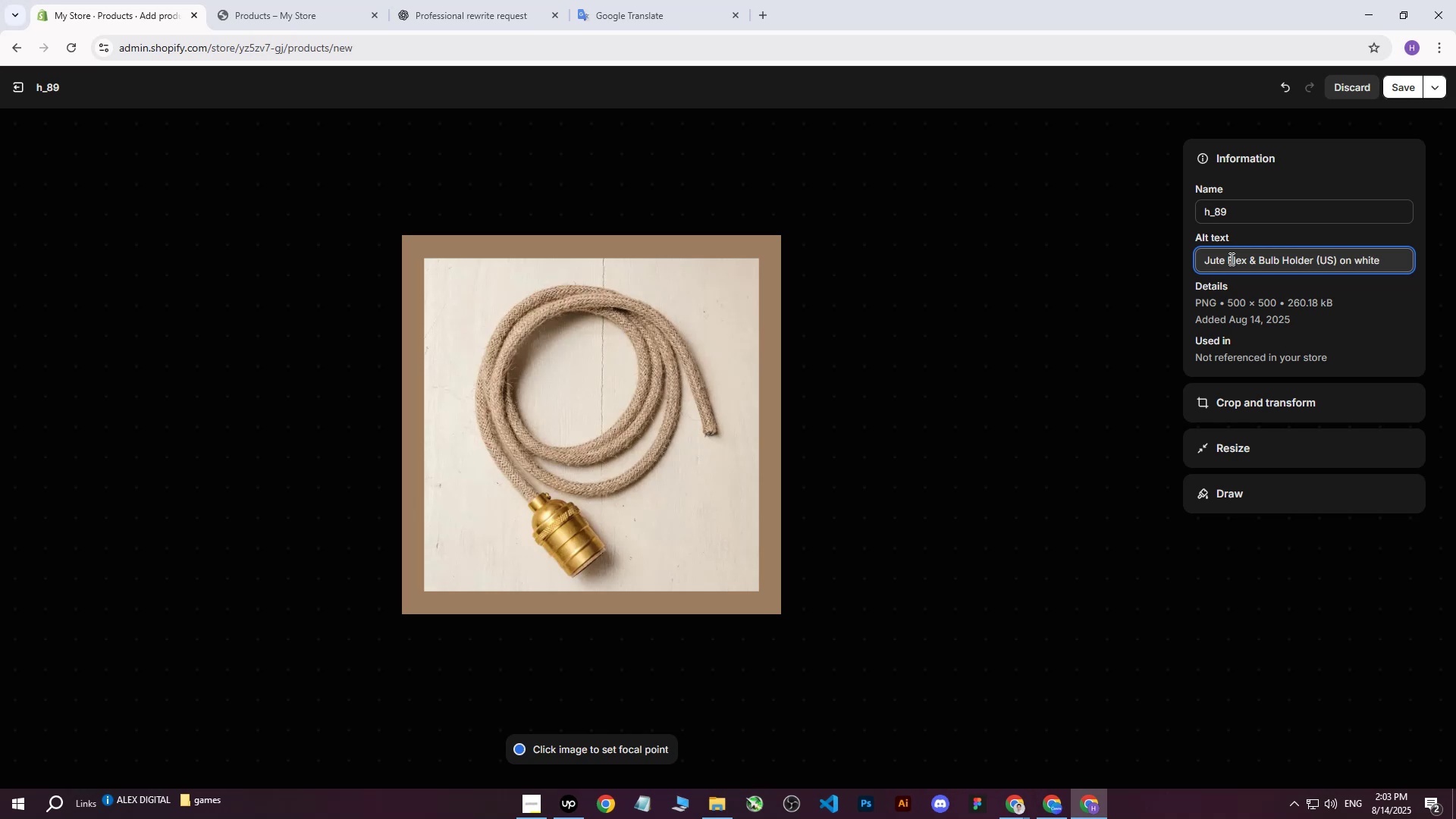 
wait(6.82)
 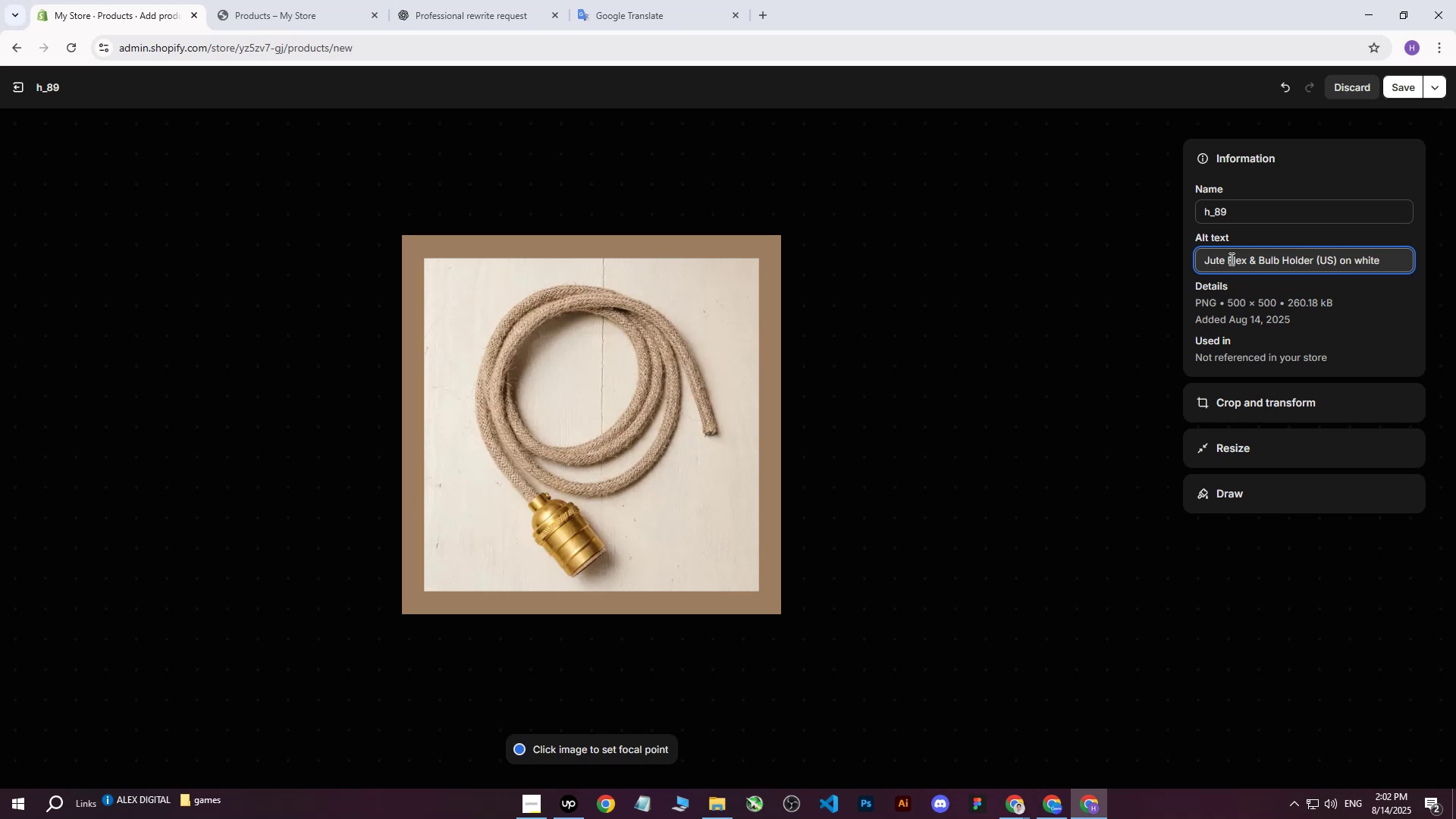 
type(wood )
key(Backspace)
type(.)
 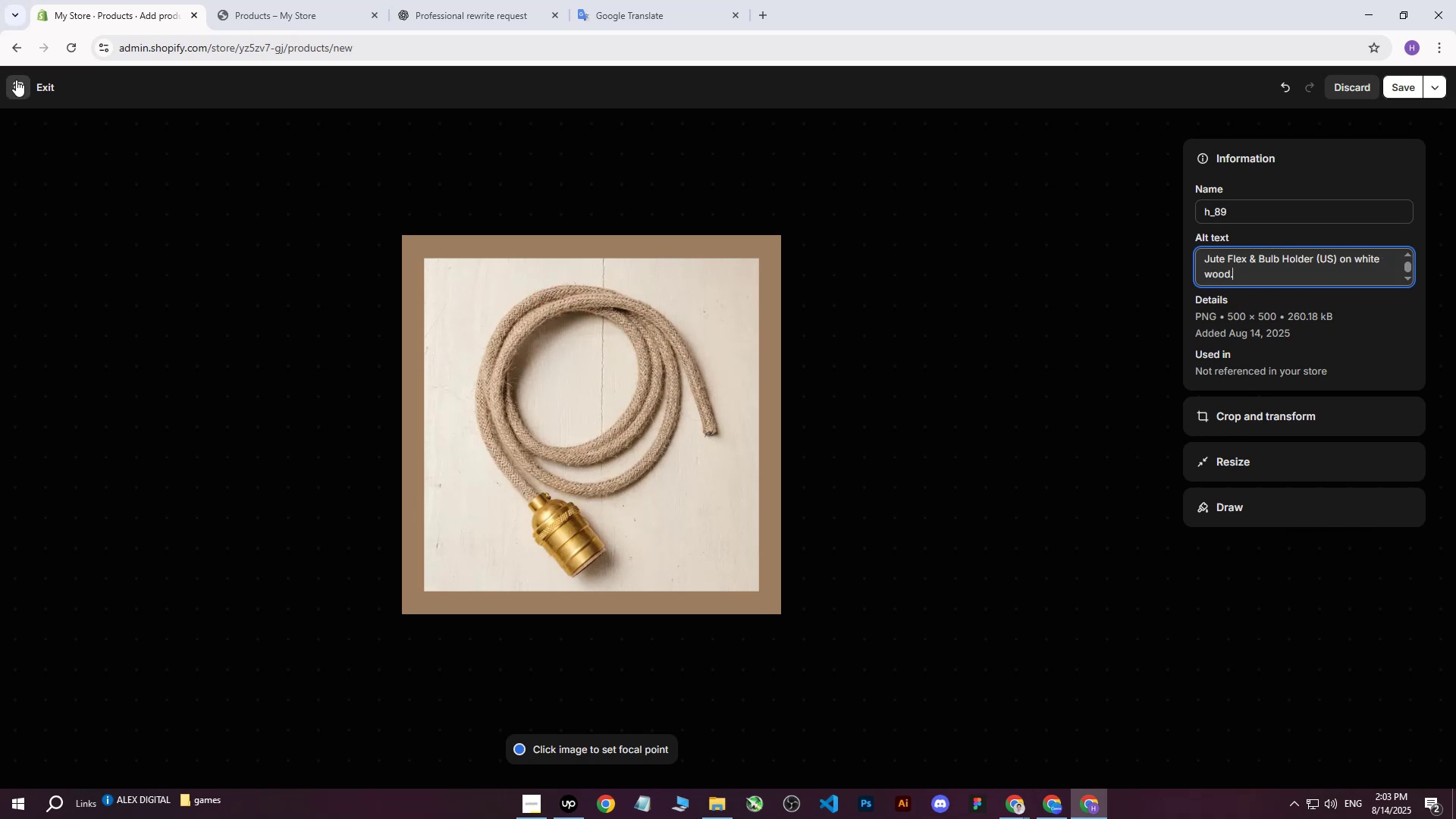 
mouse_move([1373, 93])
 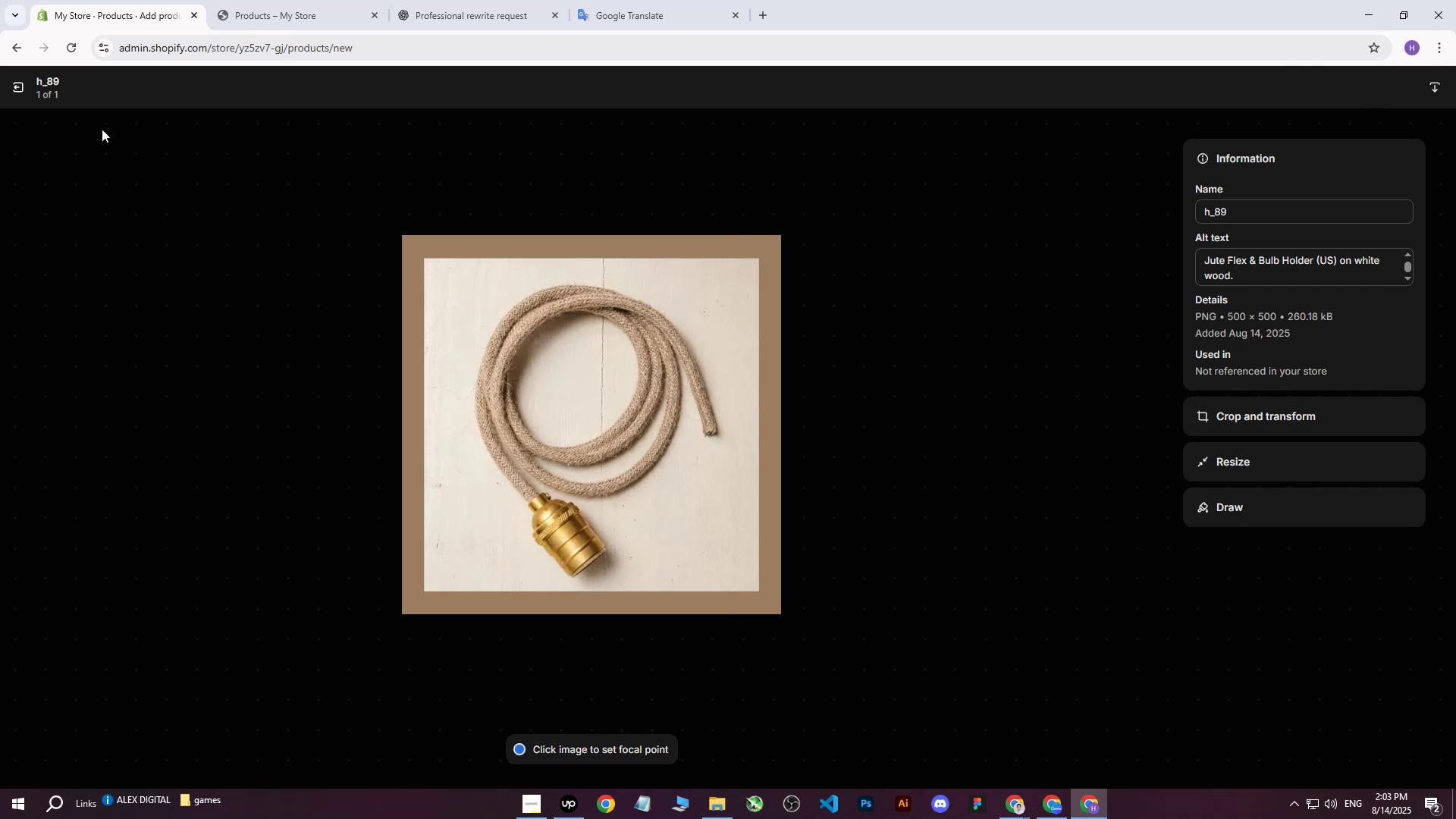 
left_click([17, 87])
 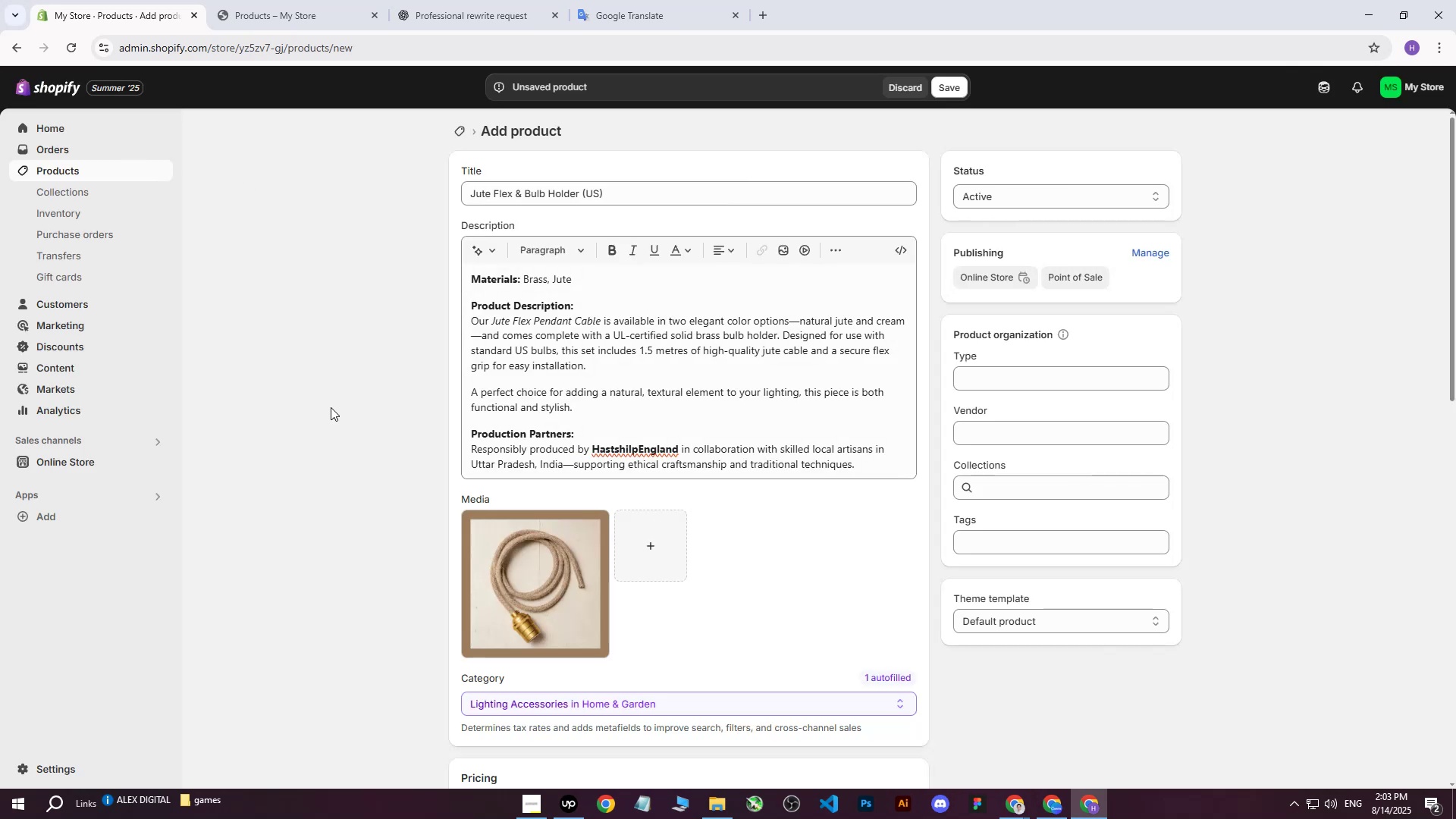 
double_click([501, 554])
 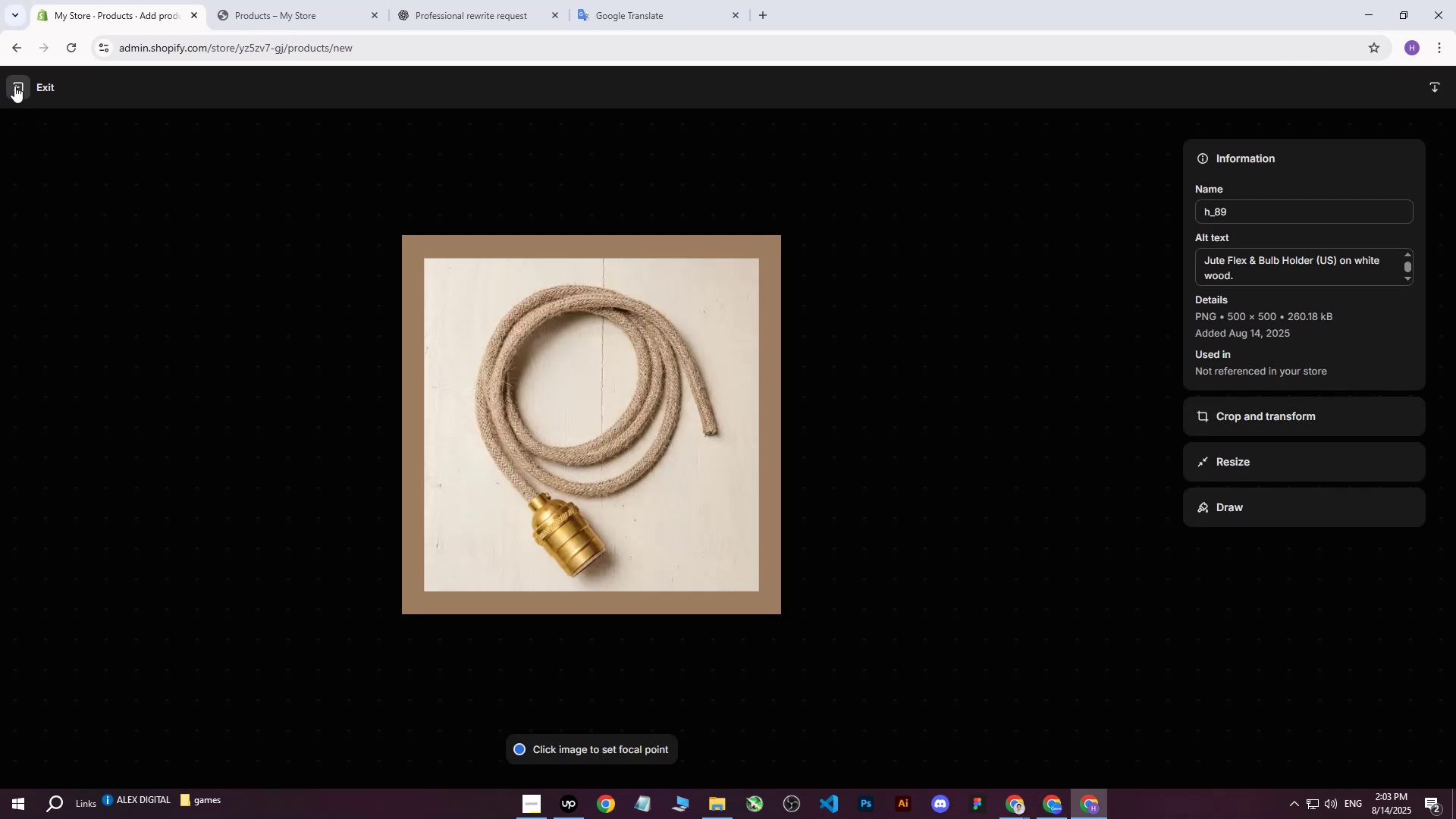 
left_click([14, 86])
 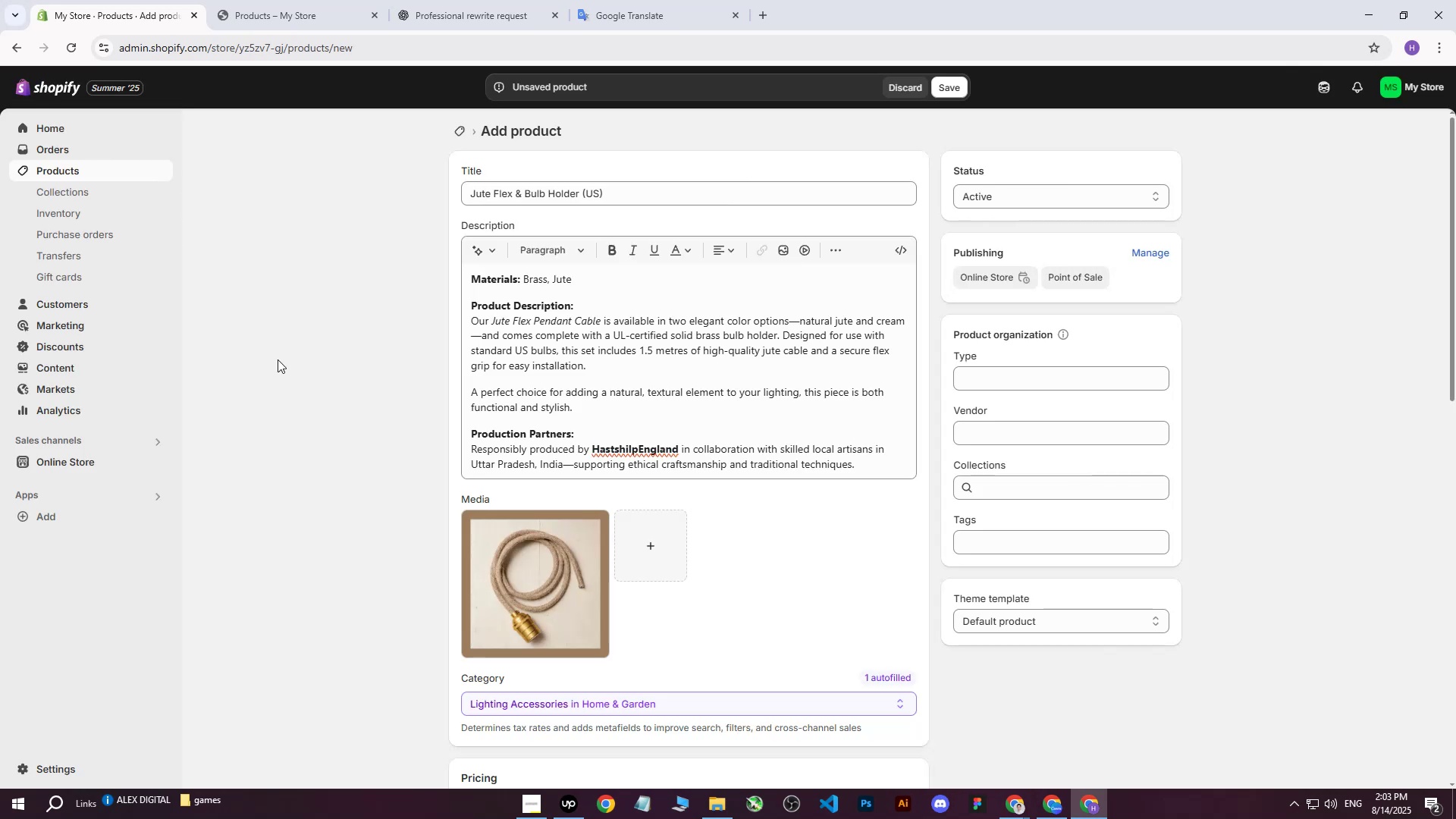 
left_click([281, 362])
 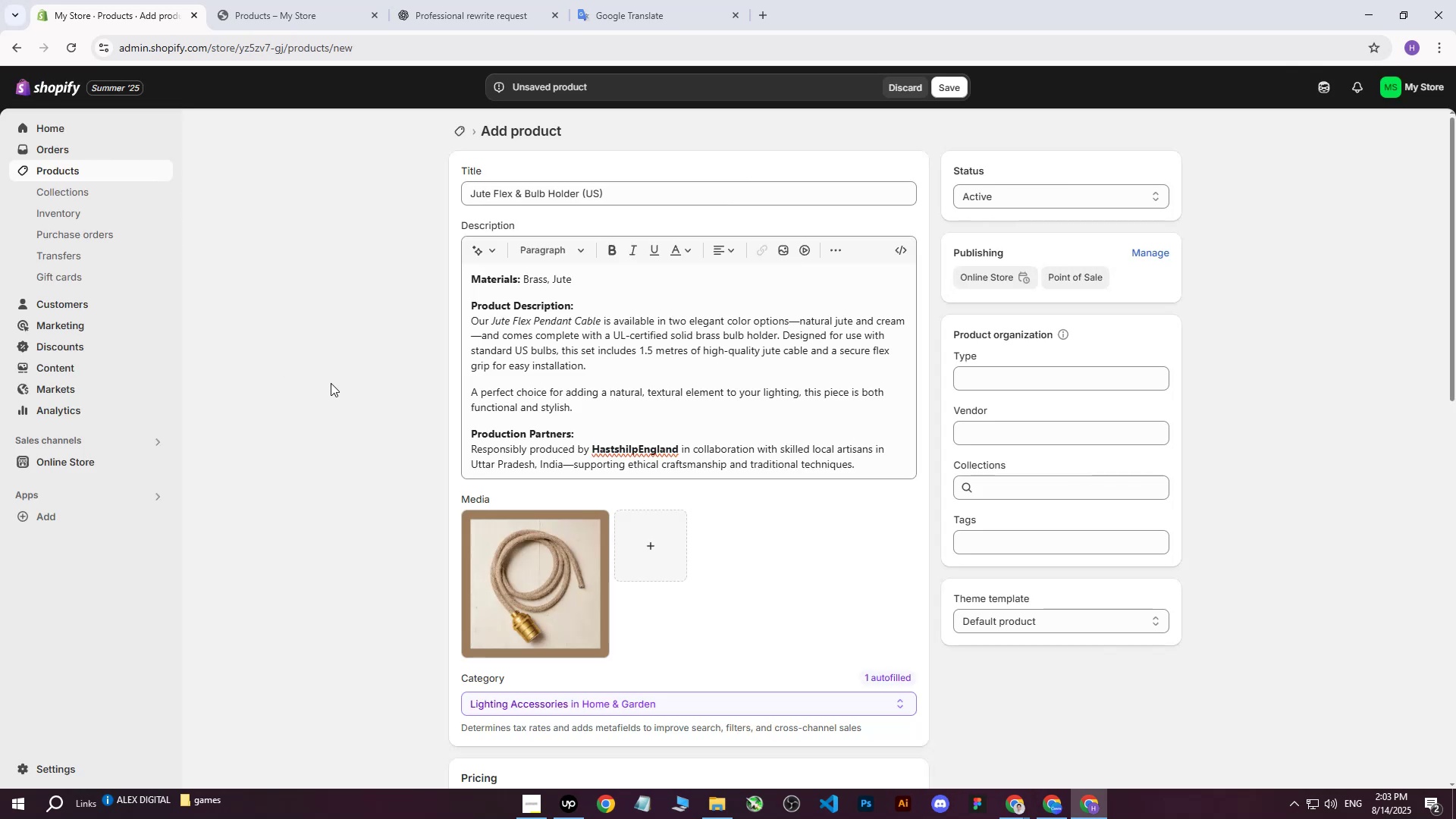 
scroll: coordinate [379, 402], scroll_direction: down, amount: 4.0
 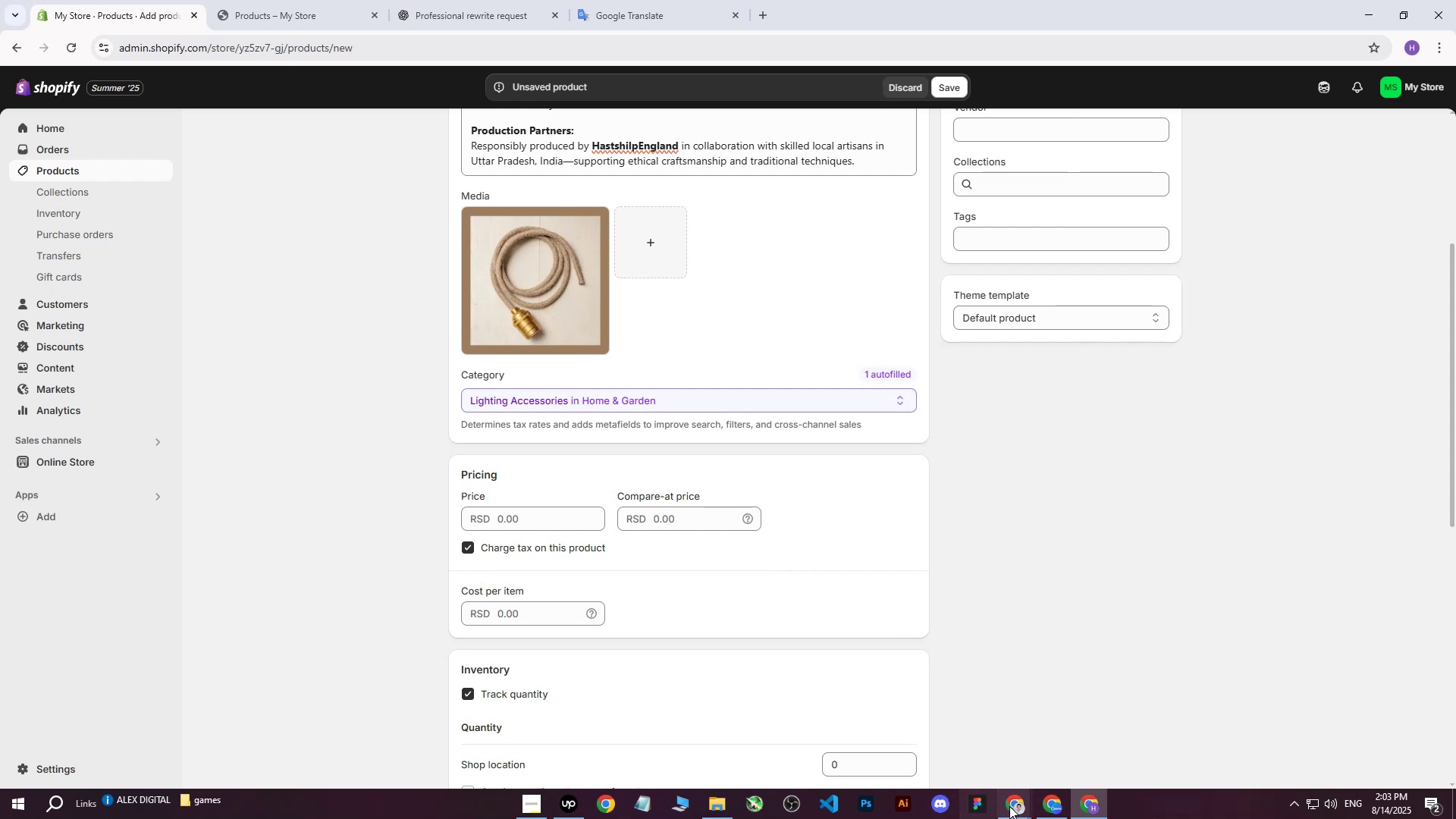 
double_click([921, 737])
 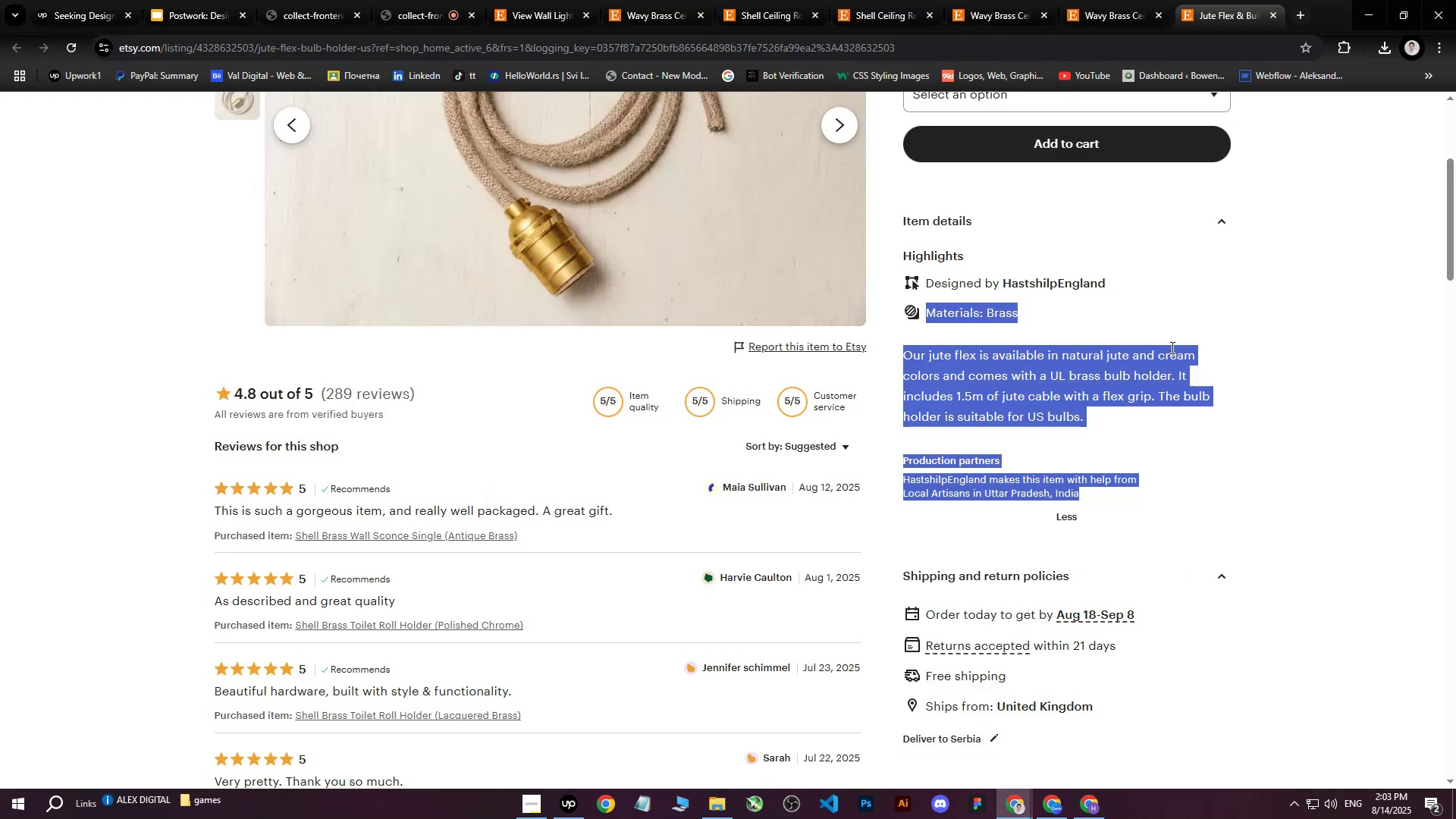 
left_click([1192, 324])
 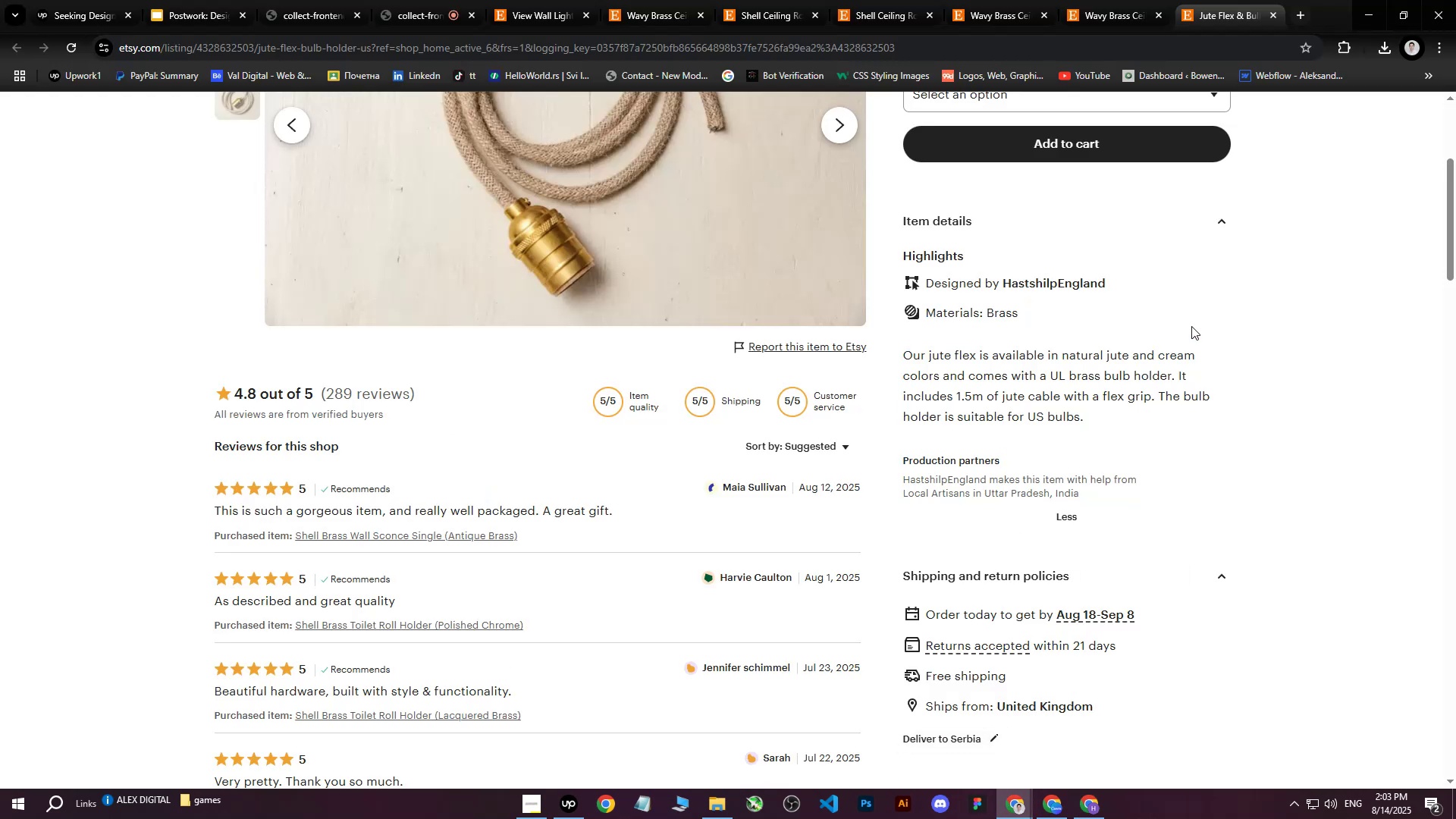 
scroll: coordinate [1028, 499], scroll_direction: up, amount: 8.0
 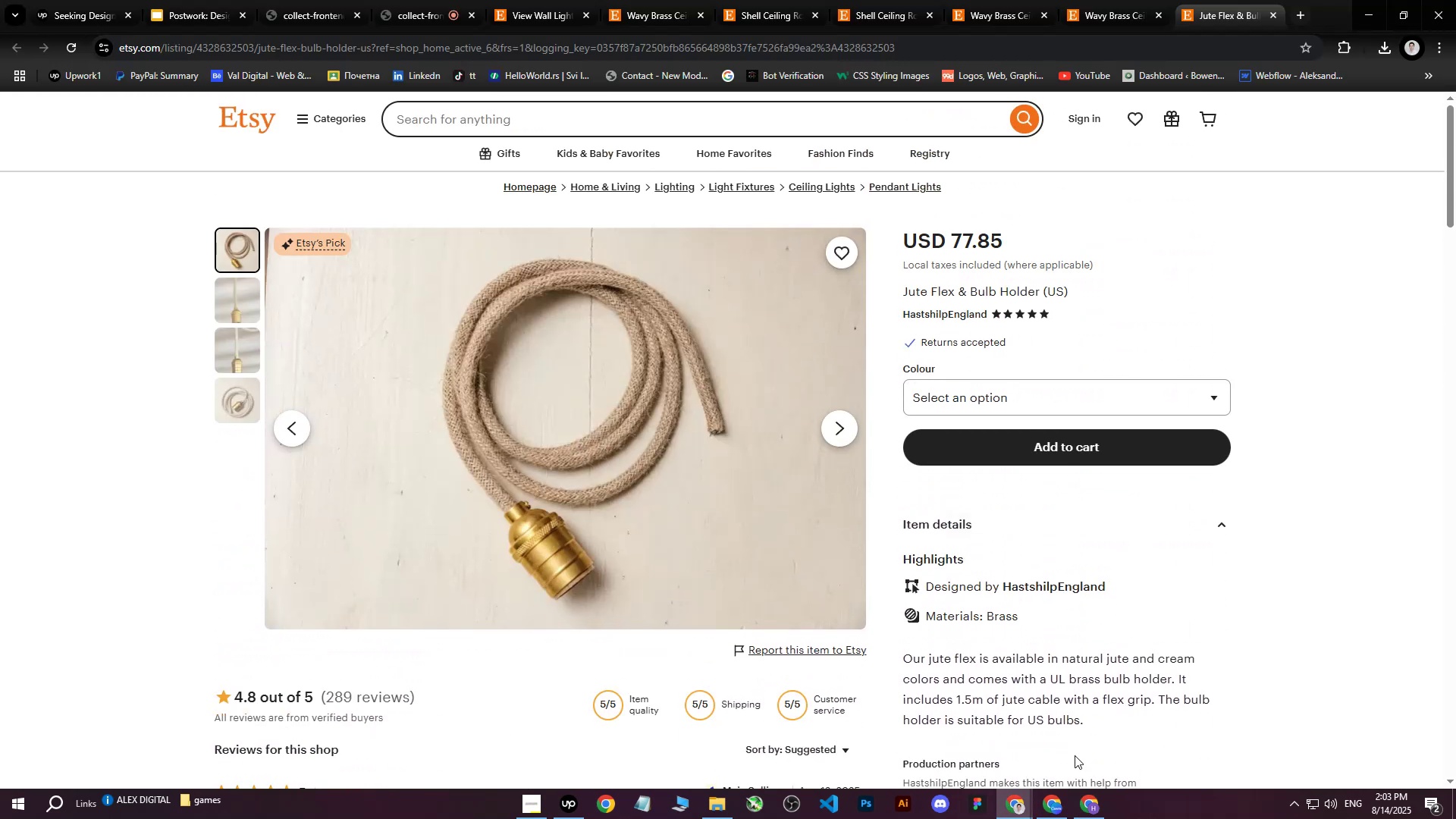 
left_click([1095, 810])
 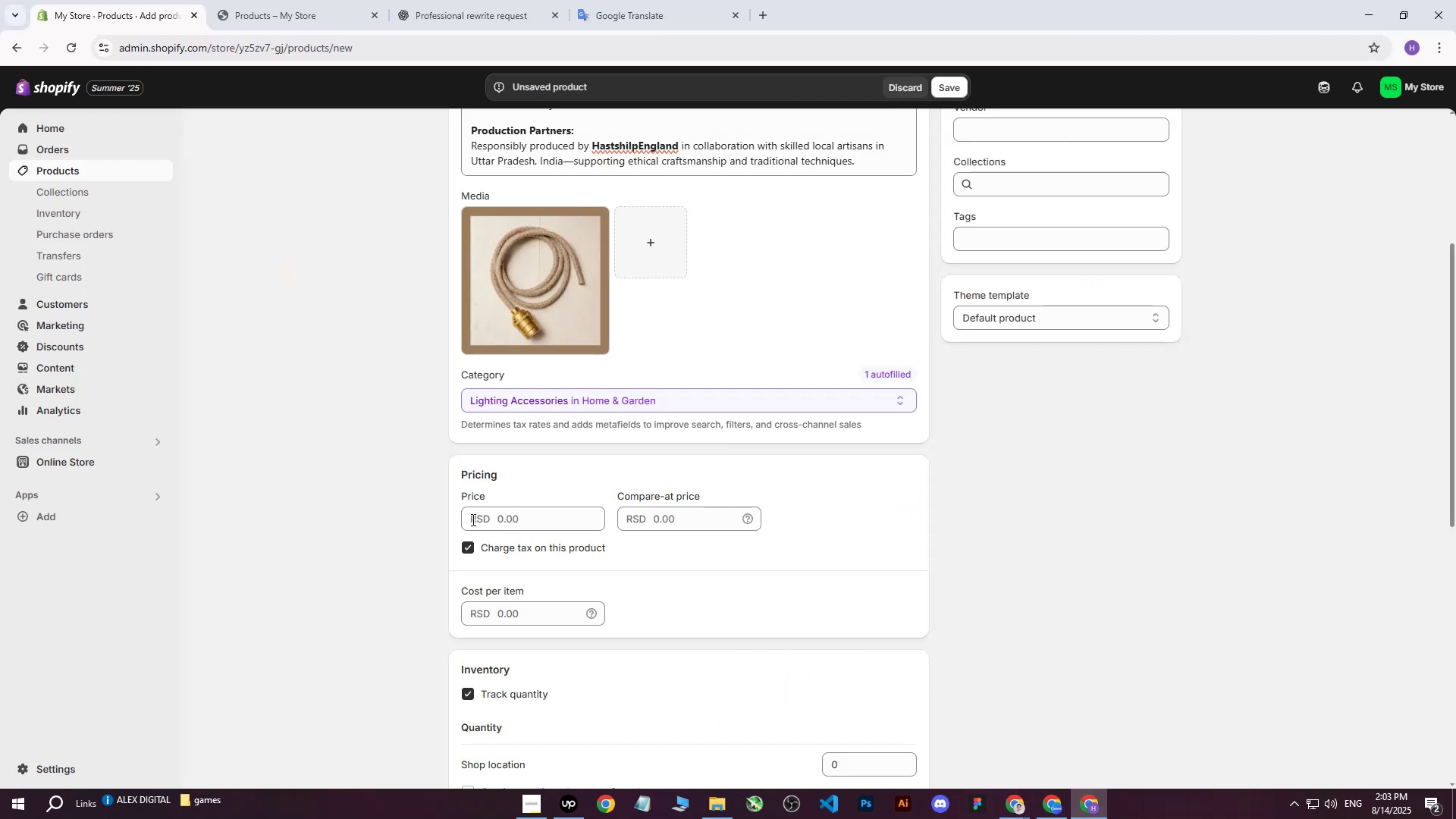 
left_click([509, 521])
 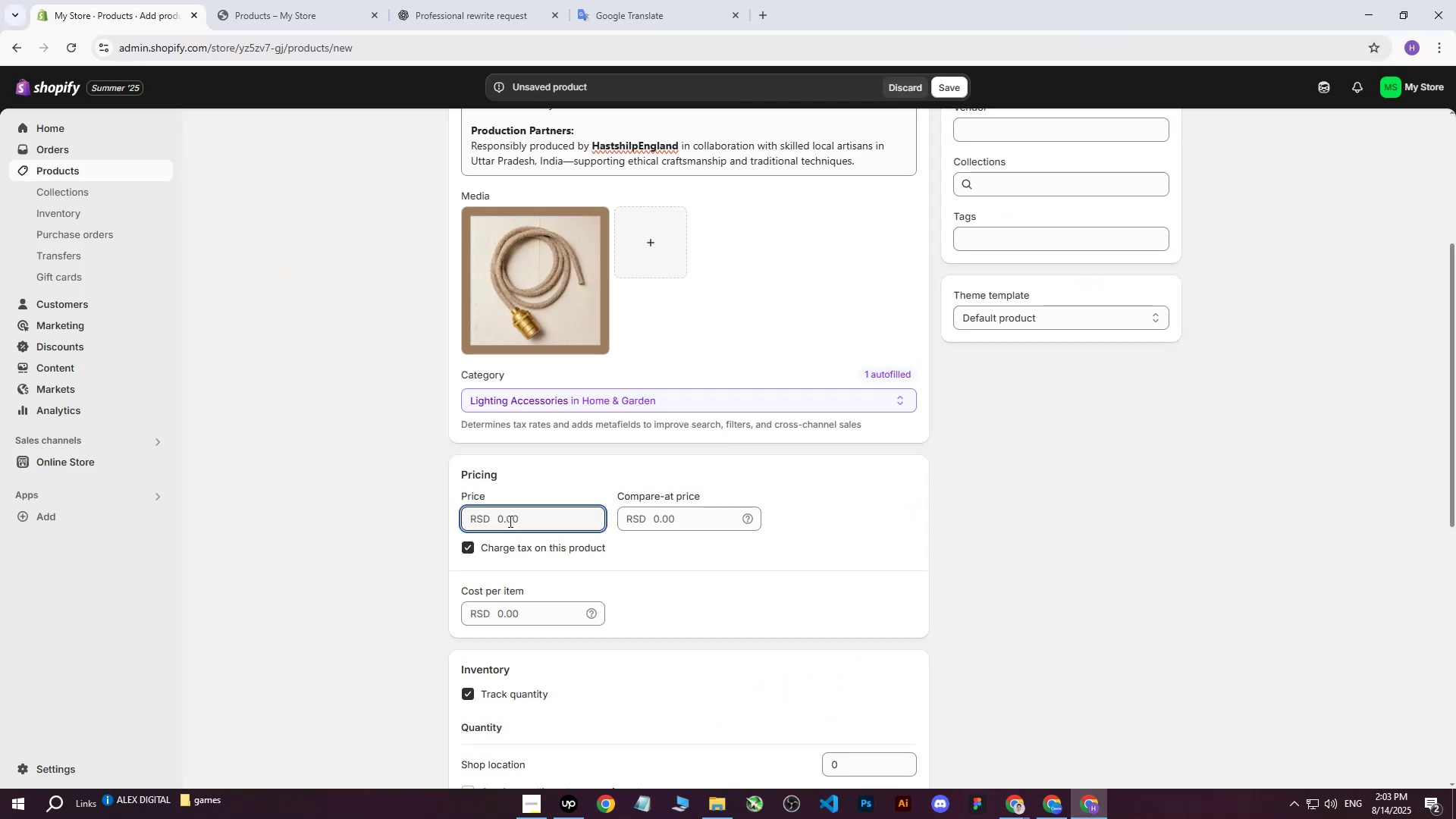 
type(8000)
key(Tab)
key(Tab)
key(Tab)
key(Tab)
type(4000)
 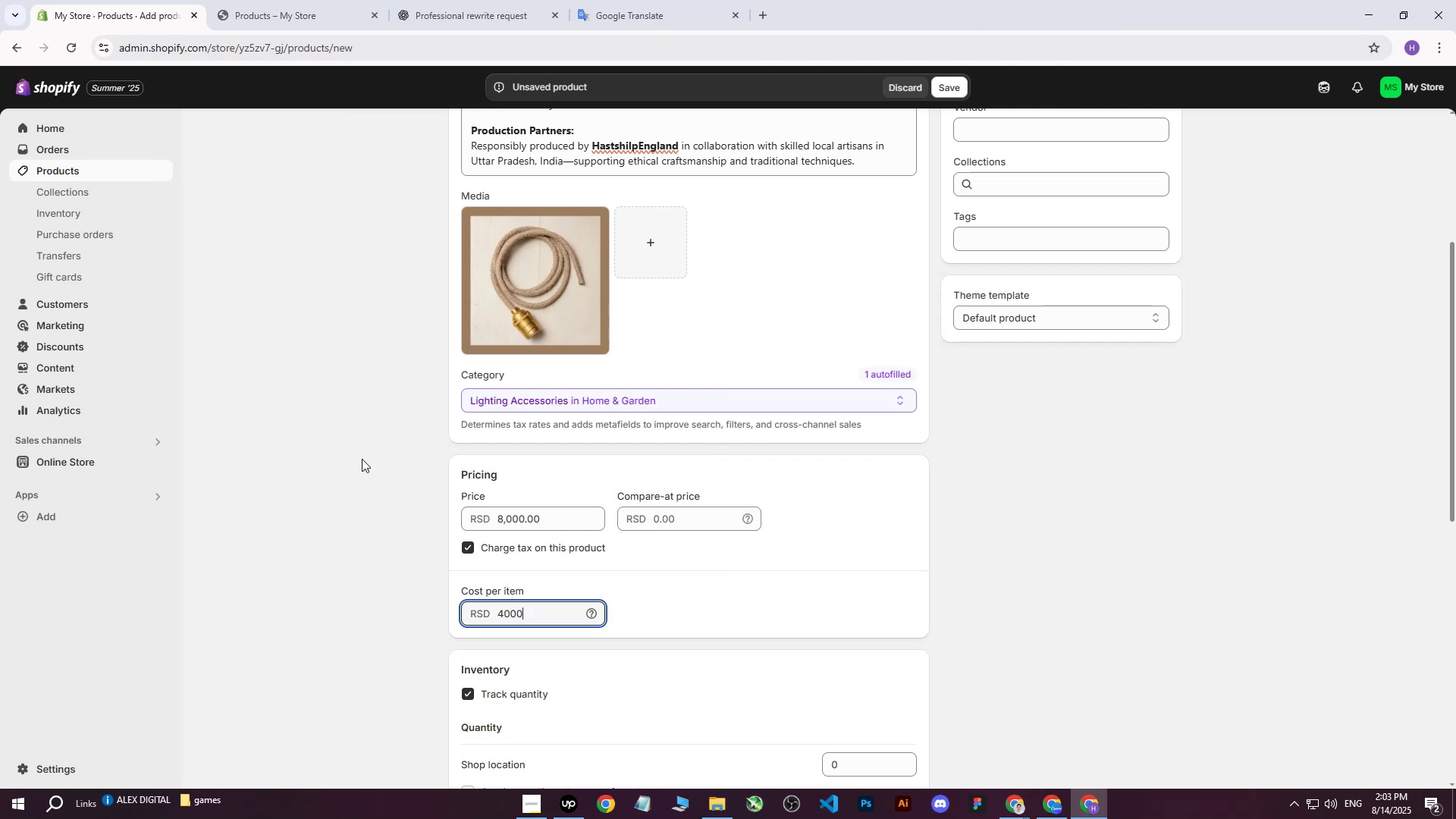 
left_click([362, 459])
 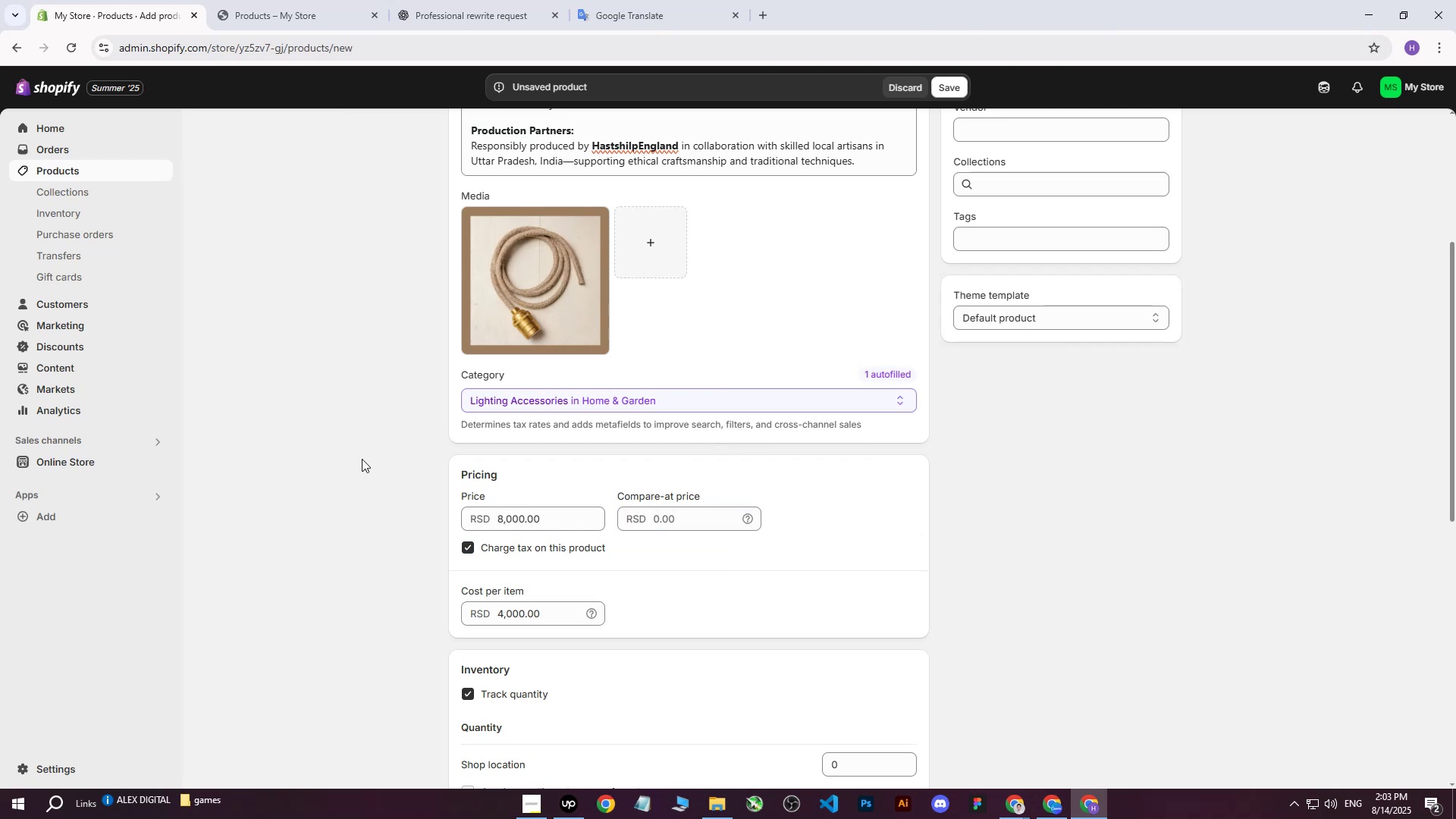 
scroll: coordinate [369, 457], scroll_direction: down, amount: 4.0
 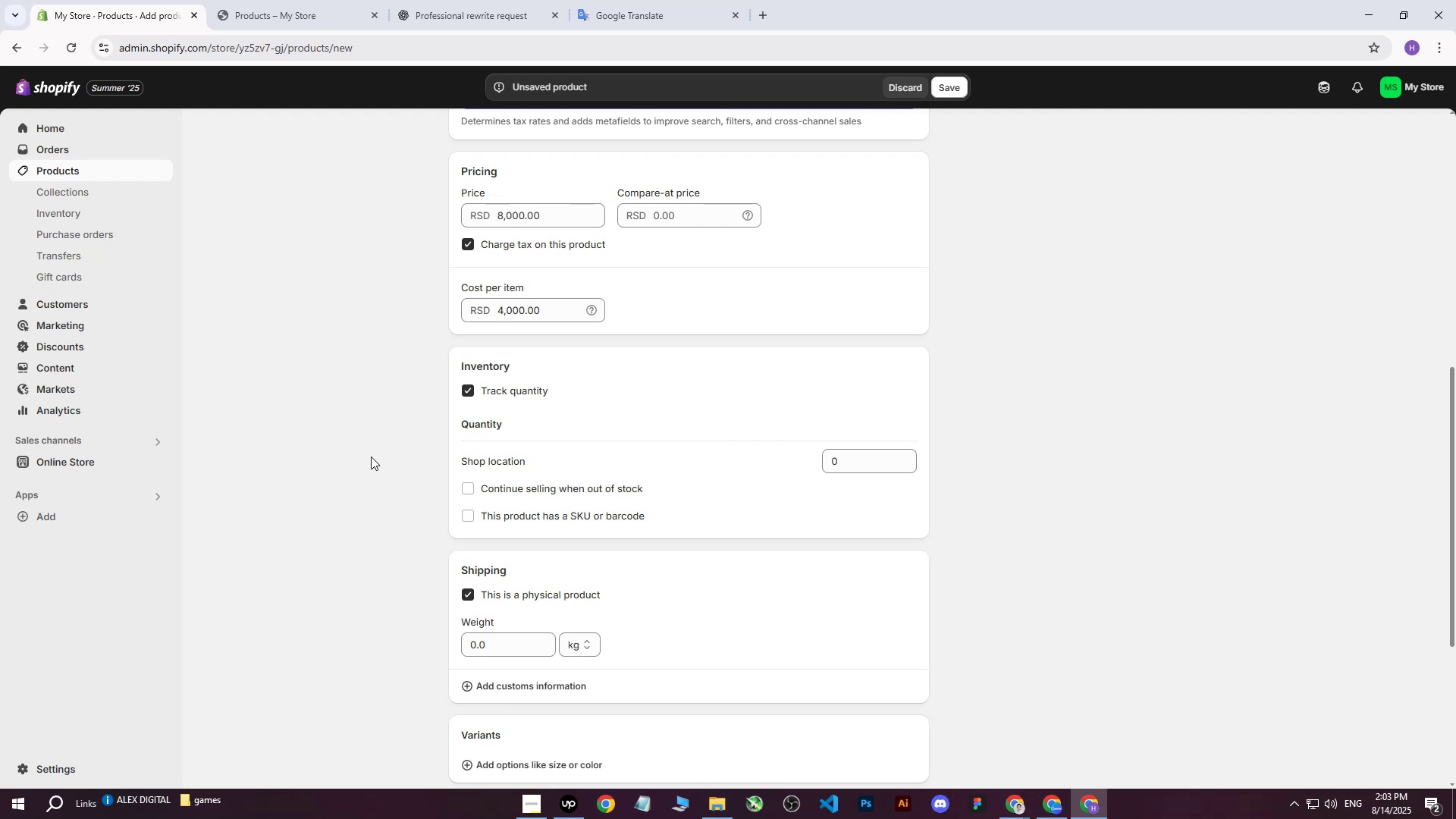 
scroll: coordinate [371, 457], scroll_direction: up, amount: 2.0
 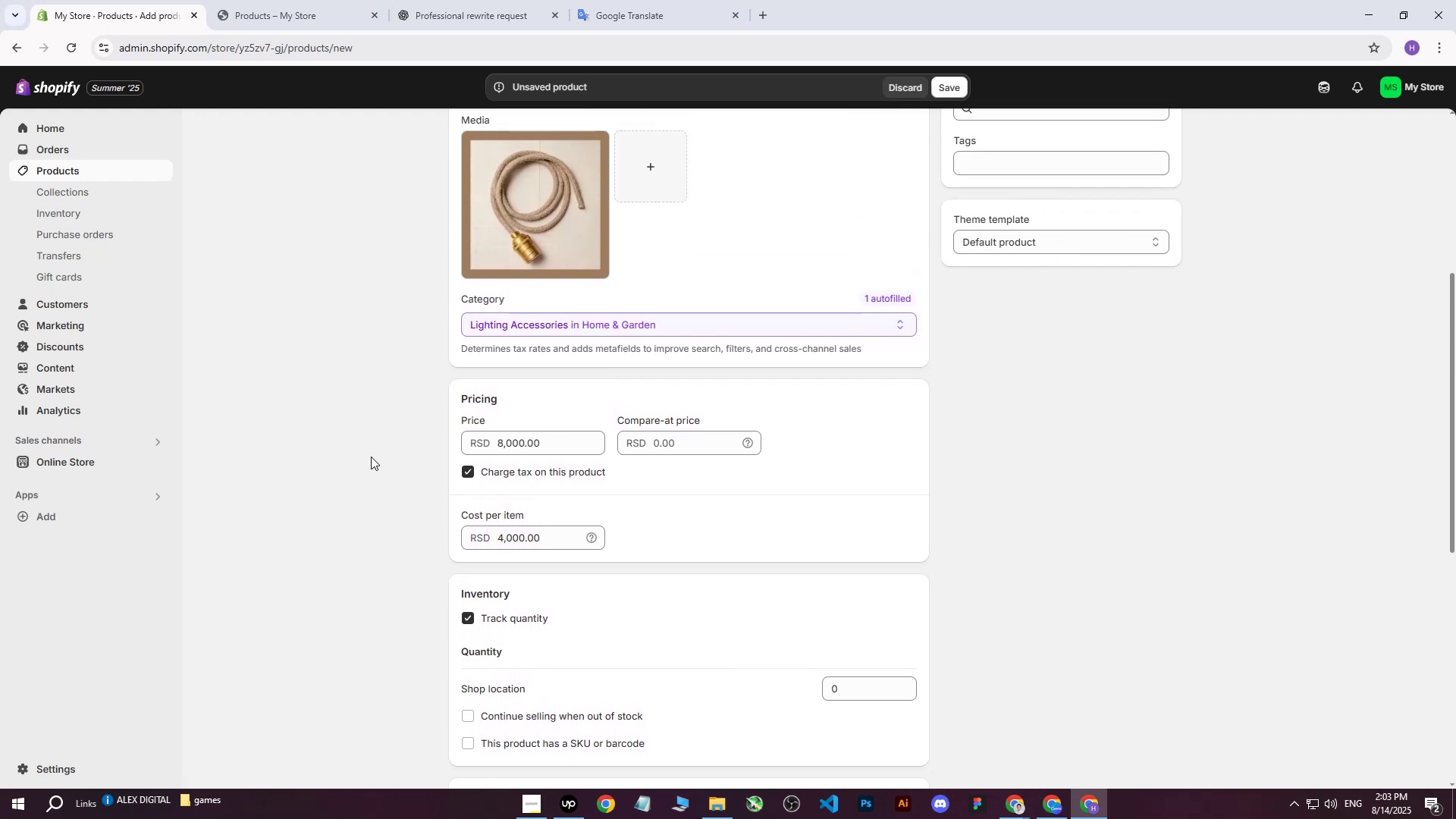 
scroll: coordinate [371, 457], scroll_direction: down, amount: 1.0
 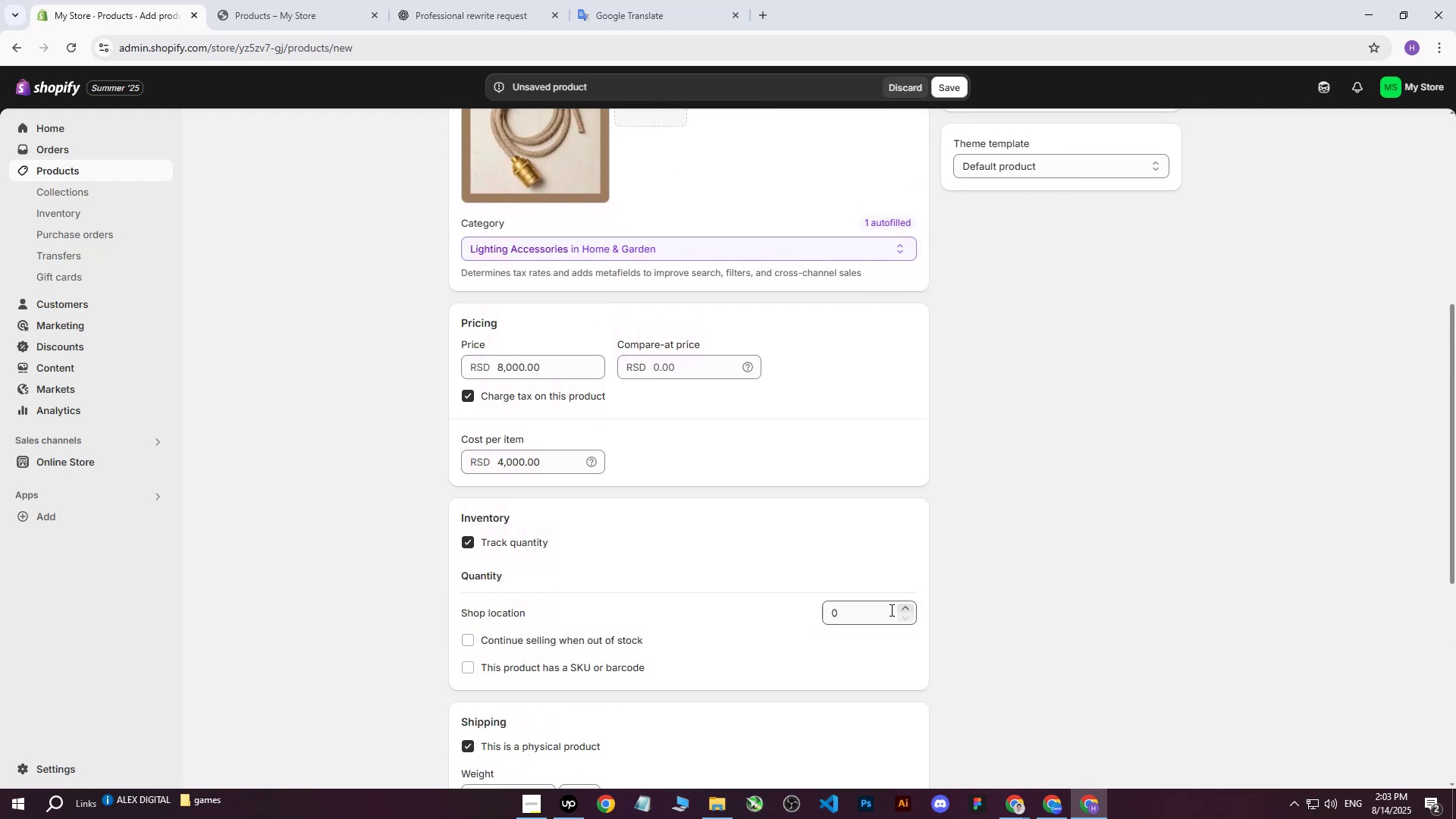 
left_click([851, 607])
 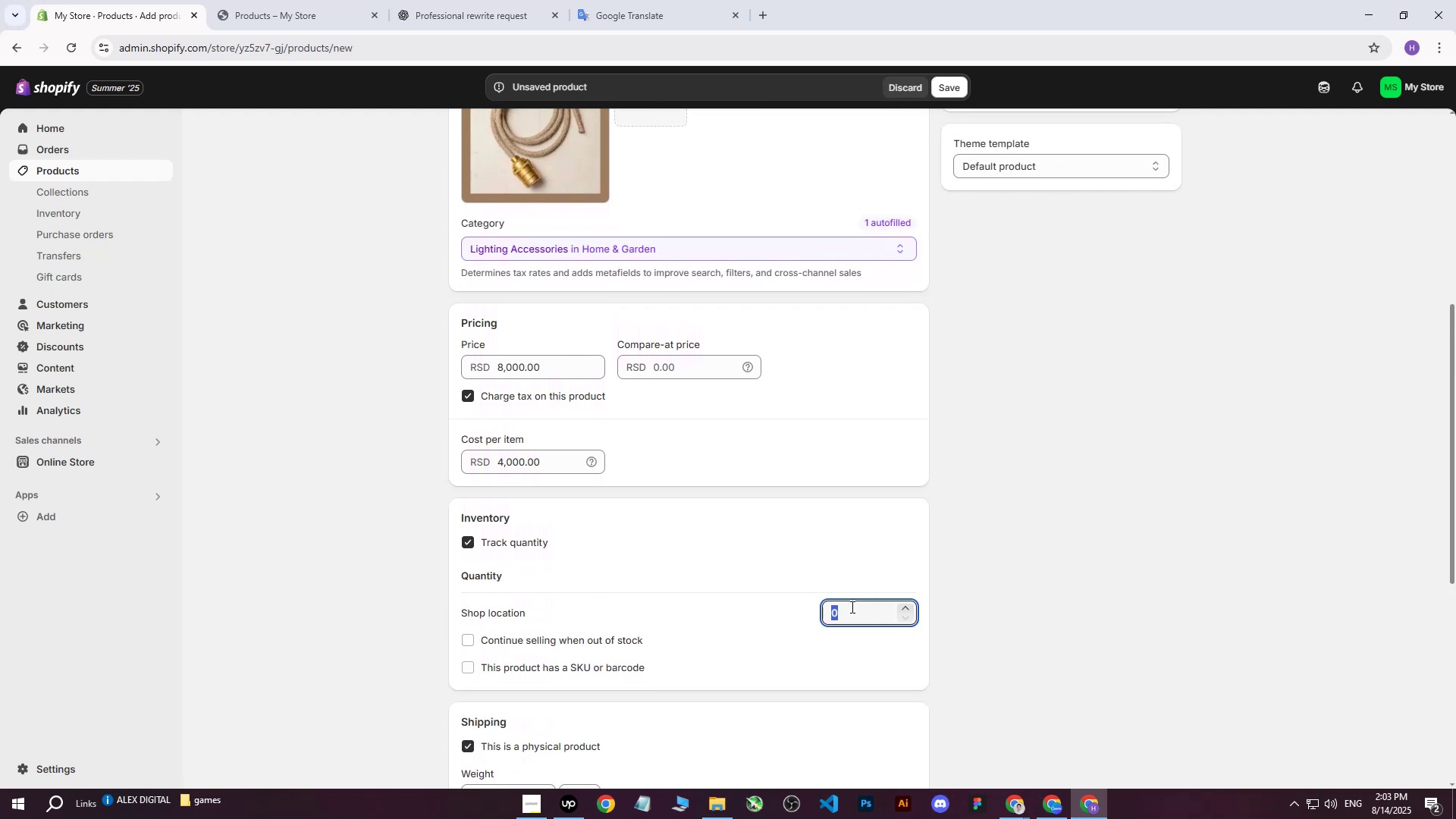 
type(3250)
 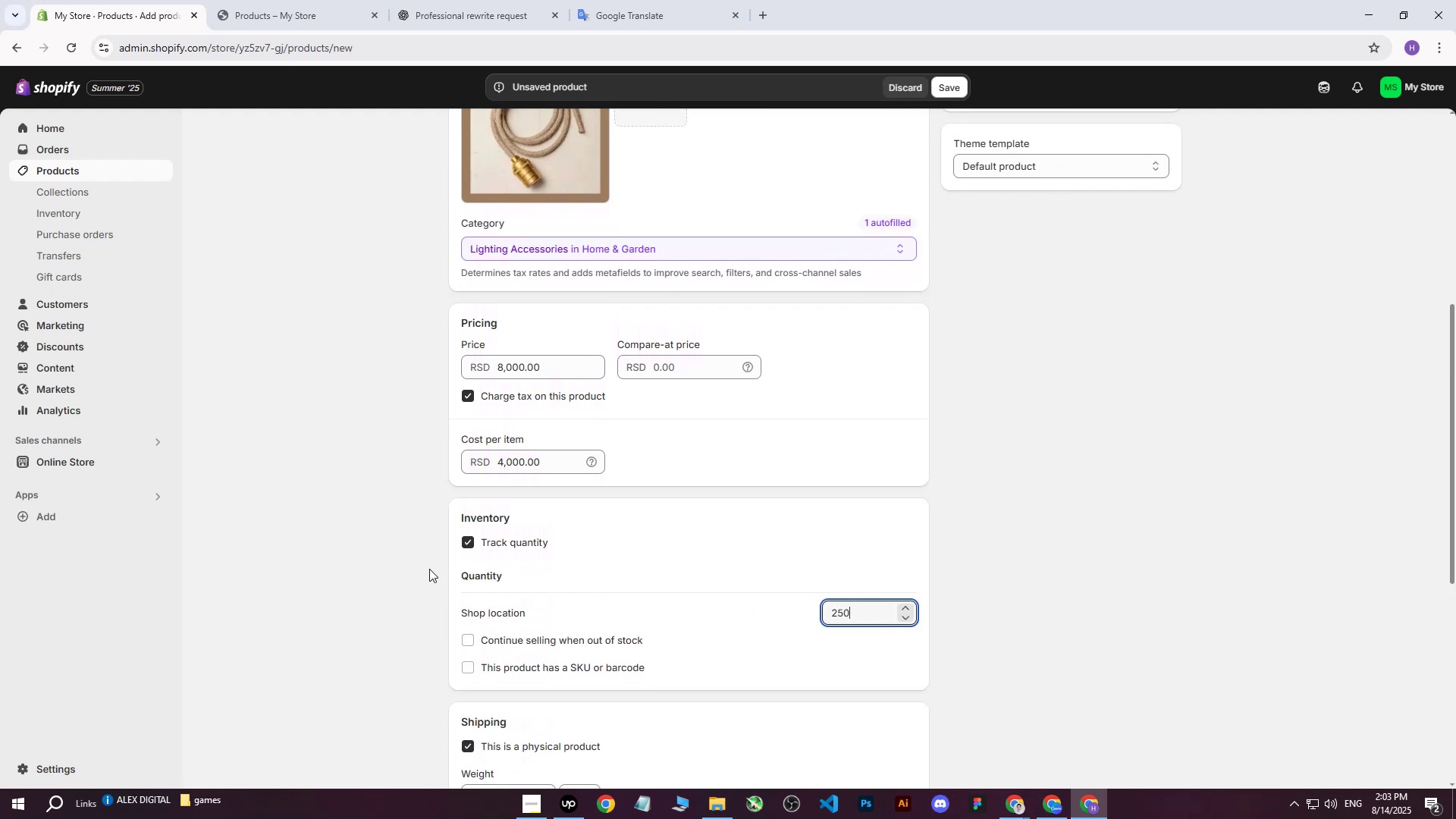 
left_click_drag(start_coordinate=[851, 617], to_coordinate=[820, 613])
 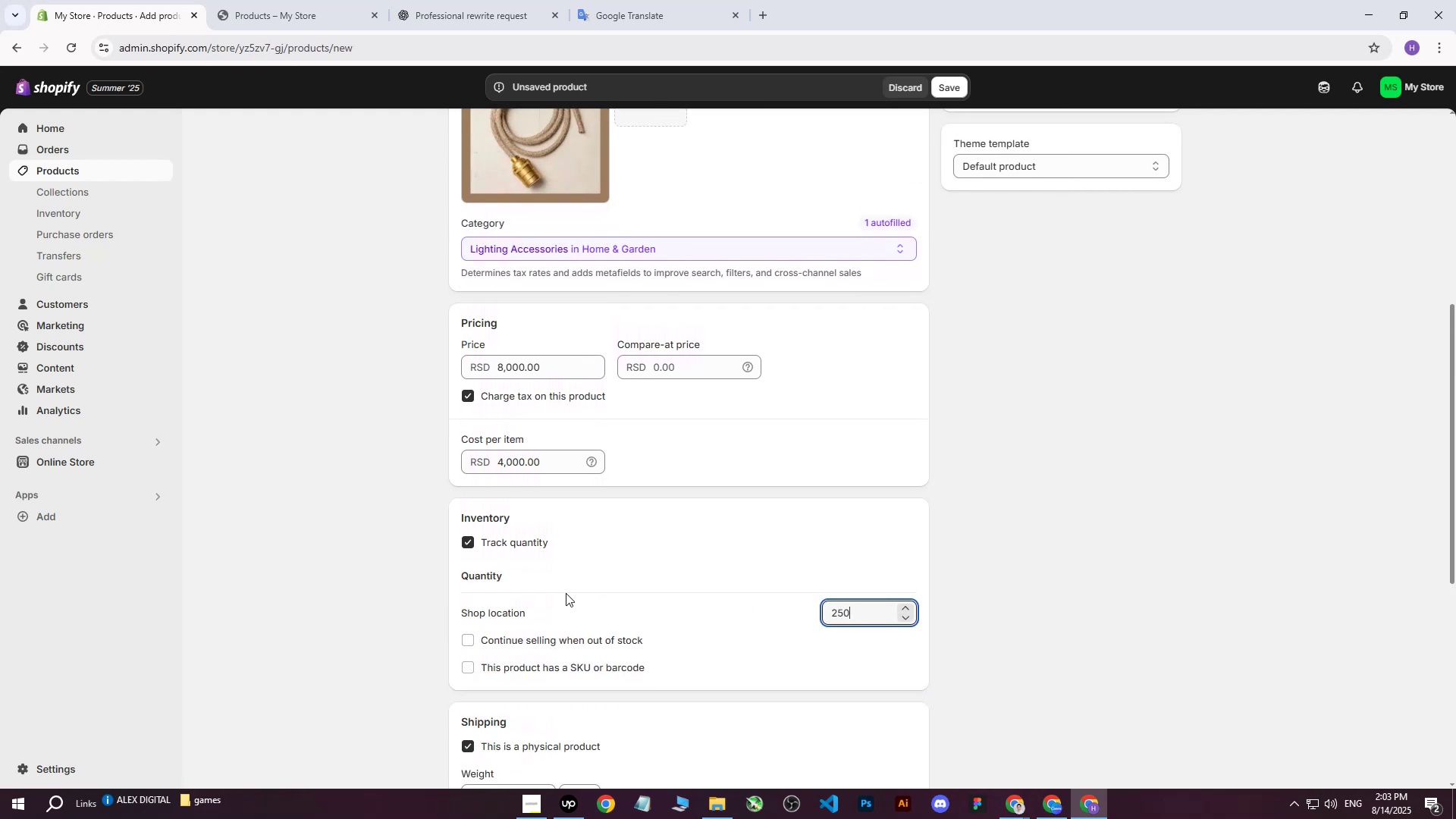 
left_click([397, 558])
 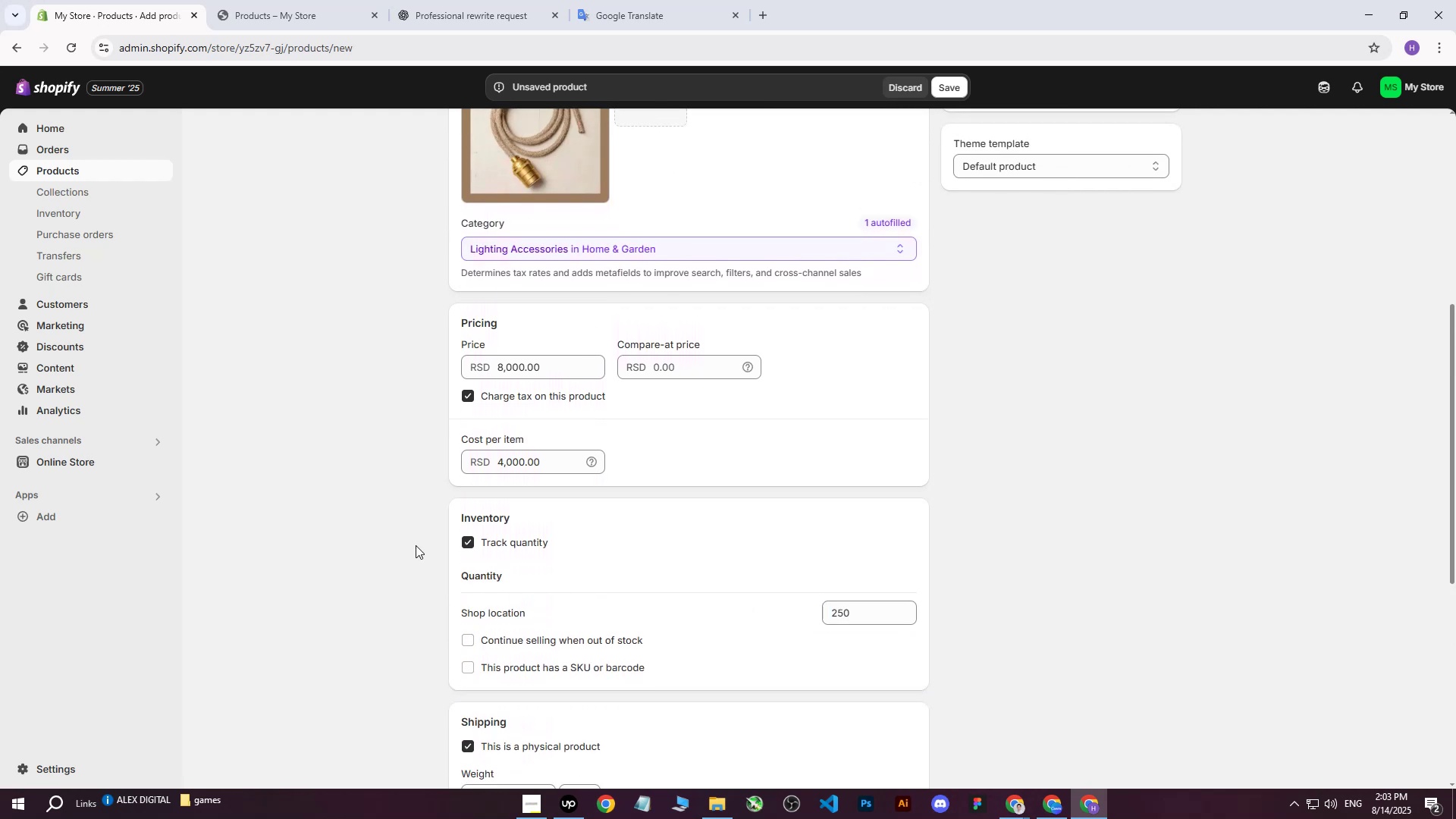 
scroll: coordinate [416, 544], scroll_direction: down, amount: 2.0
 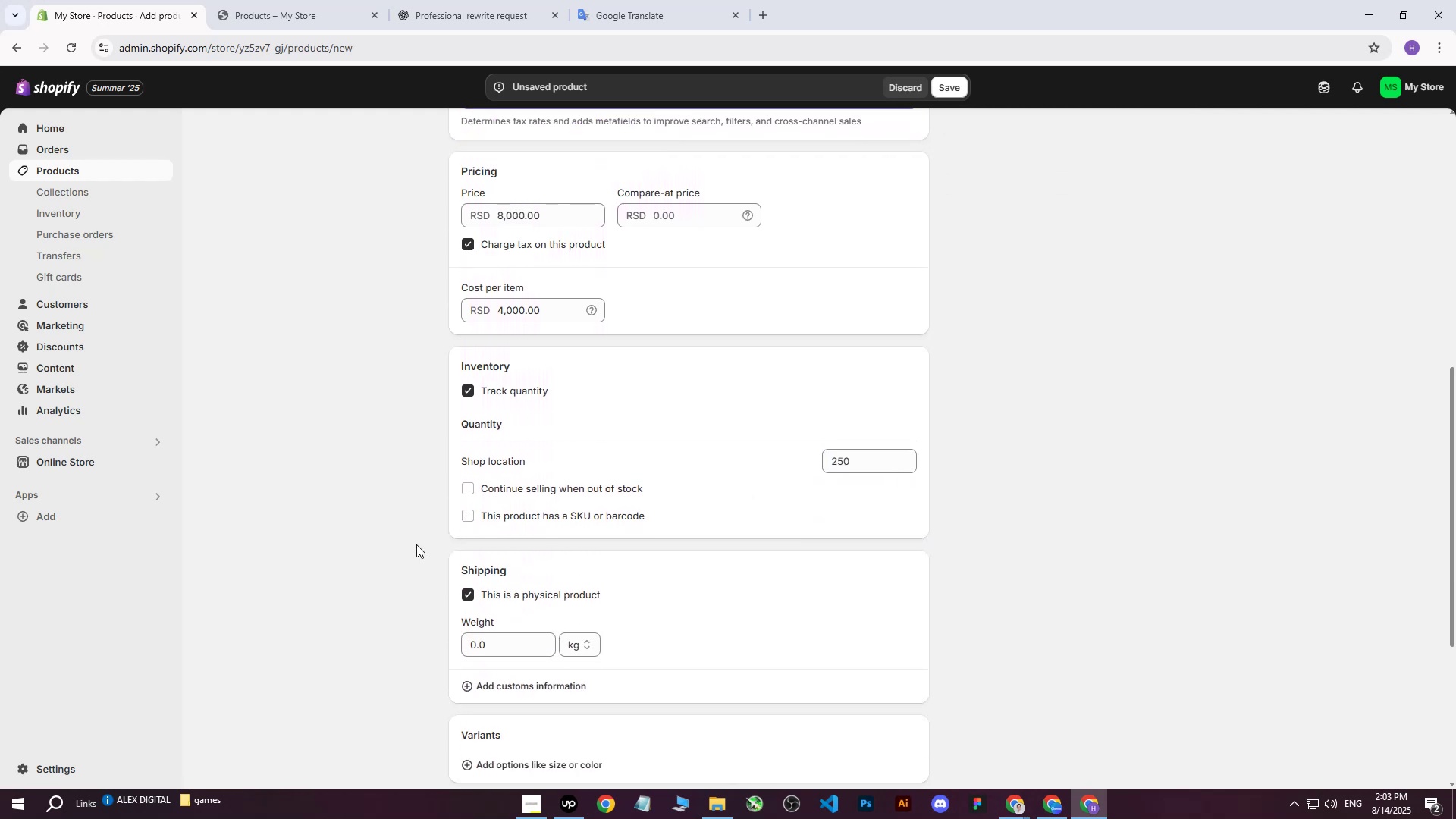 
scroll: coordinate [563, 574], scroll_direction: up, amount: 7.0
 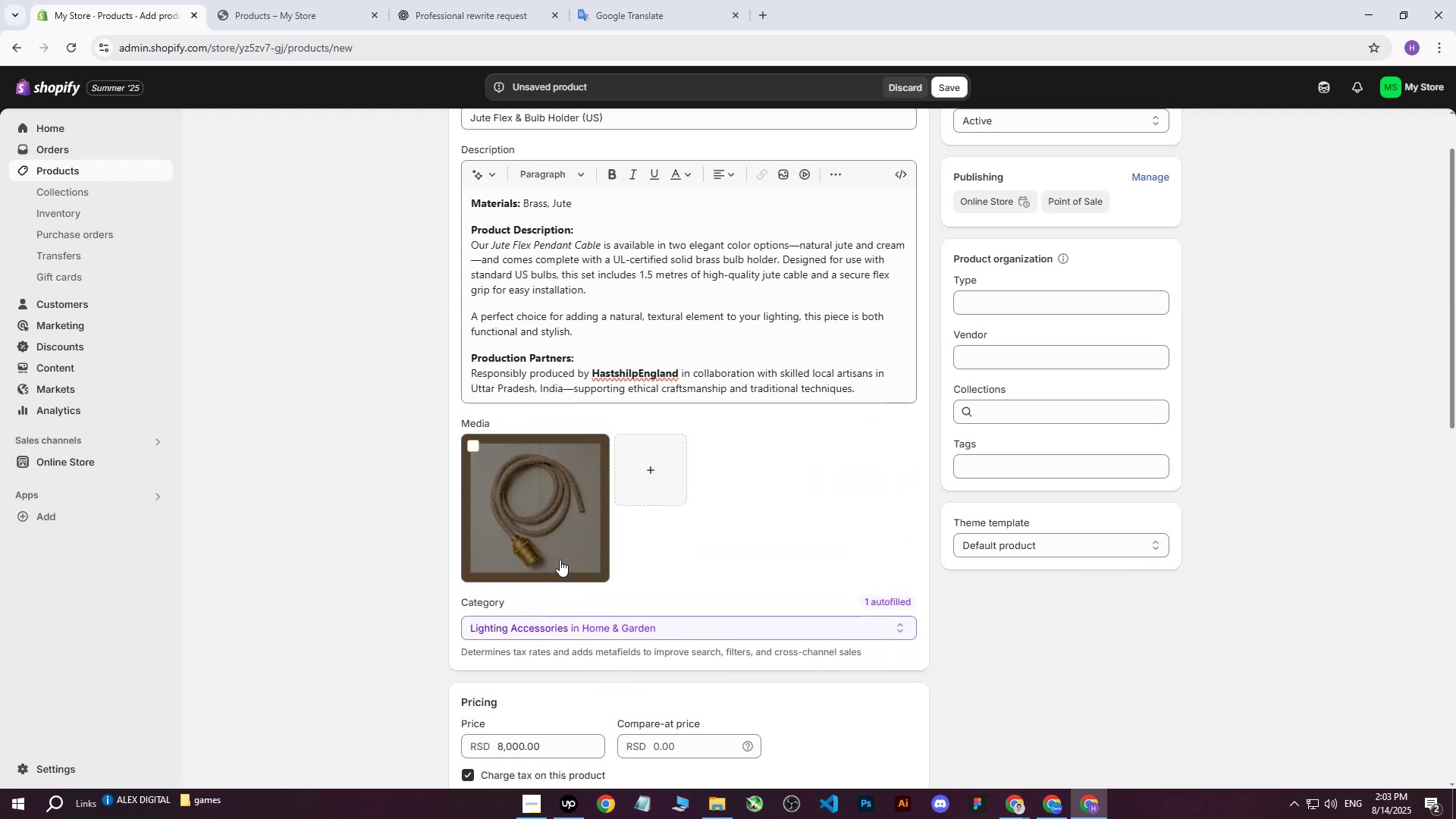 
scroll: coordinate [560, 559], scroll_direction: down, amount: 8.0
 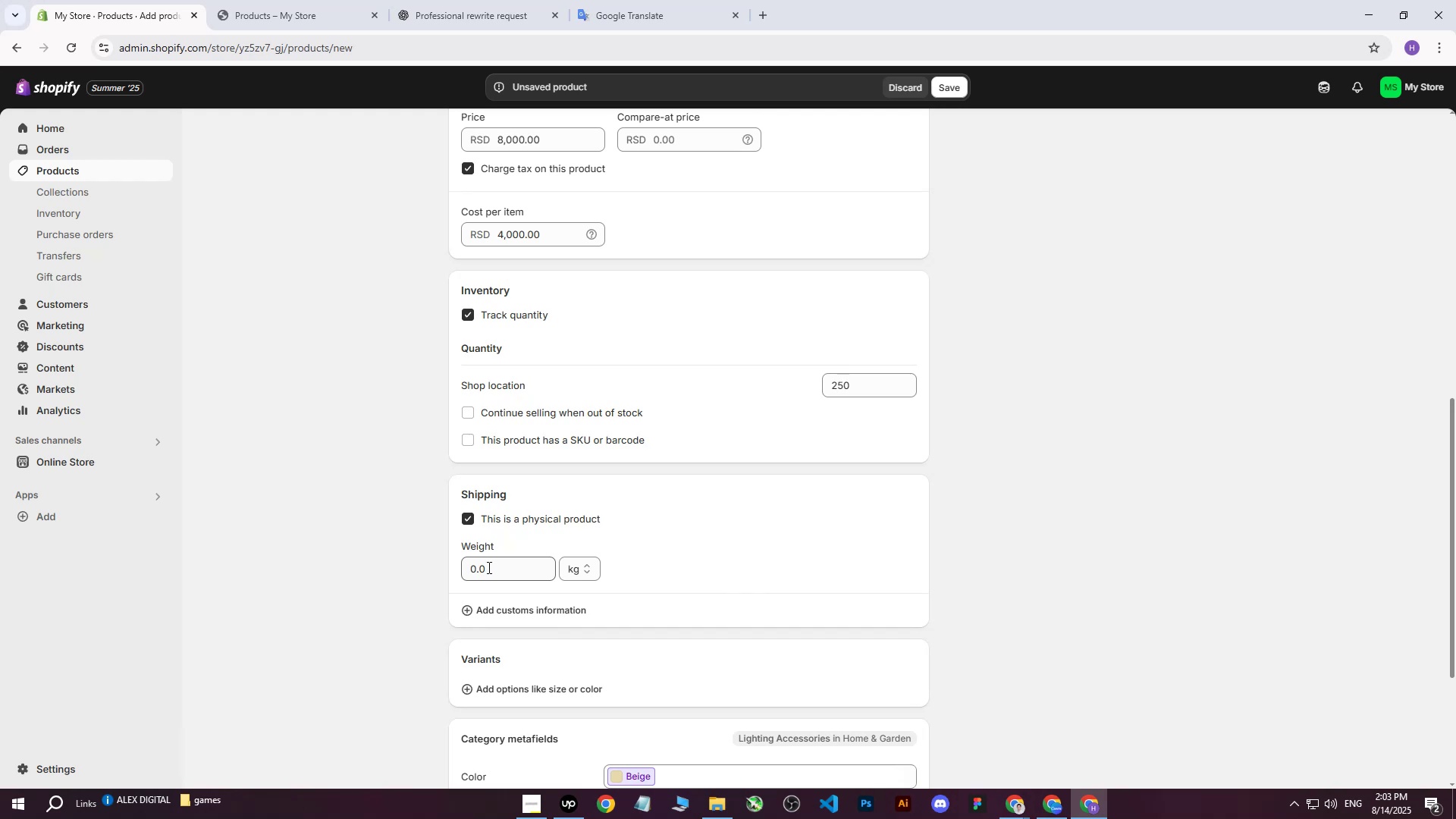 
left_click([488, 567])
 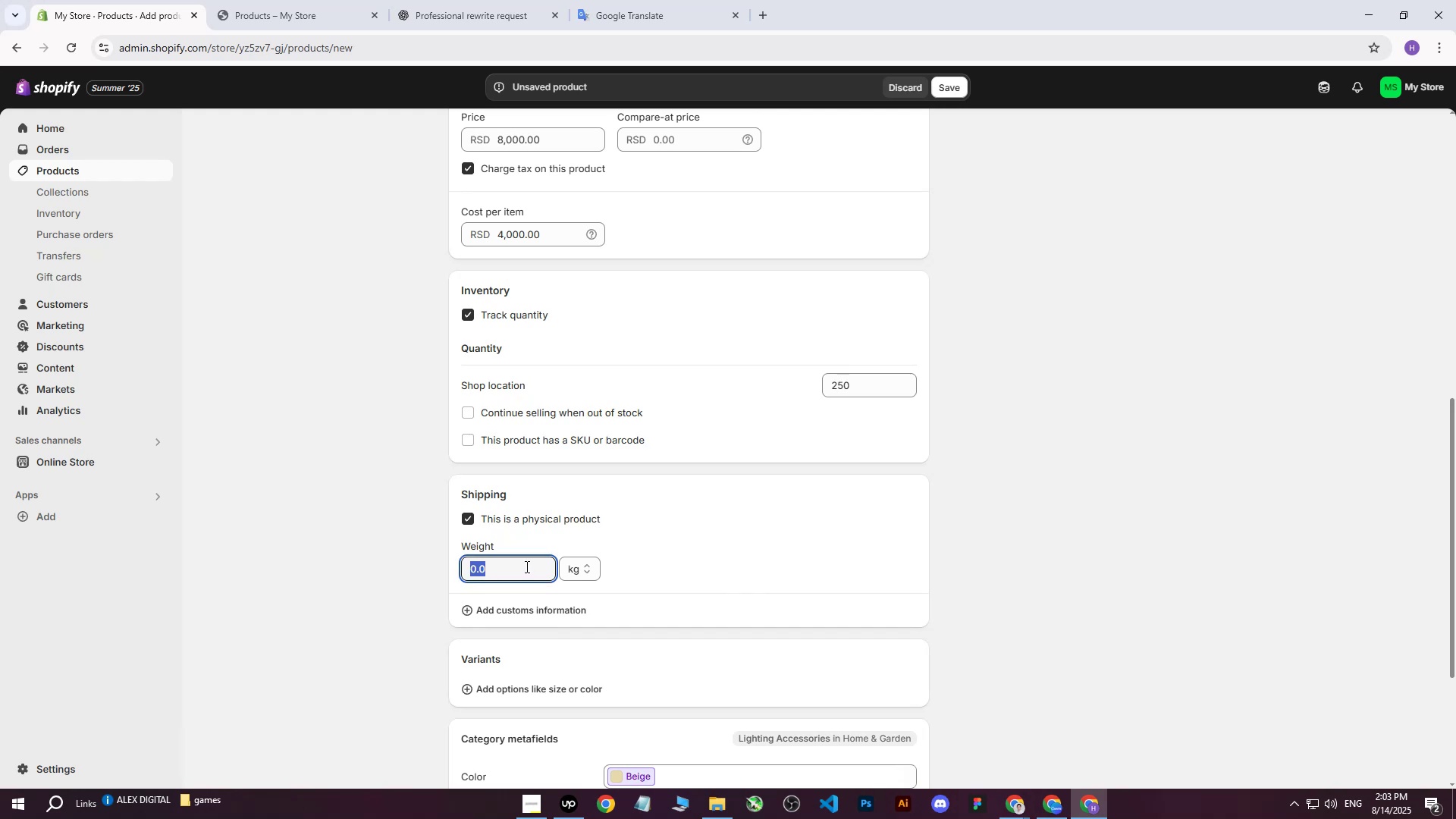 
type(10)
 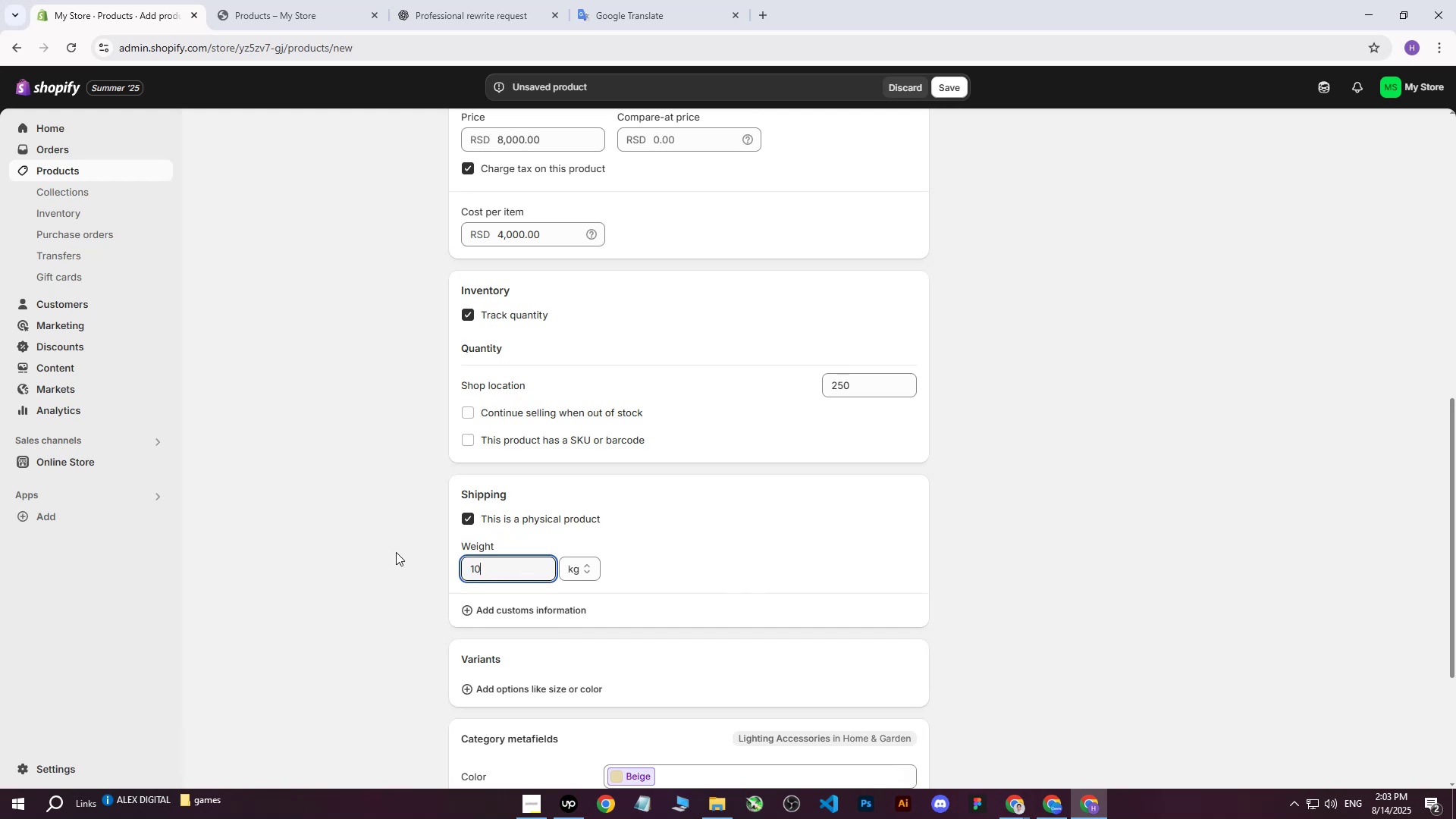 
left_click([396, 552])
 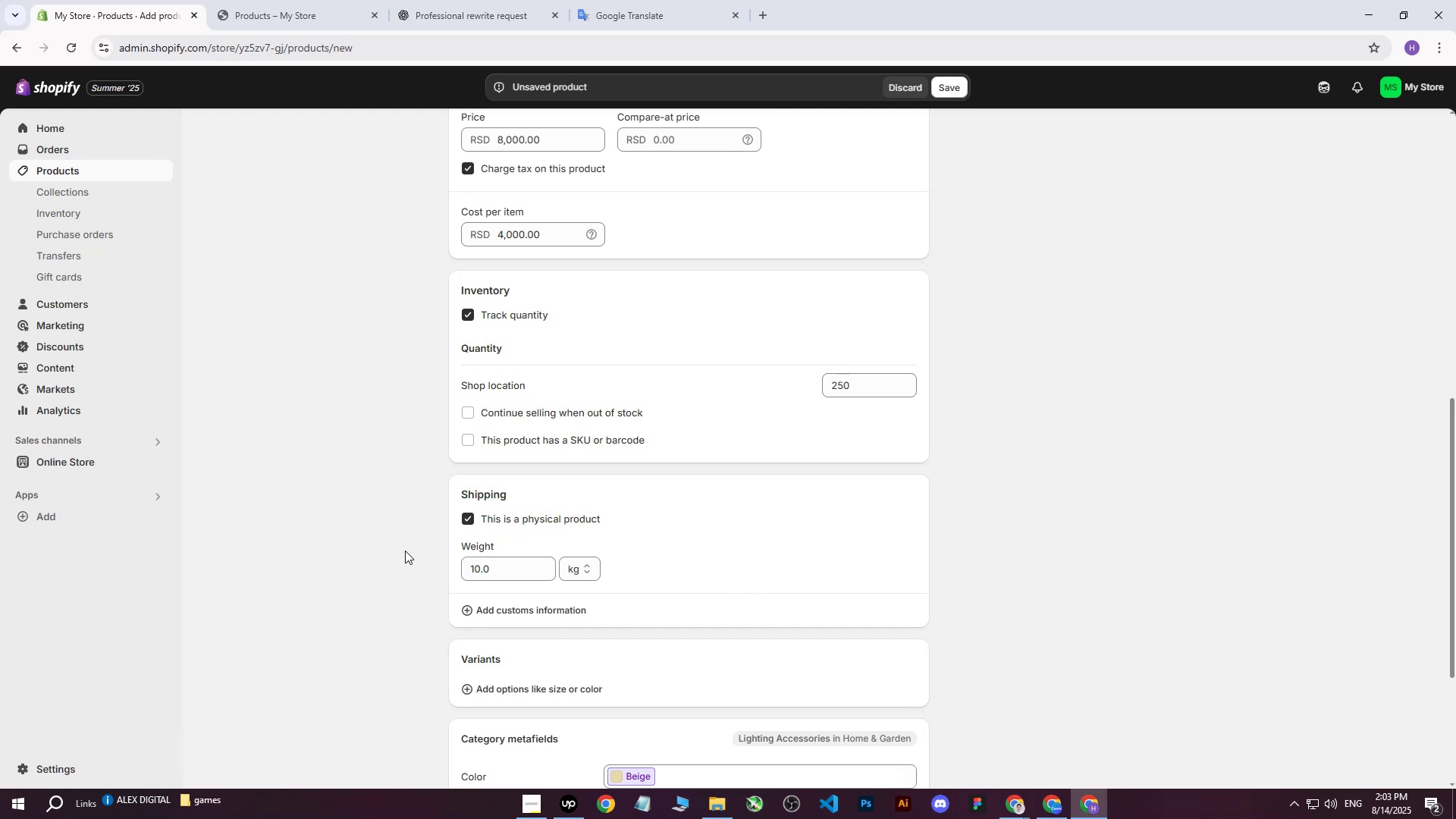 
scroll: coordinate [407, 551], scroll_direction: down, amount: 2.0
 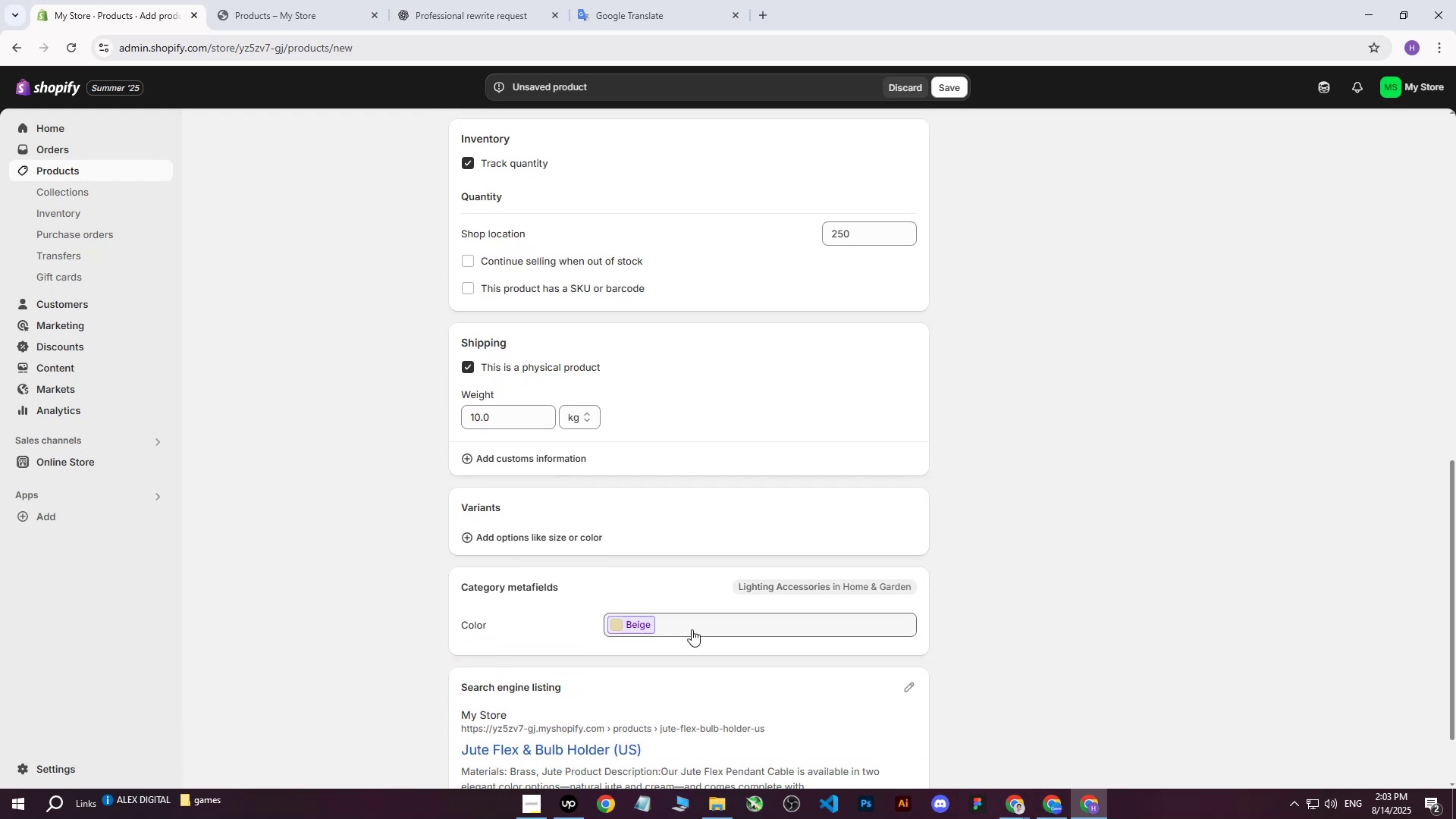 
left_click([689, 623])
 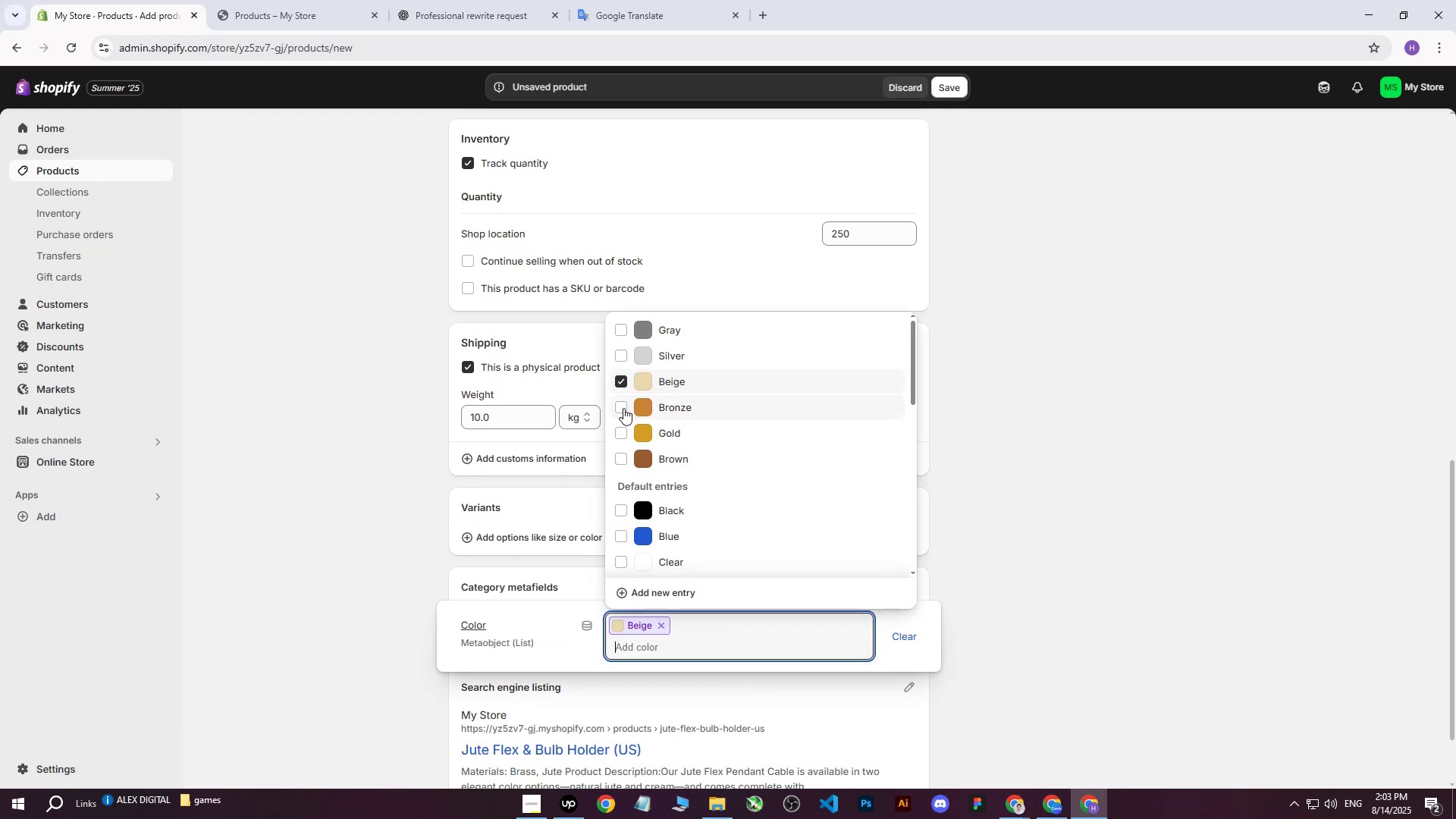 
double_click([623, 433])
 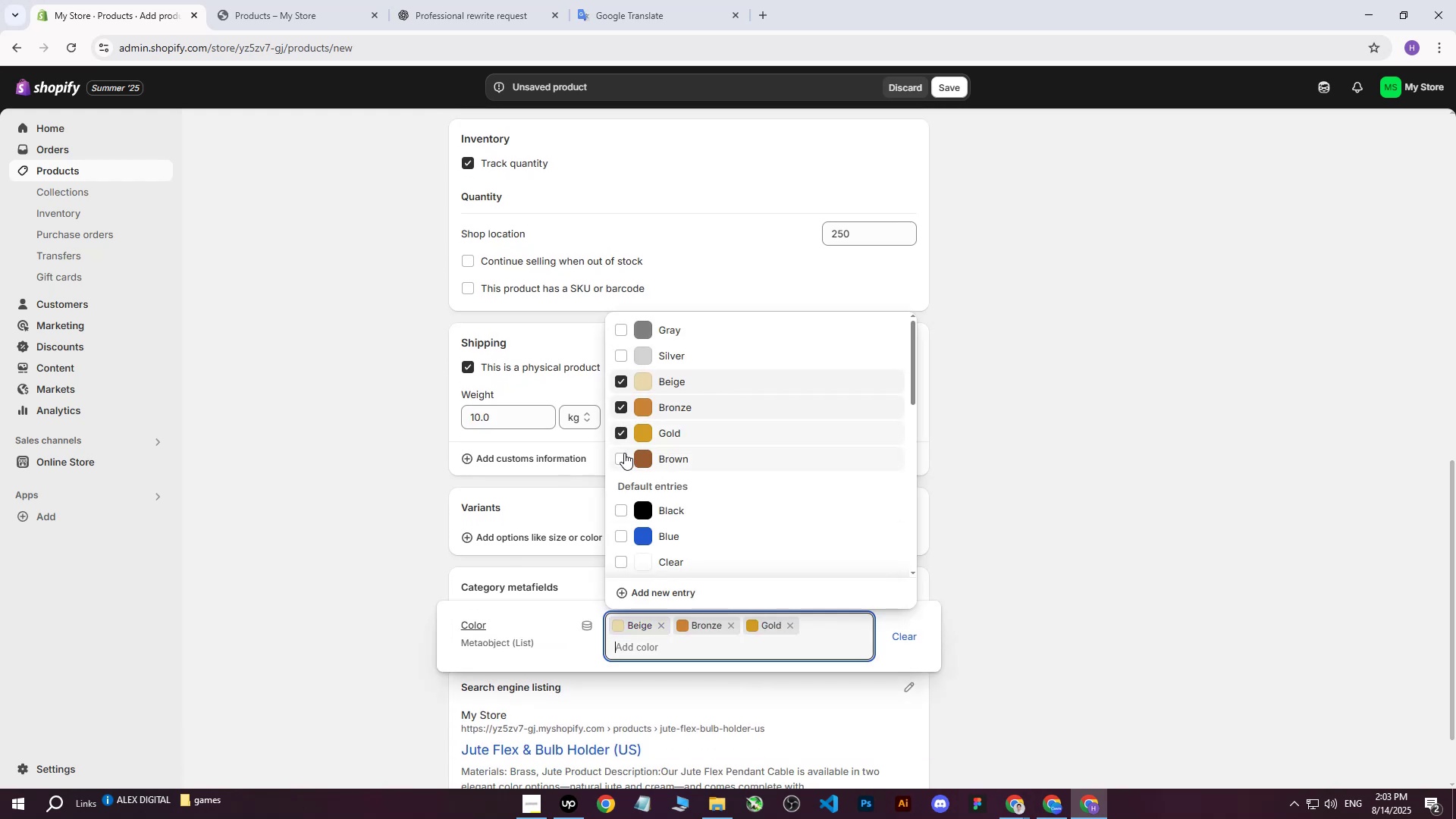 
left_click([624, 455])
 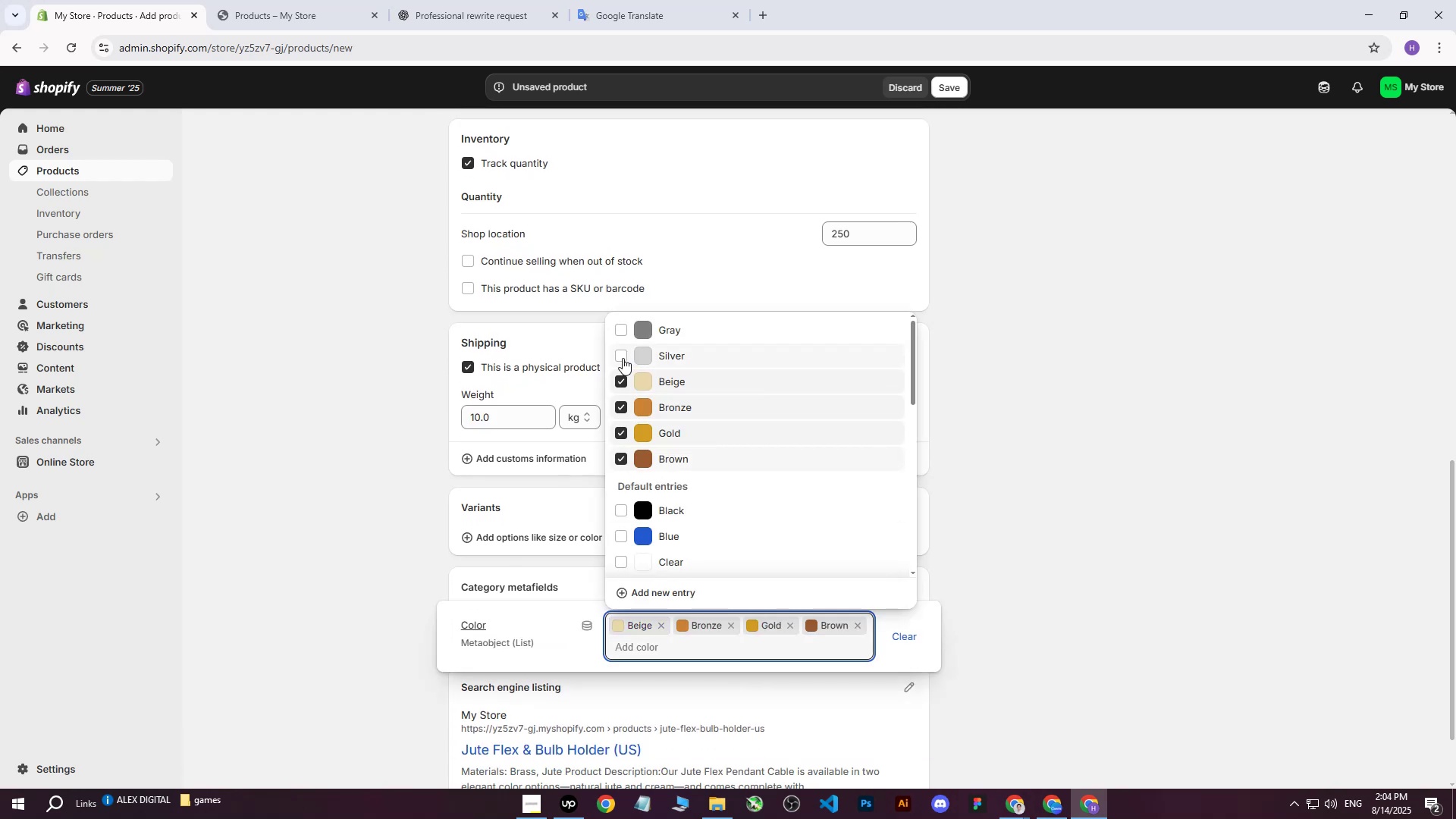 
left_click([623, 358])
 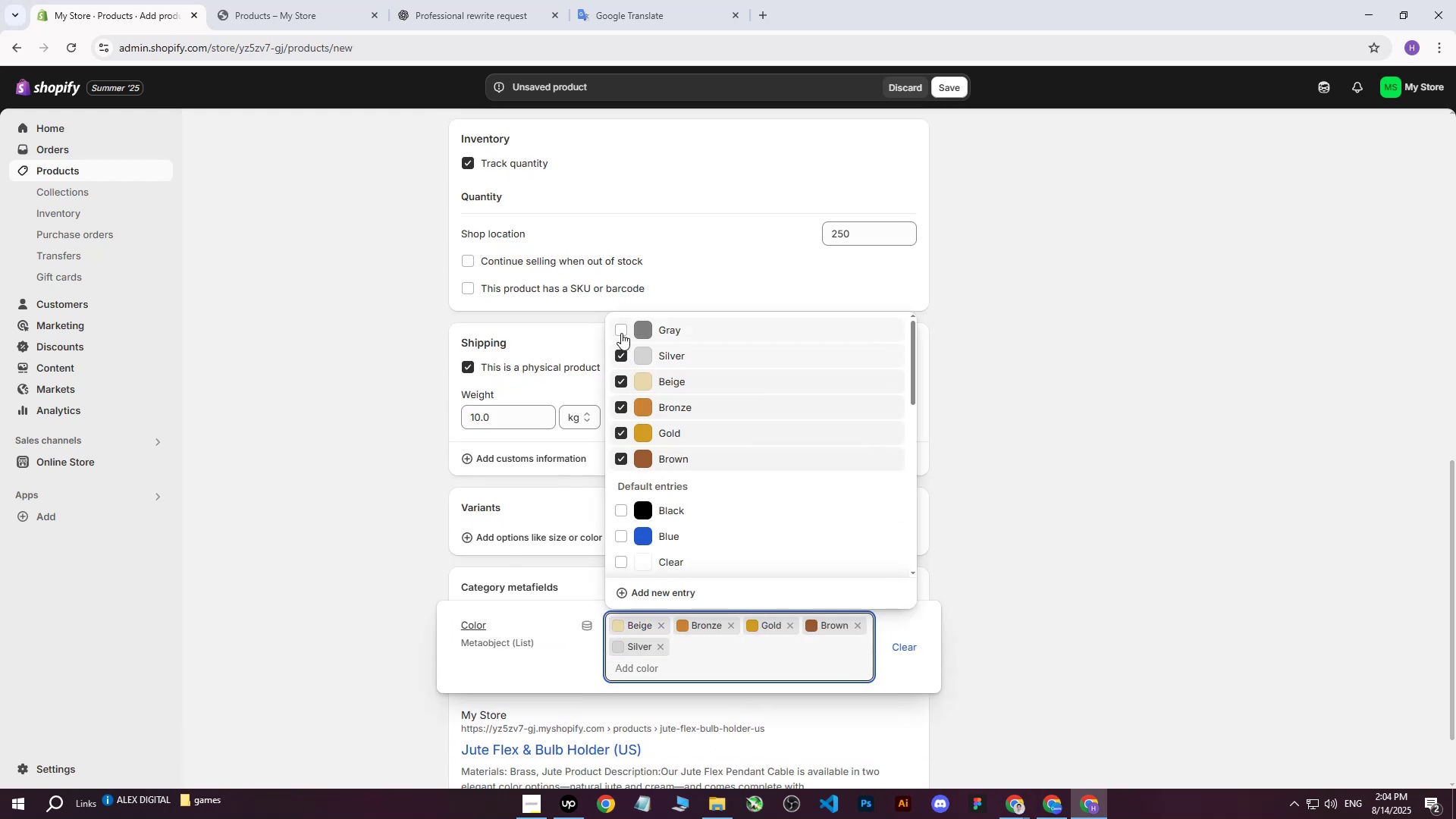 
left_click([621, 333])
 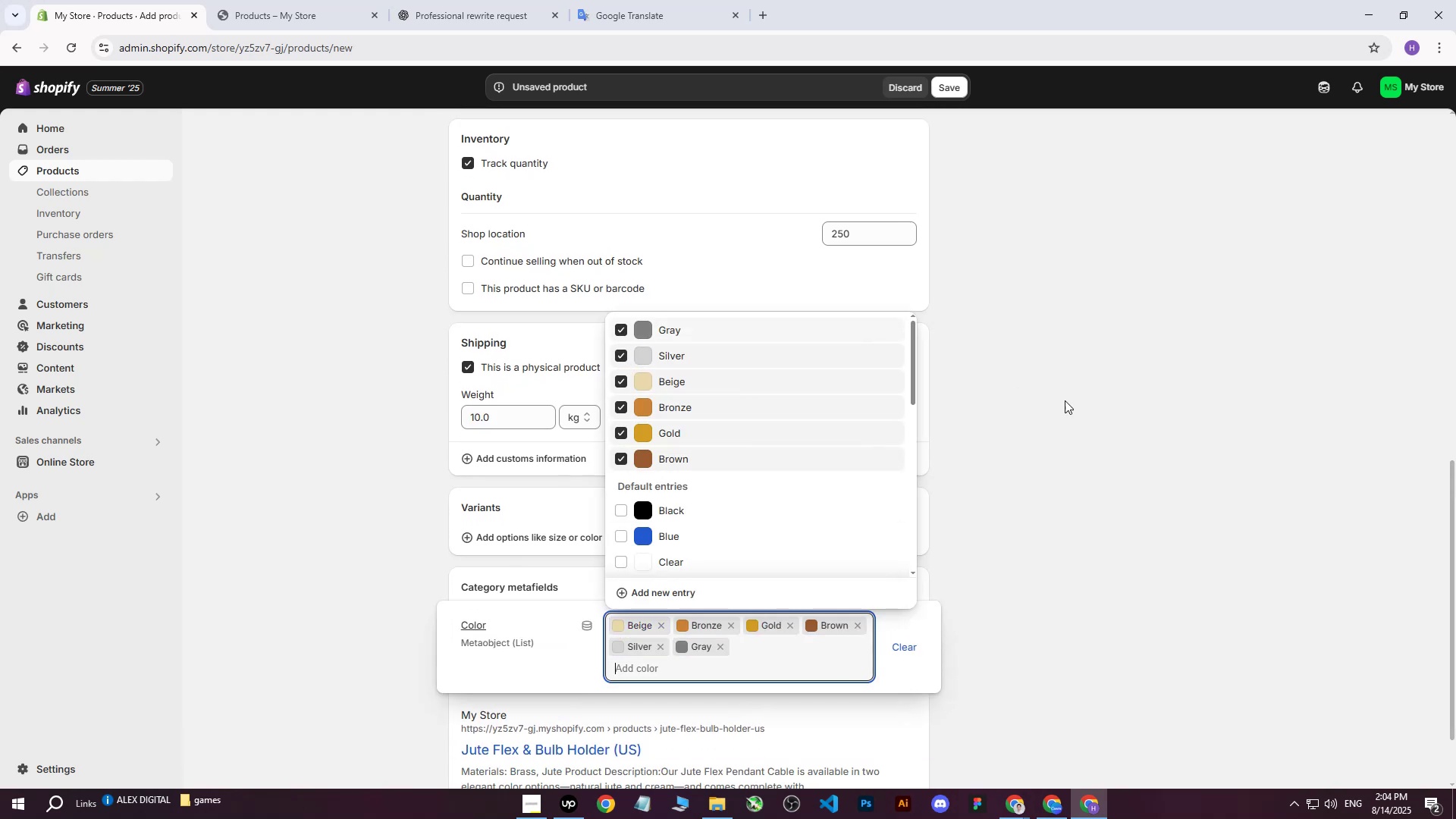 
scroll: coordinate [1065, 403], scroll_direction: none, amount: 0.0
 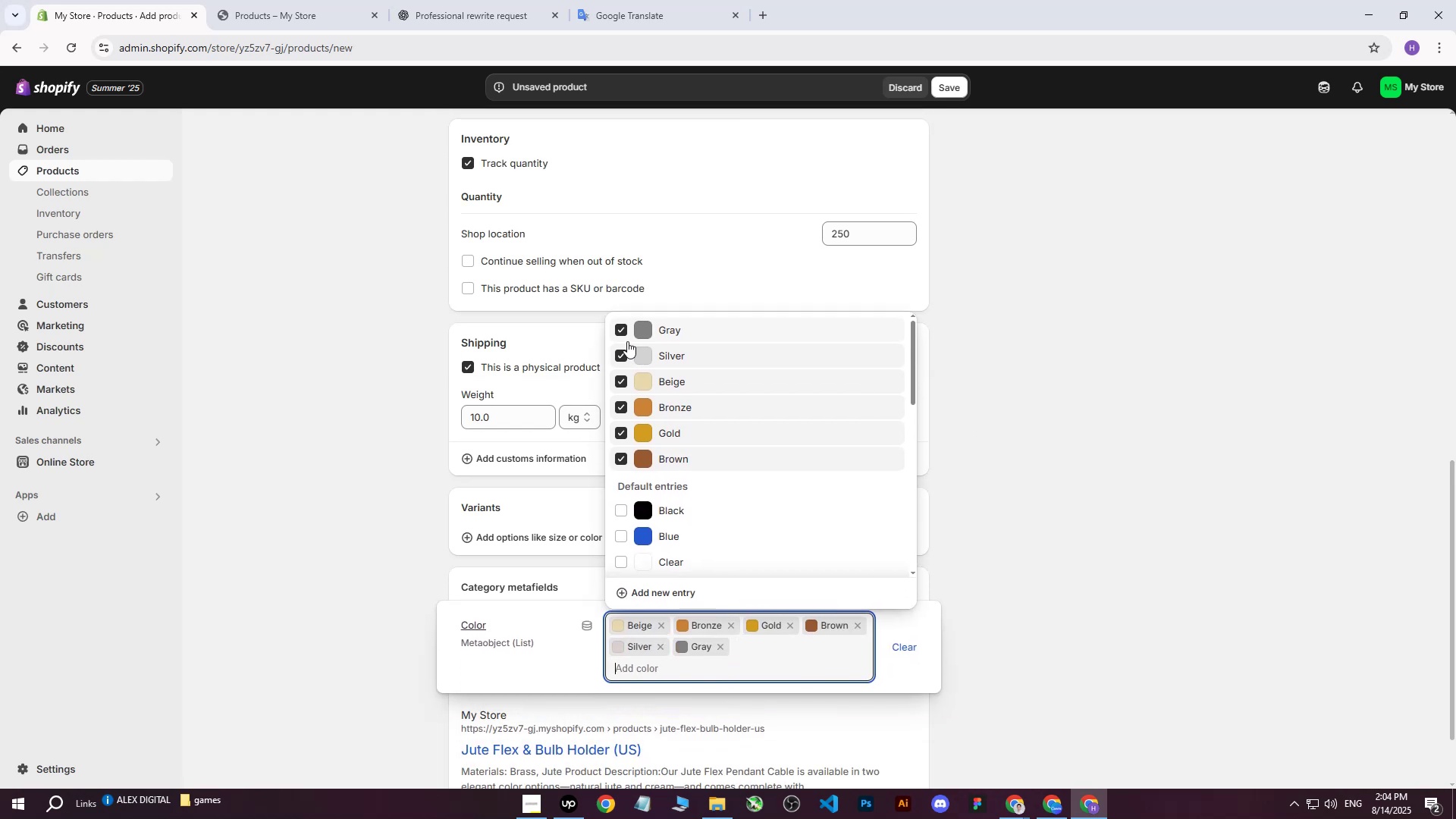 
double_click([617, 362])
 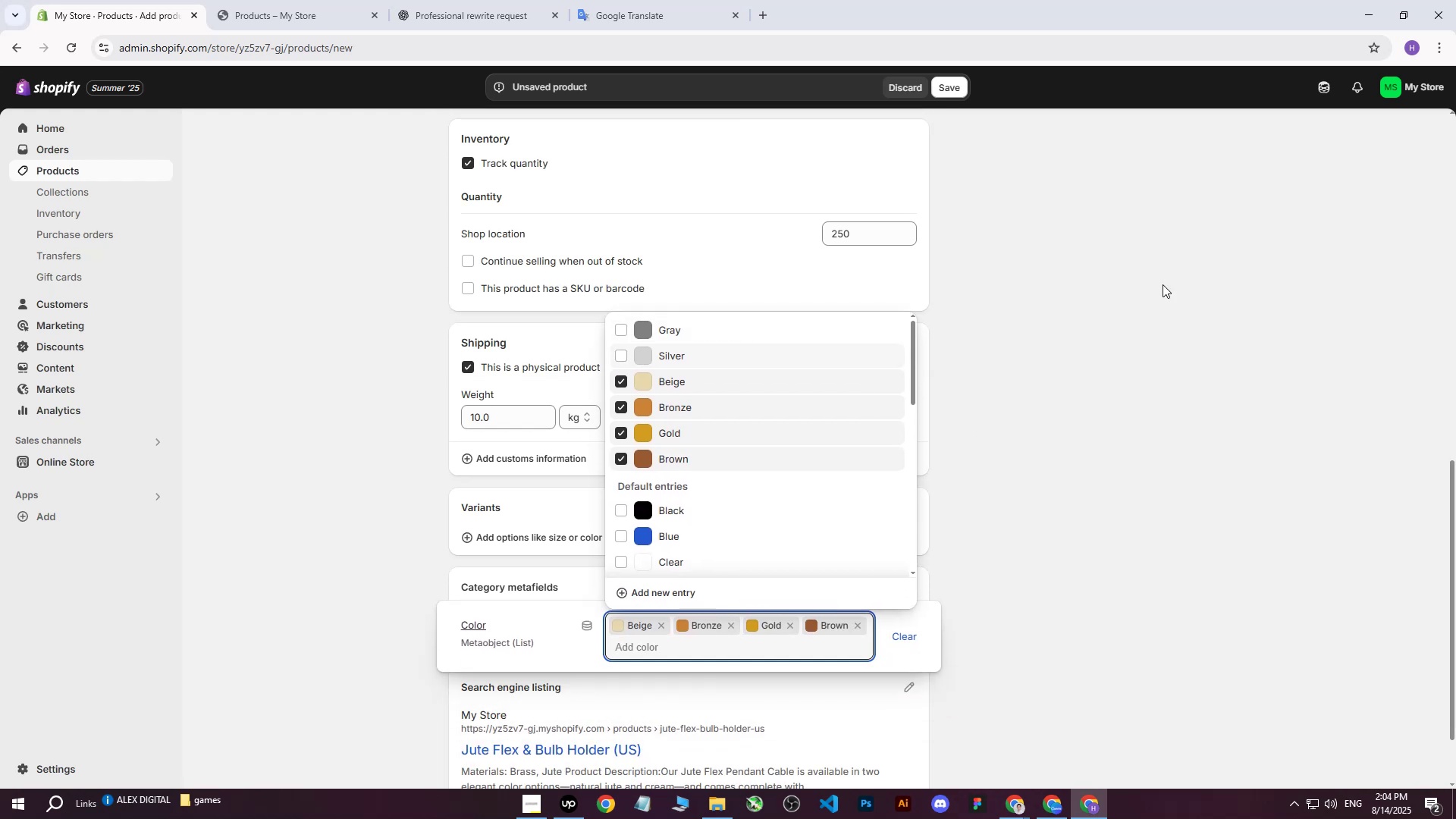 
left_click([1163, 284])
 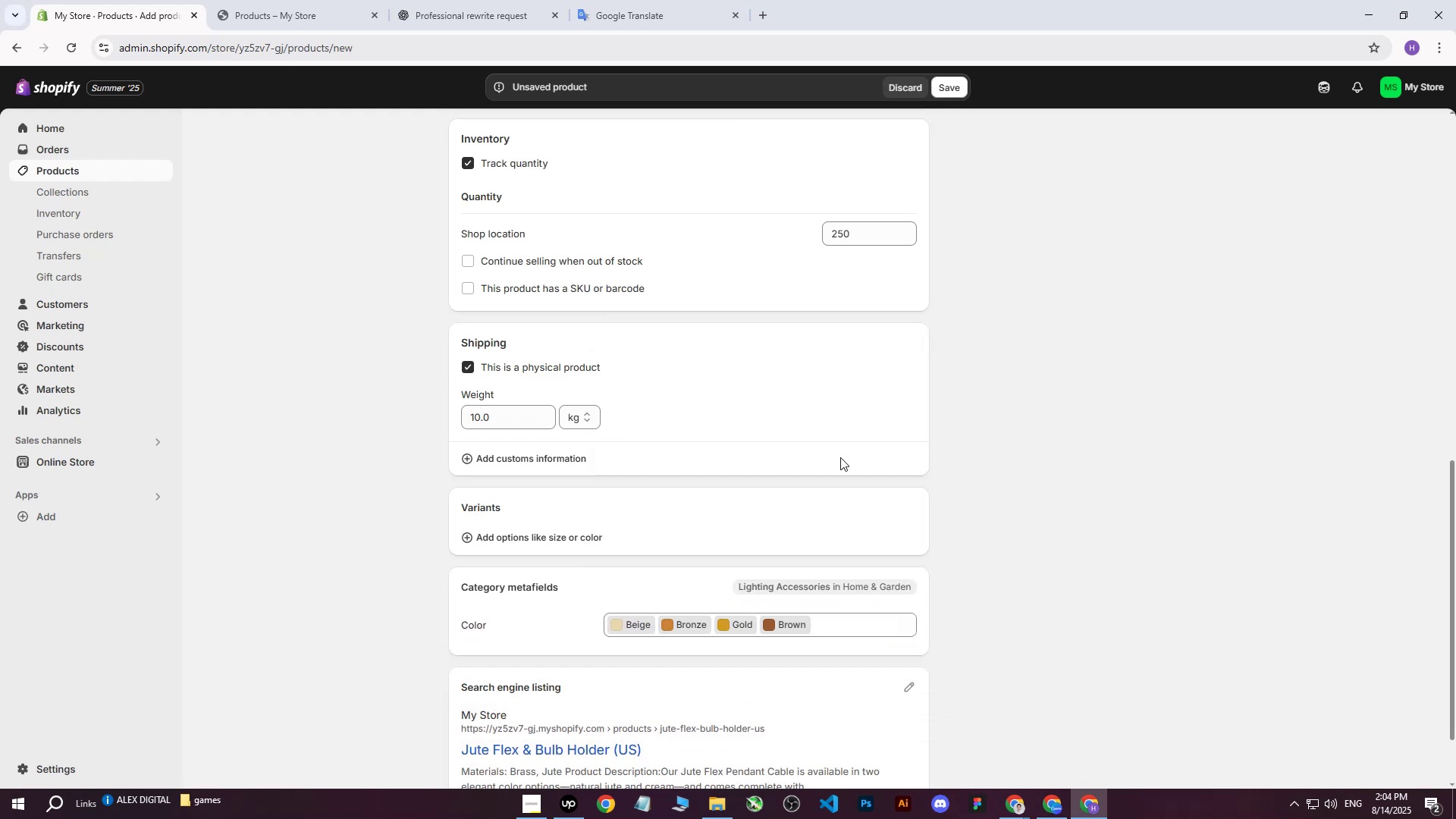 
scroll: coordinate [855, 468], scroll_direction: down, amount: 3.0
 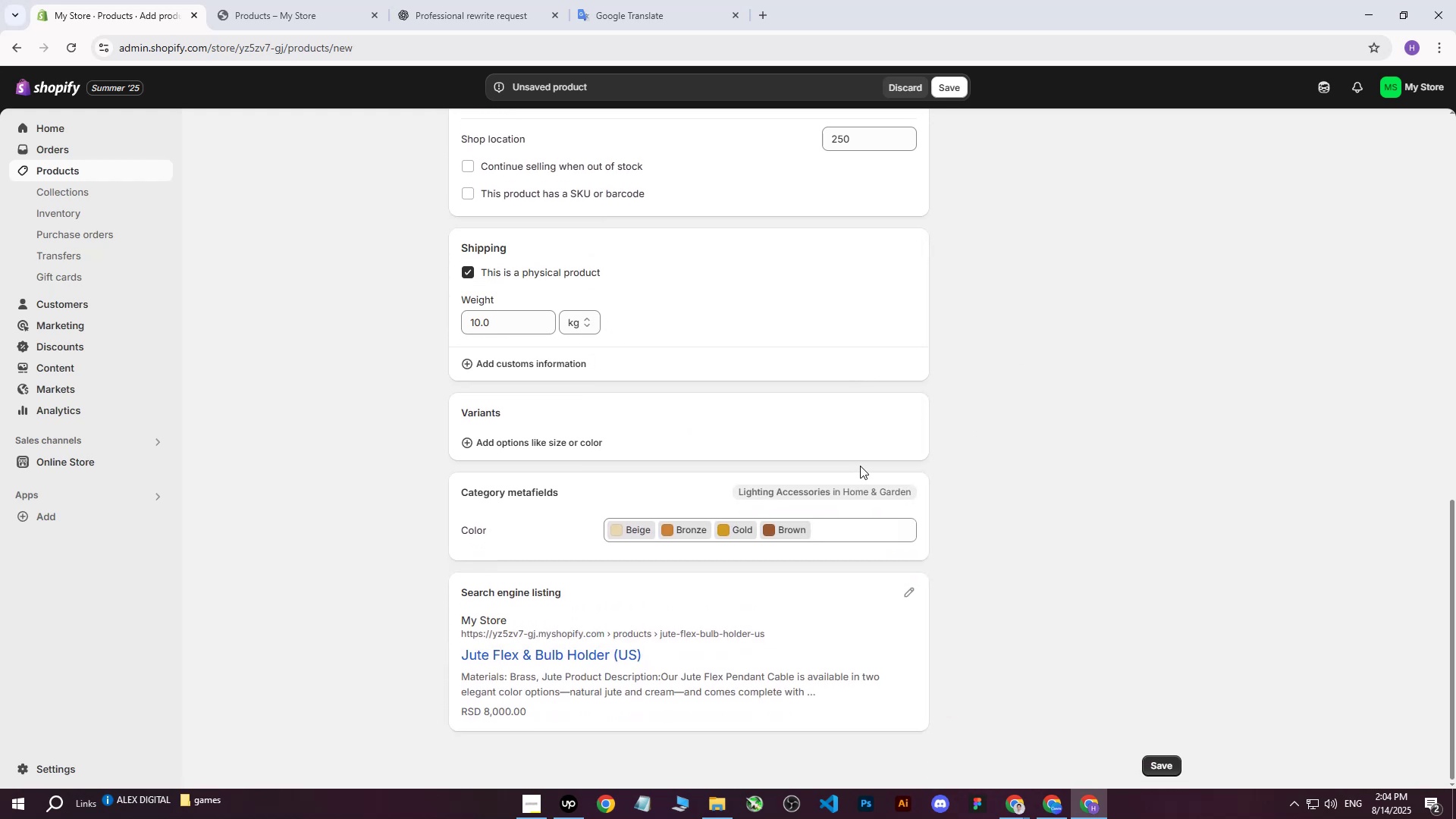 
scroll: coordinate [847, 551], scroll_direction: up, amount: 19.0
 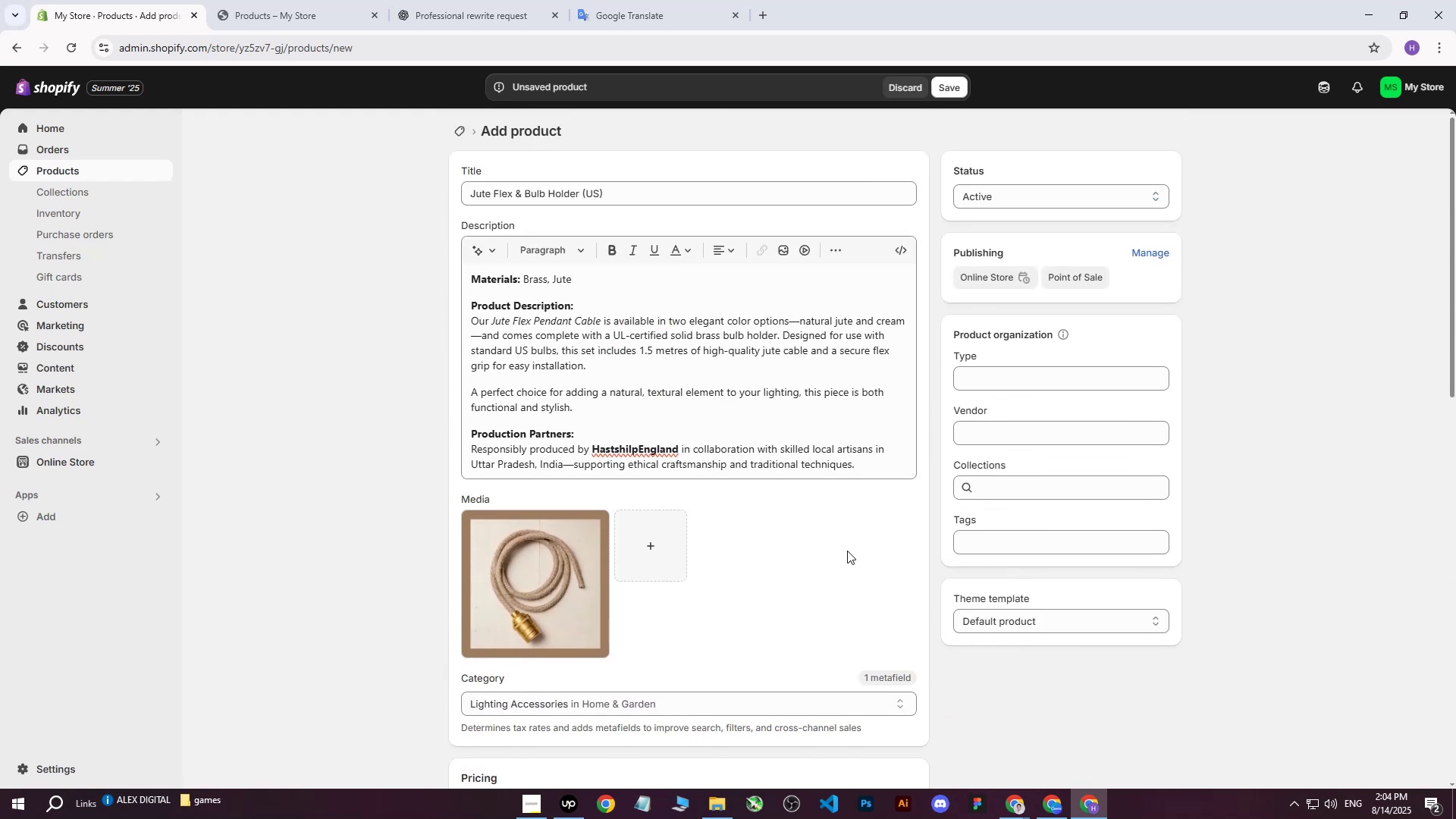 
wait(8.91)
 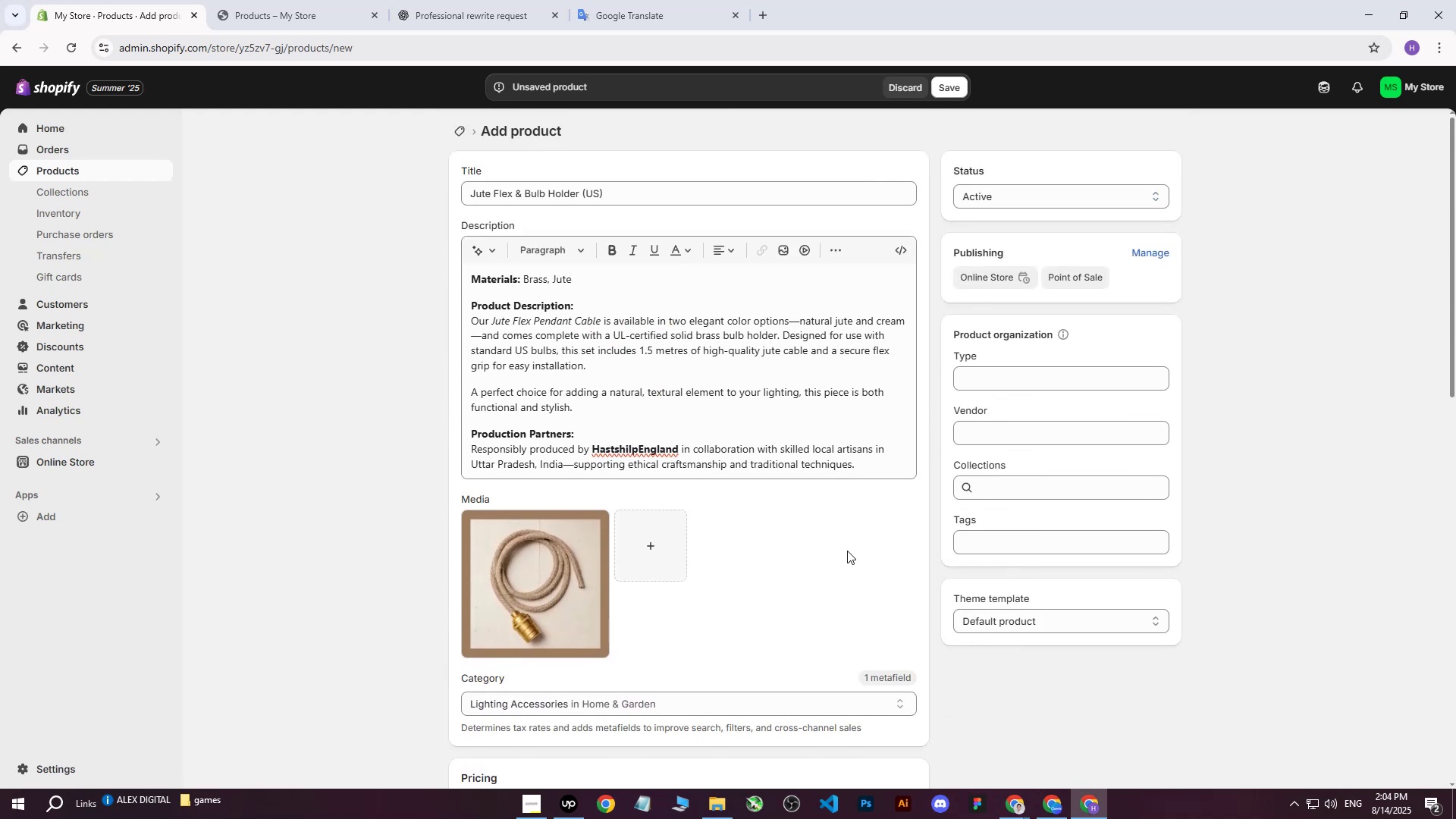 
scroll: coordinate [865, 560], scroll_direction: up, amount: 3.0
 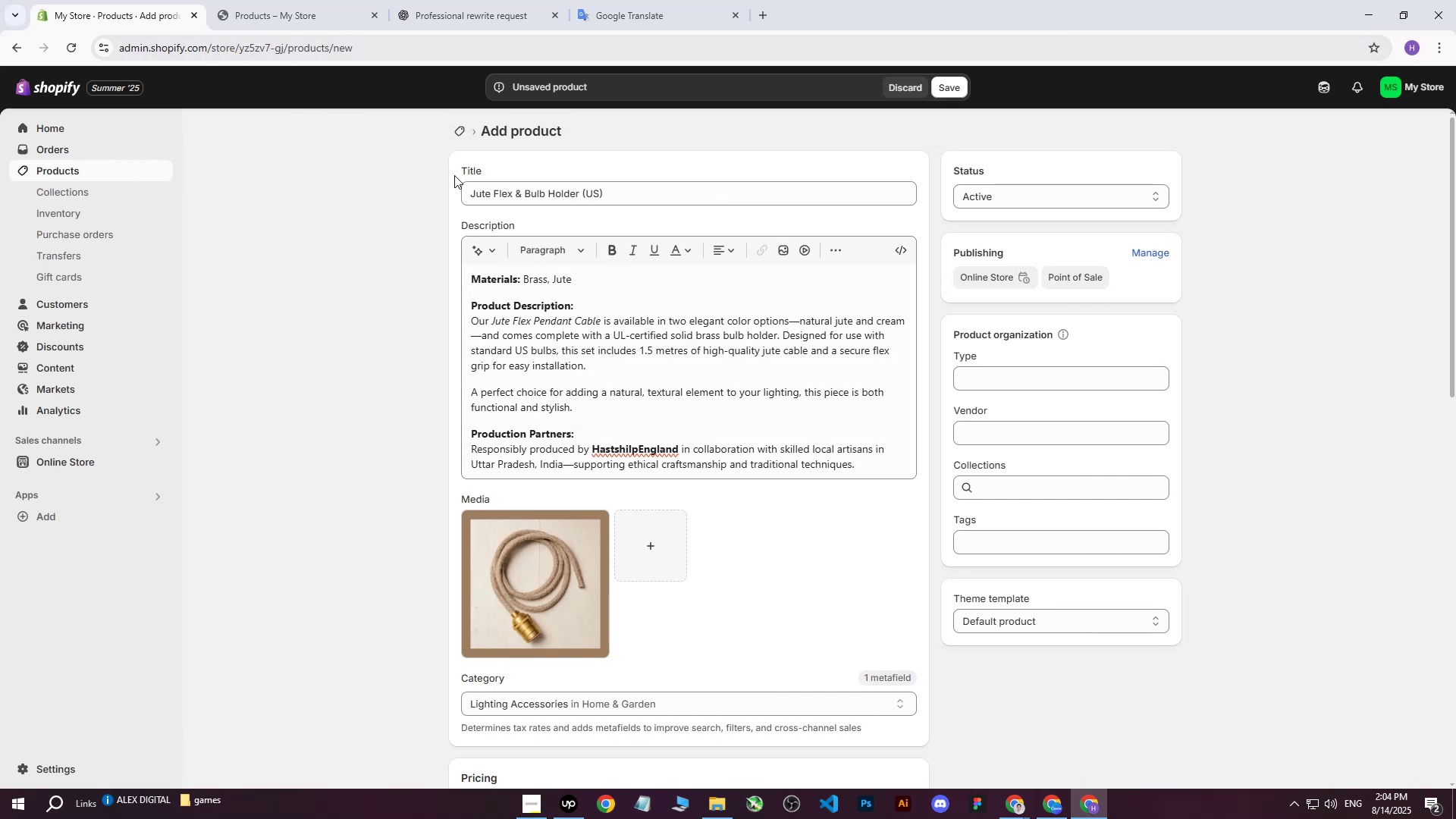 
left_click_drag(start_coordinate=[648, 193], to_coordinate=[313, 190])
 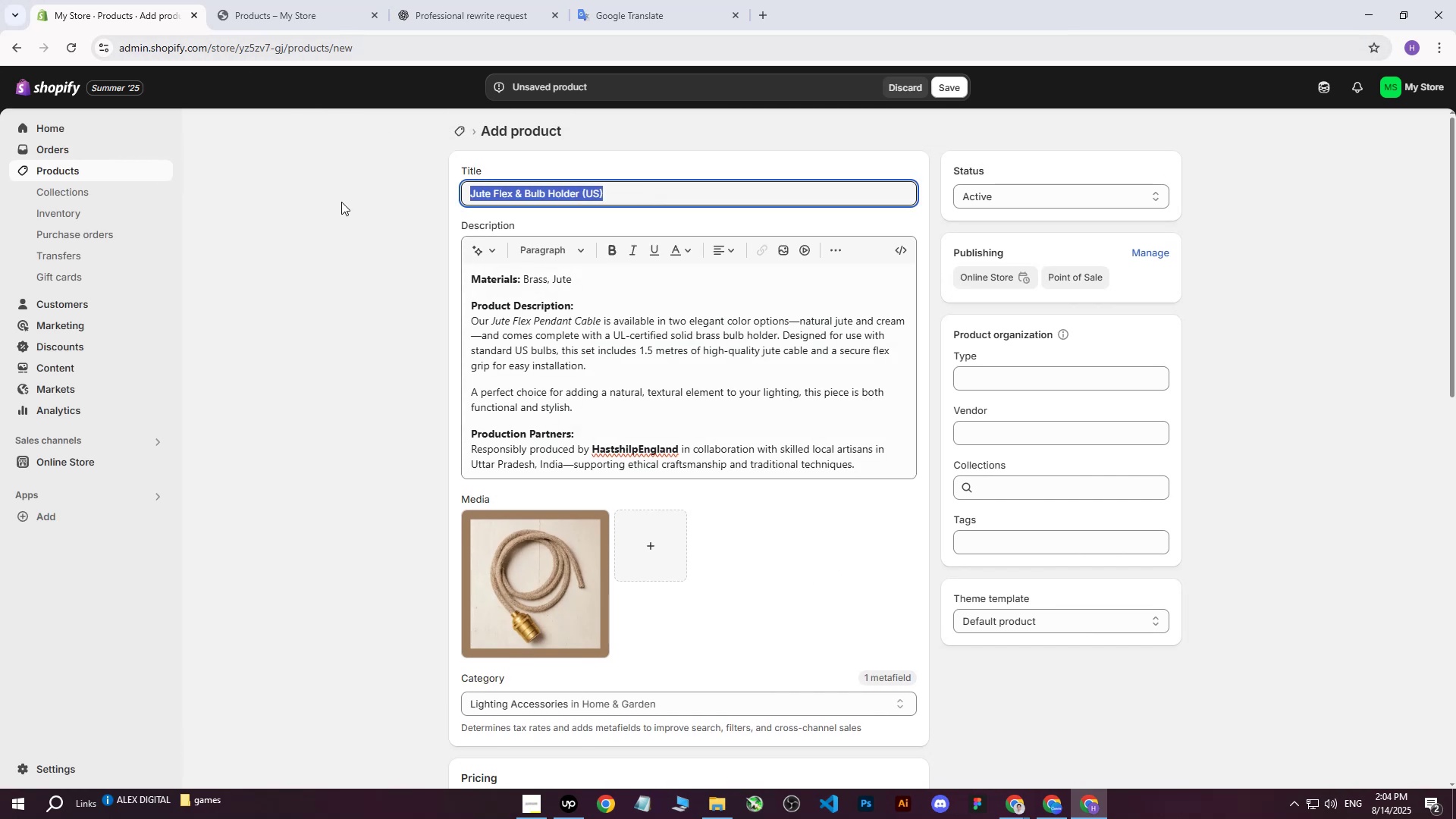 
key(Control+C)
 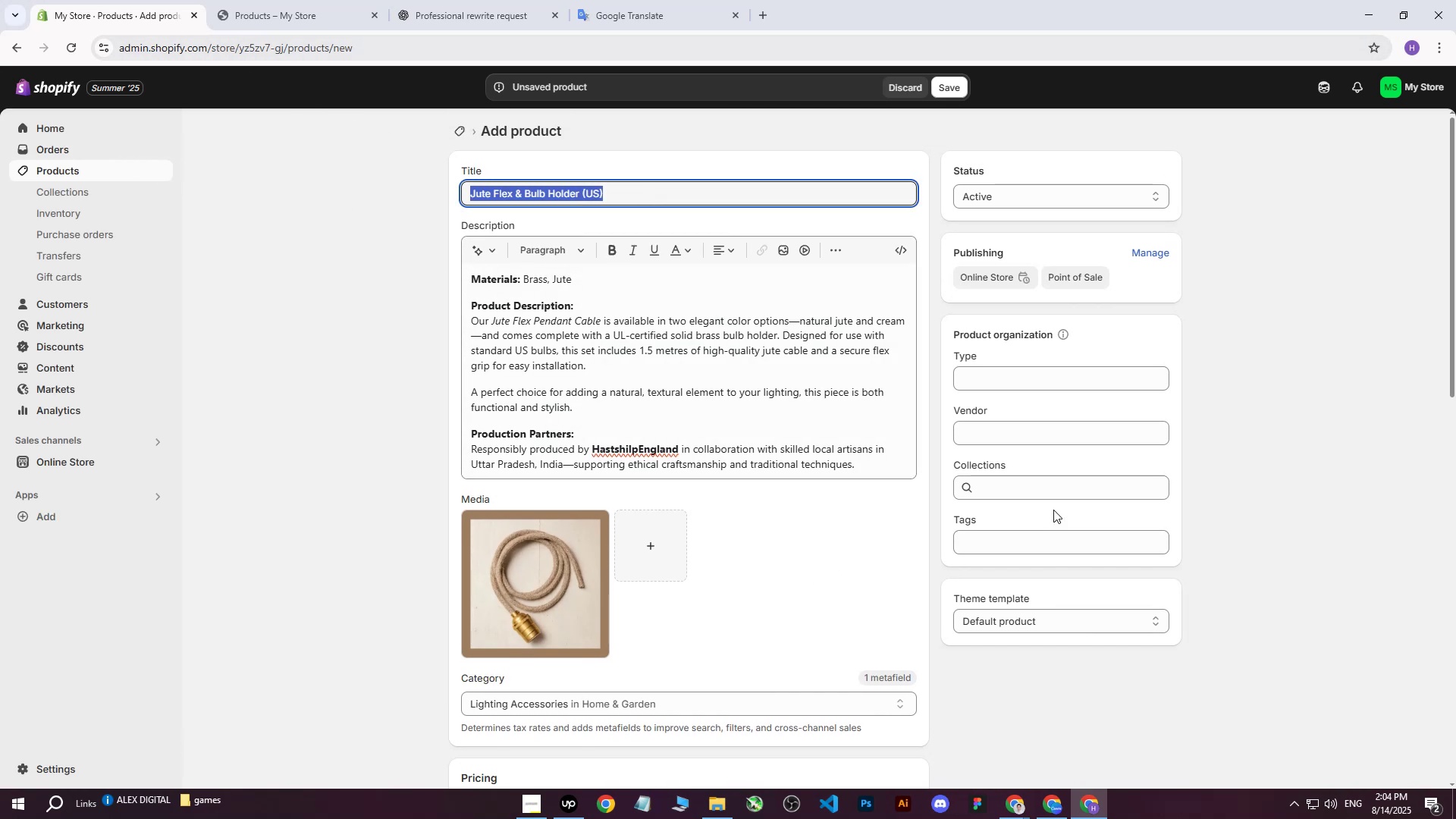 
left_click([997, 544])
 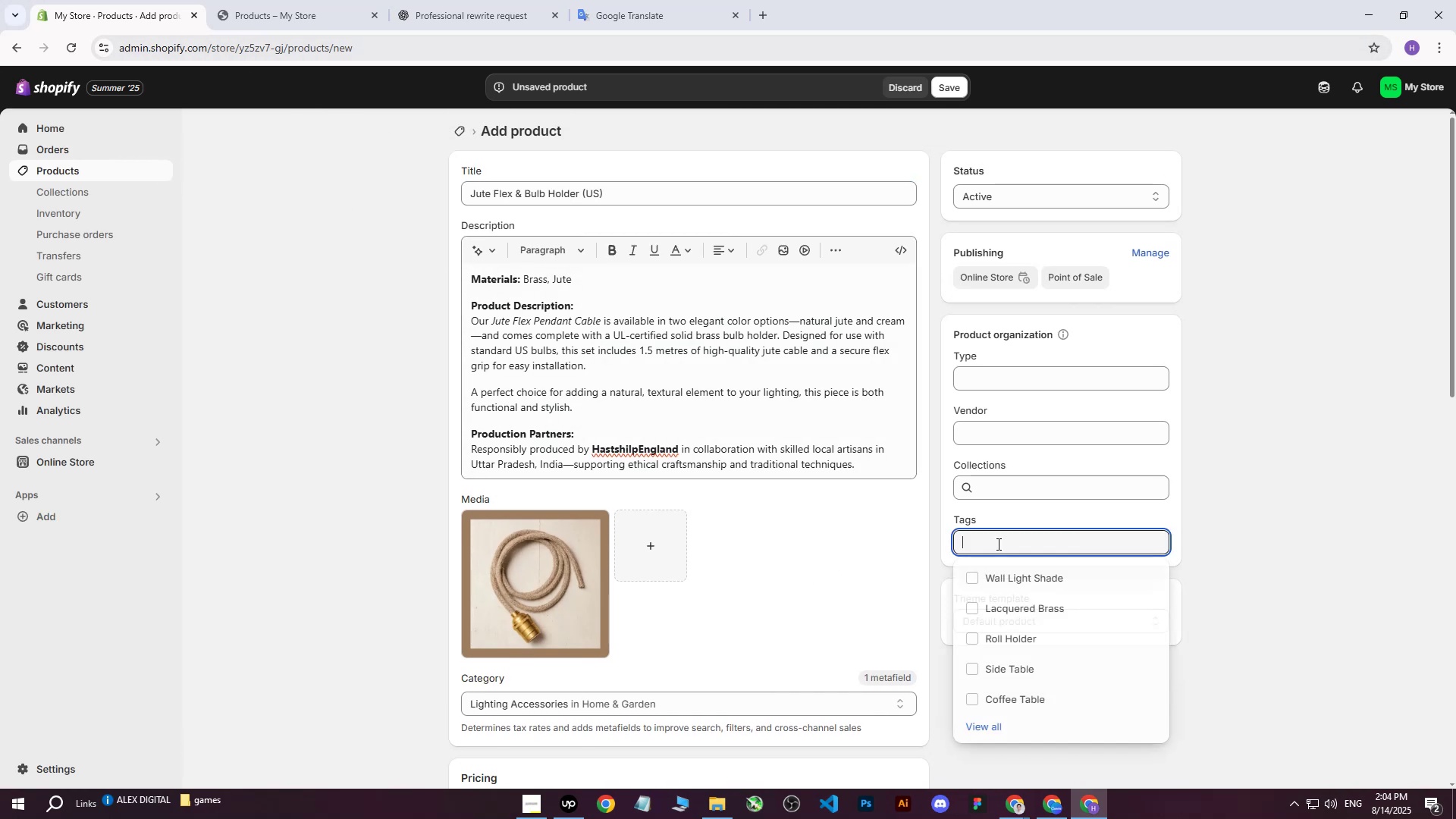 
key(Control+ControlLeft)
 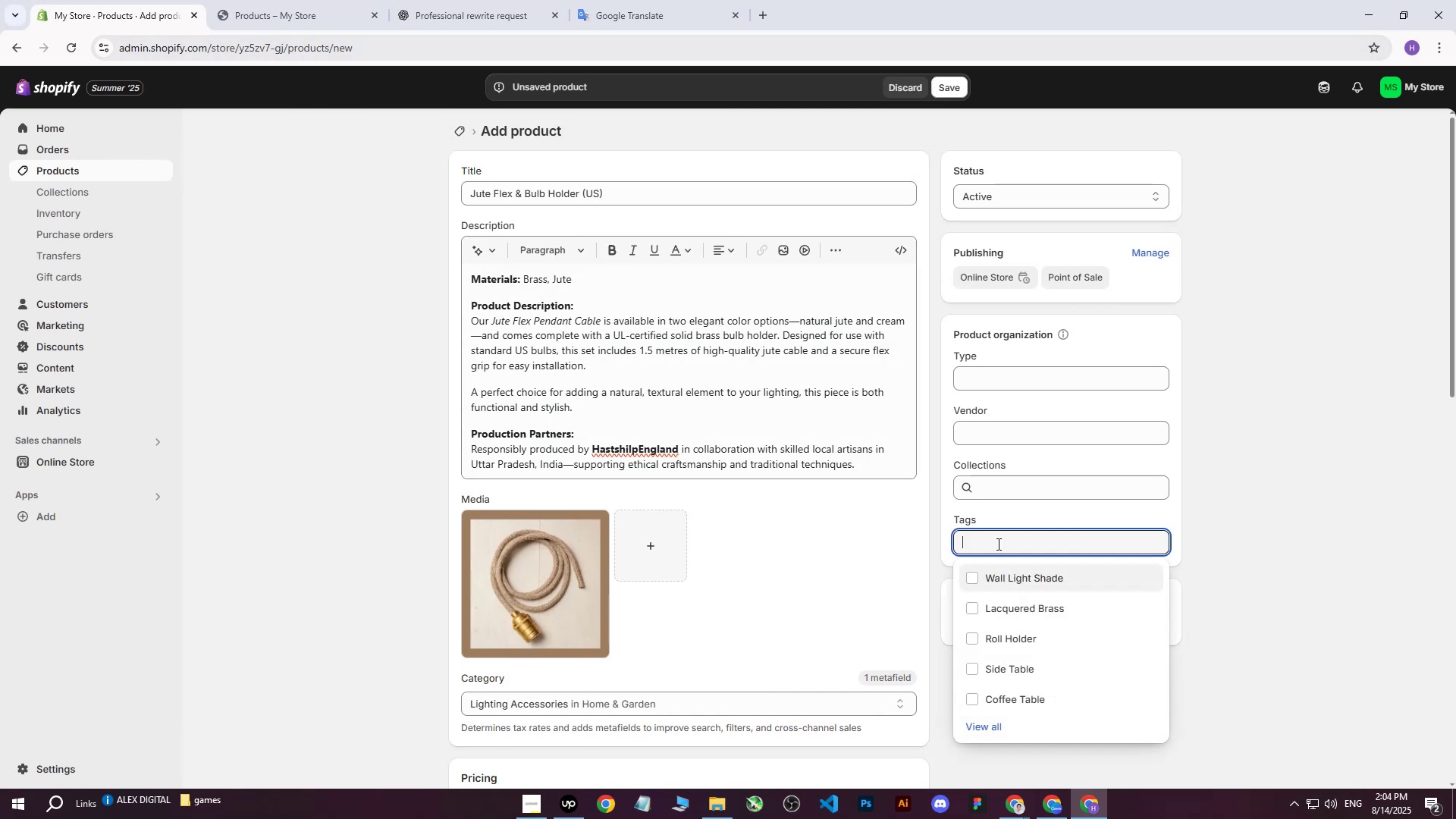 
key(Control+V)
 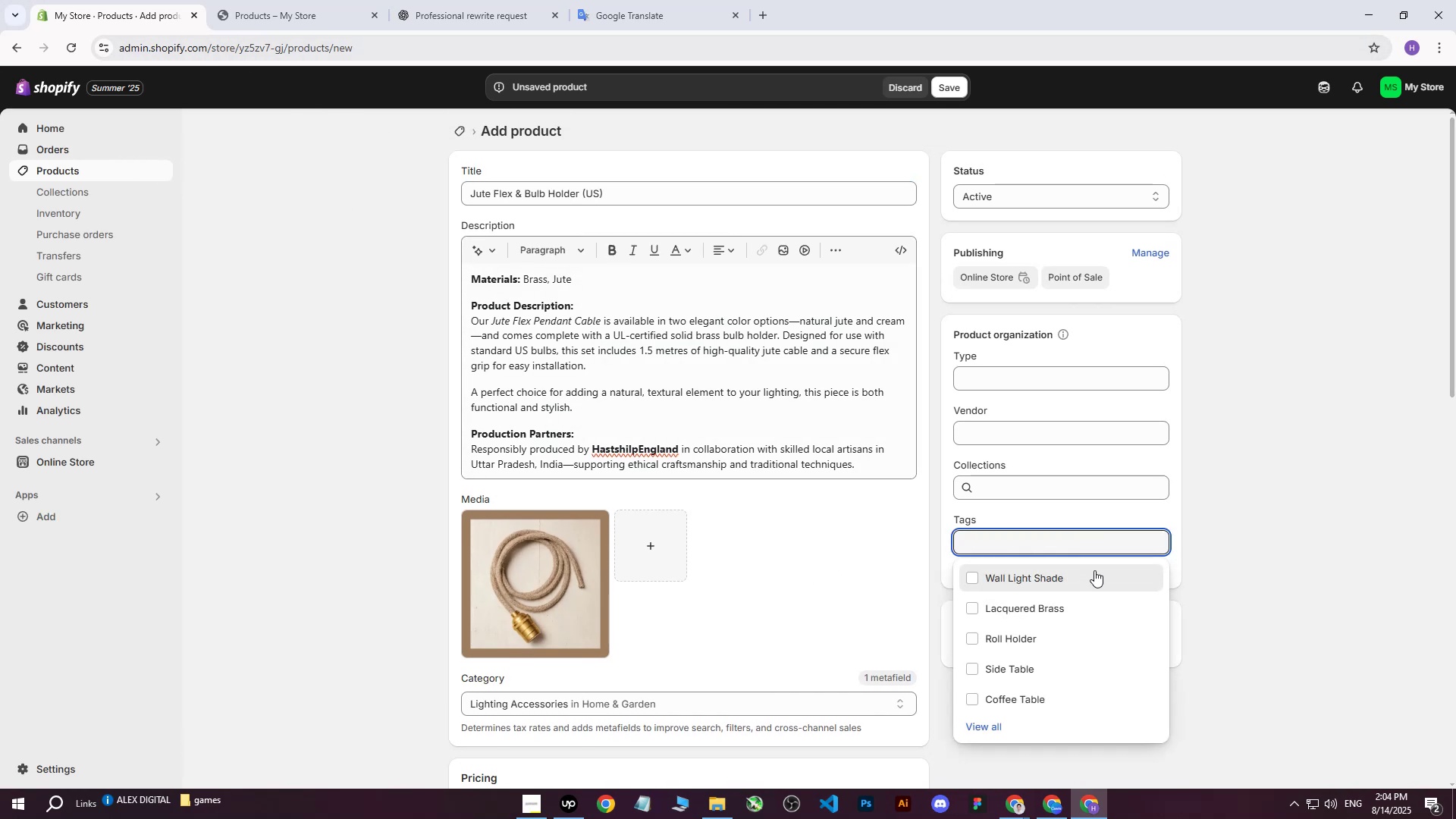 
double_click([1251, 395])
 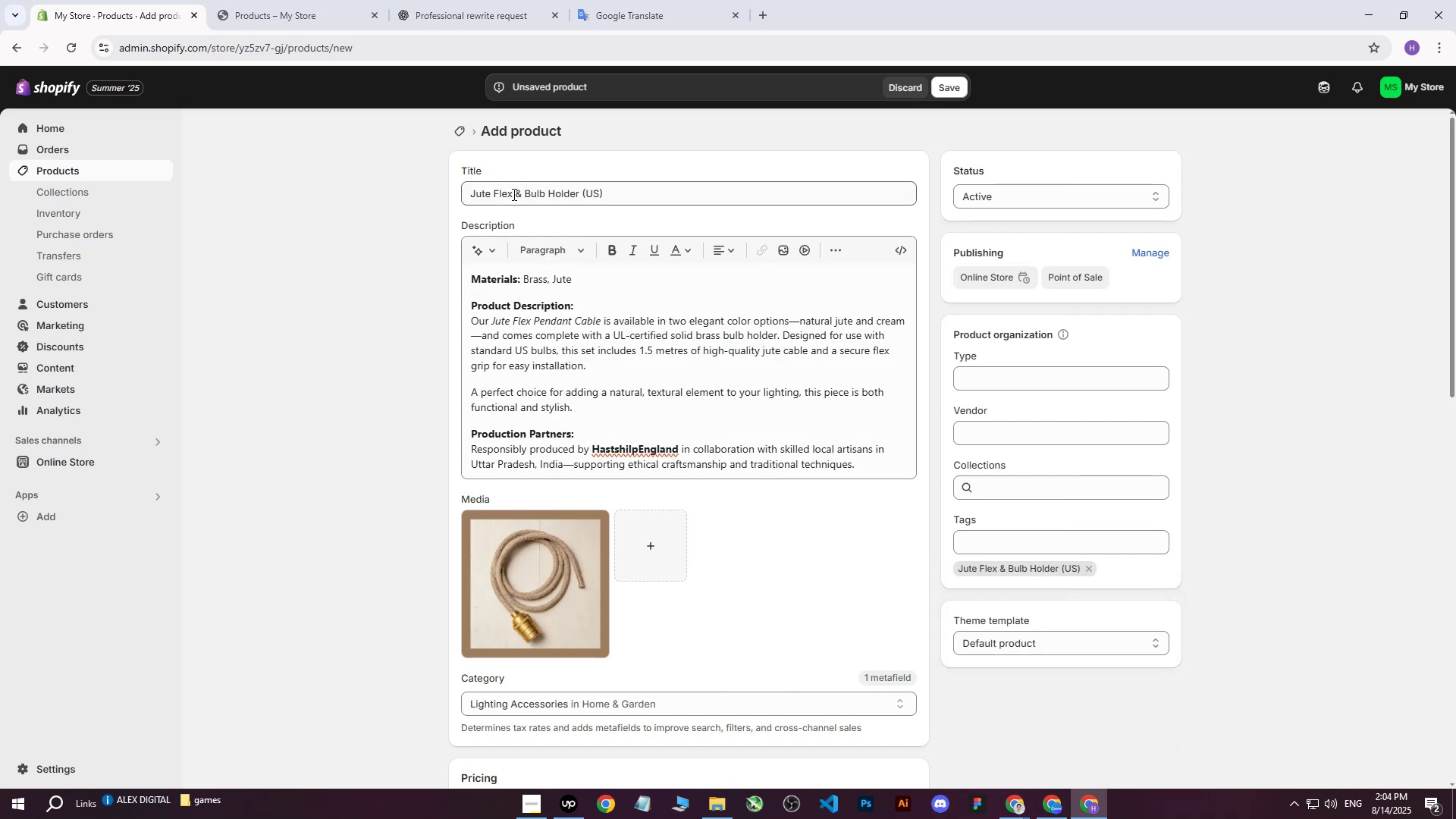 
left_click_drag(start_coordinate=[526, 194], to_coordinate=[579, 194])
 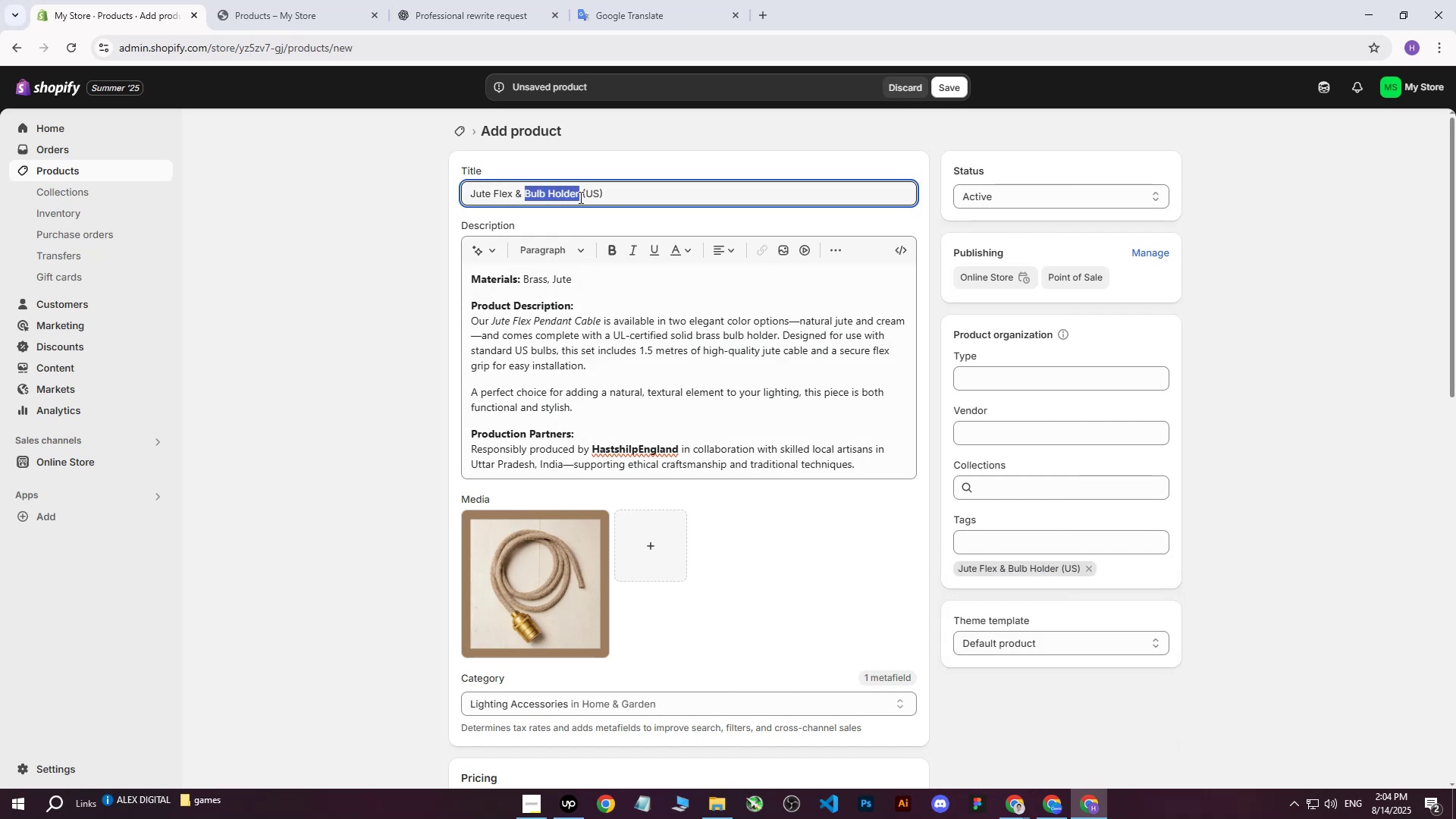 
key(Control+C)
 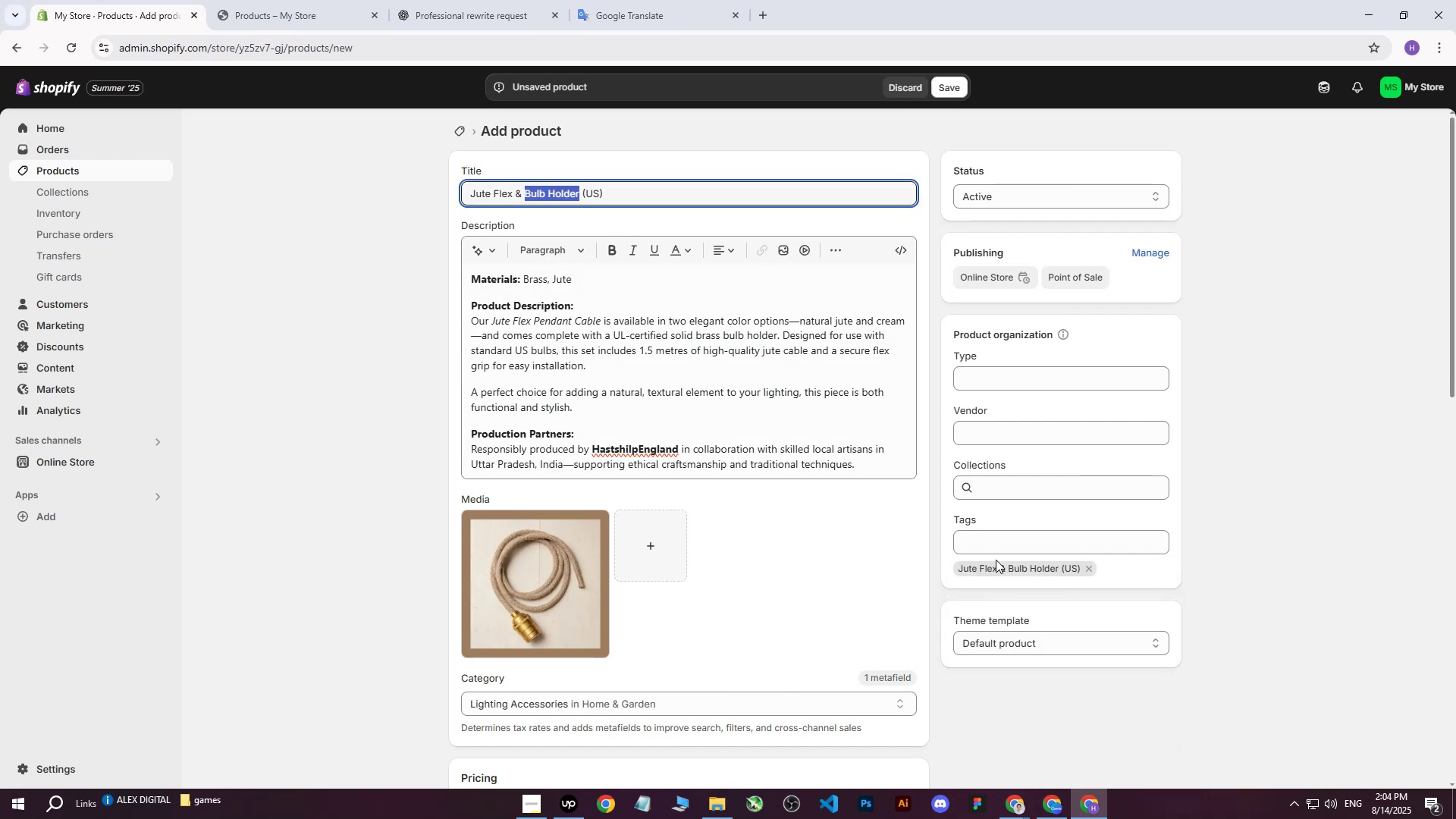 
left_click([991, 548])
 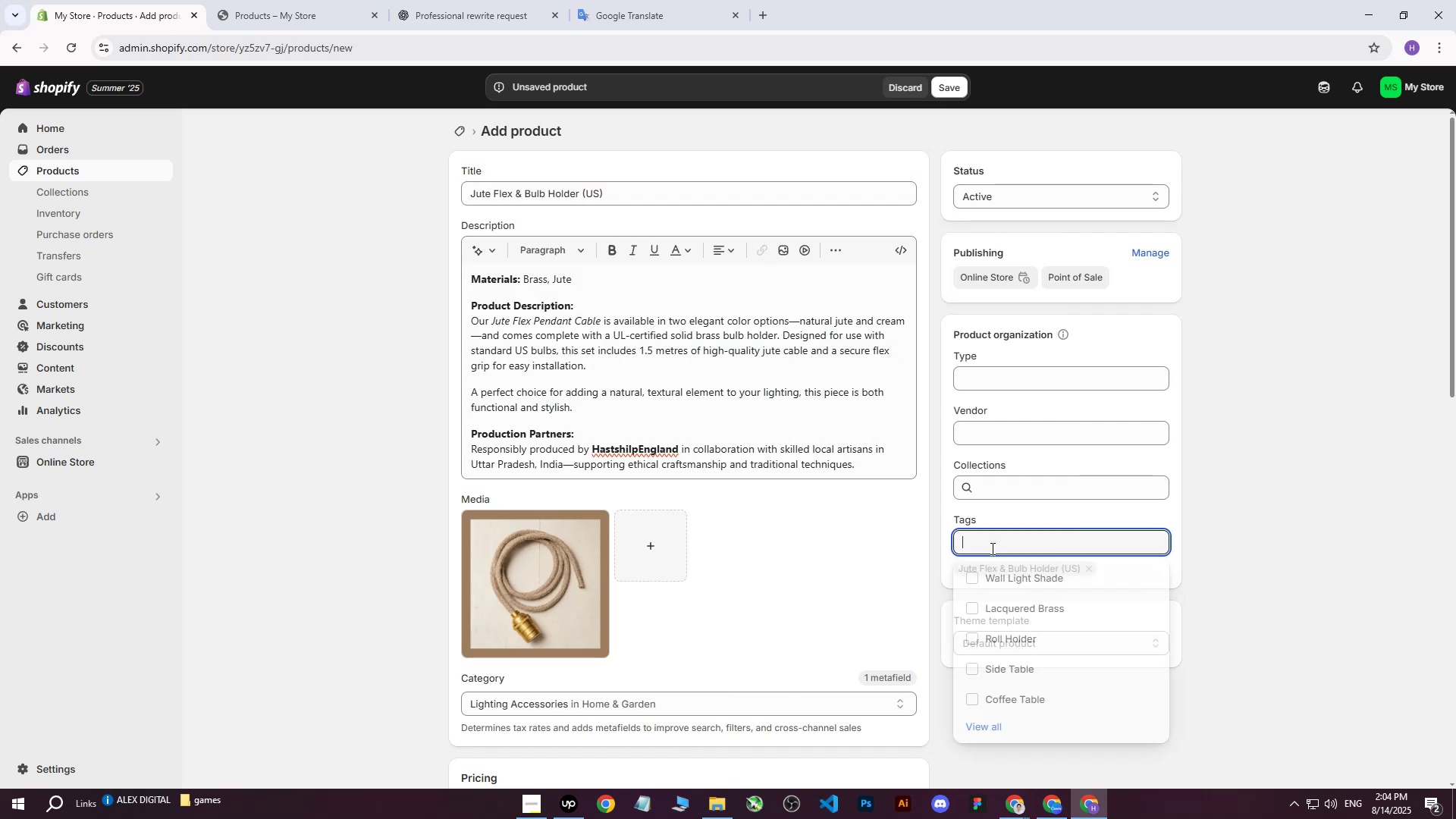 
key(Control+ControlLeft)
 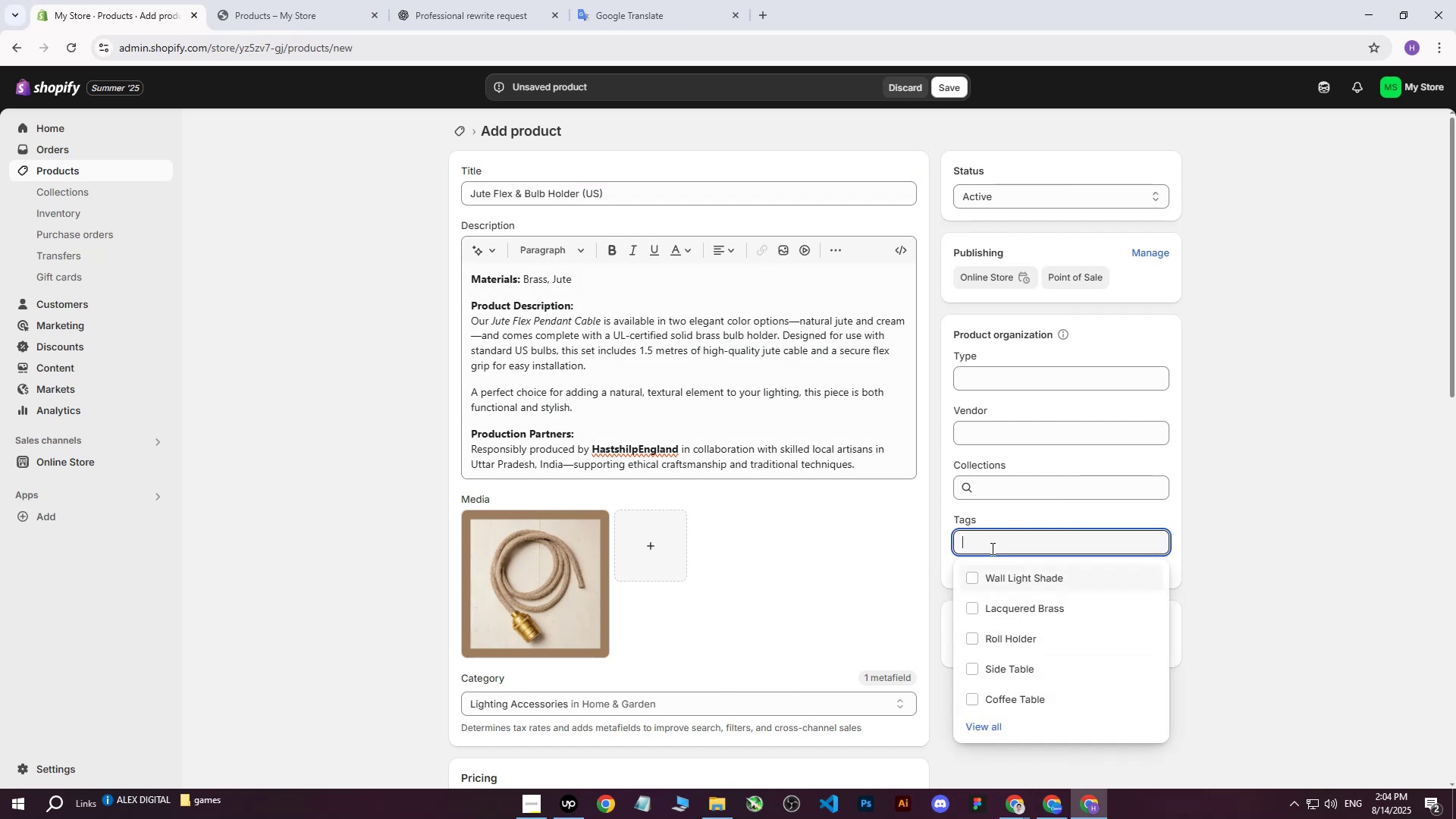 
key(Control+V)
 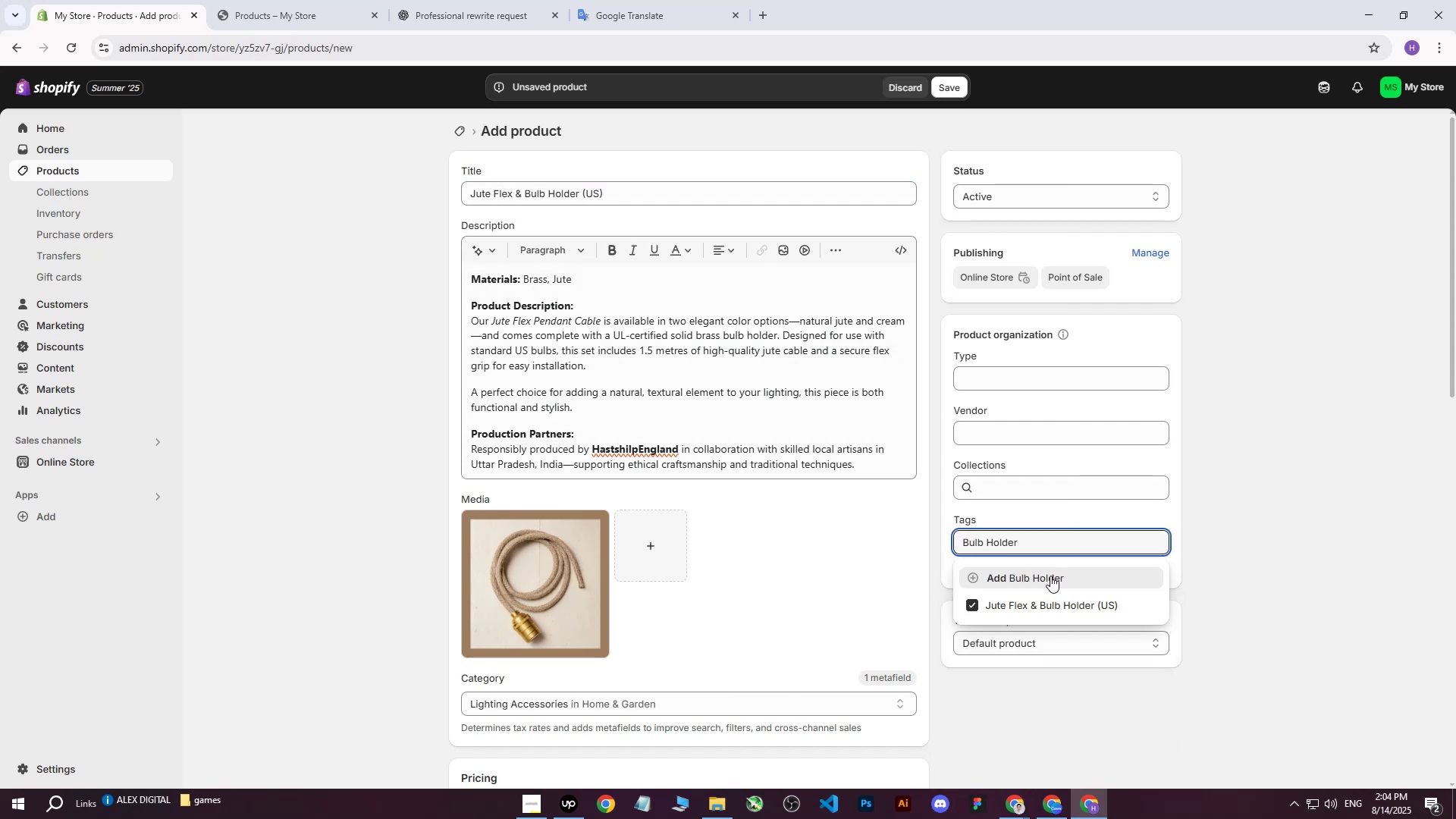 
double_click([1240, 403])
 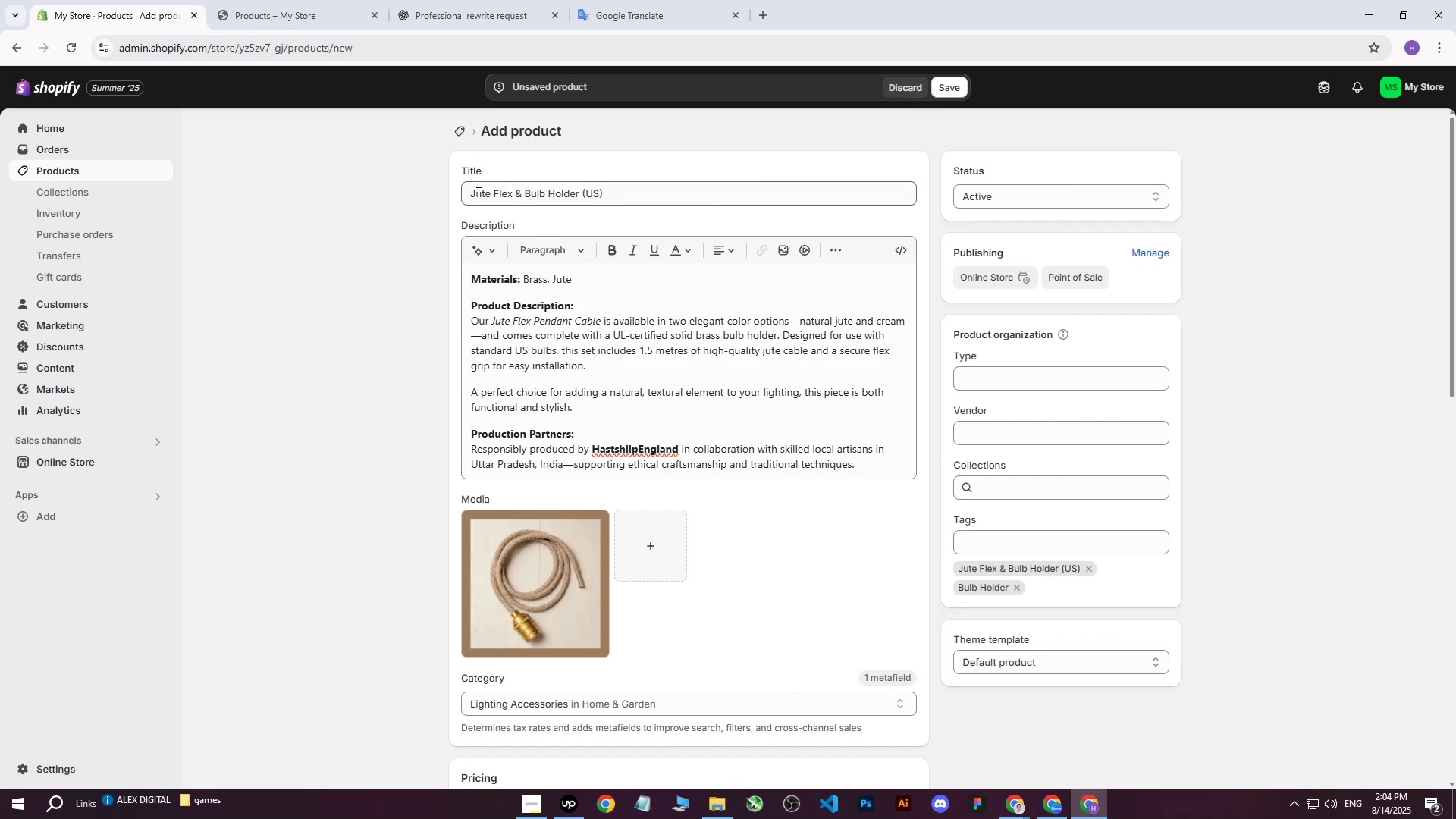 
left_click_drag(start_coordinate=[472, 195], to_coordinate=[512, 196])
 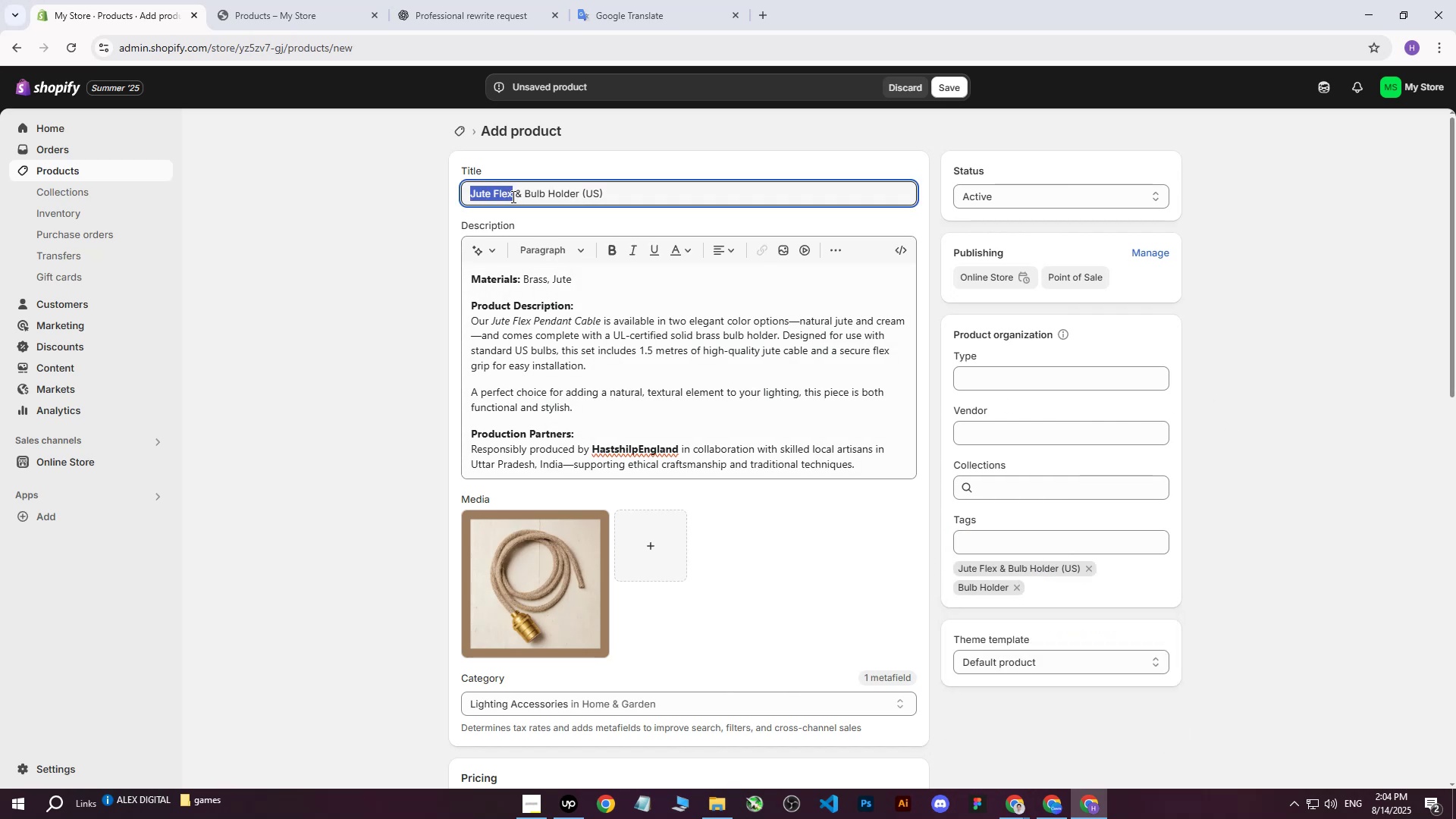 
key(Control+ControlLeft)
 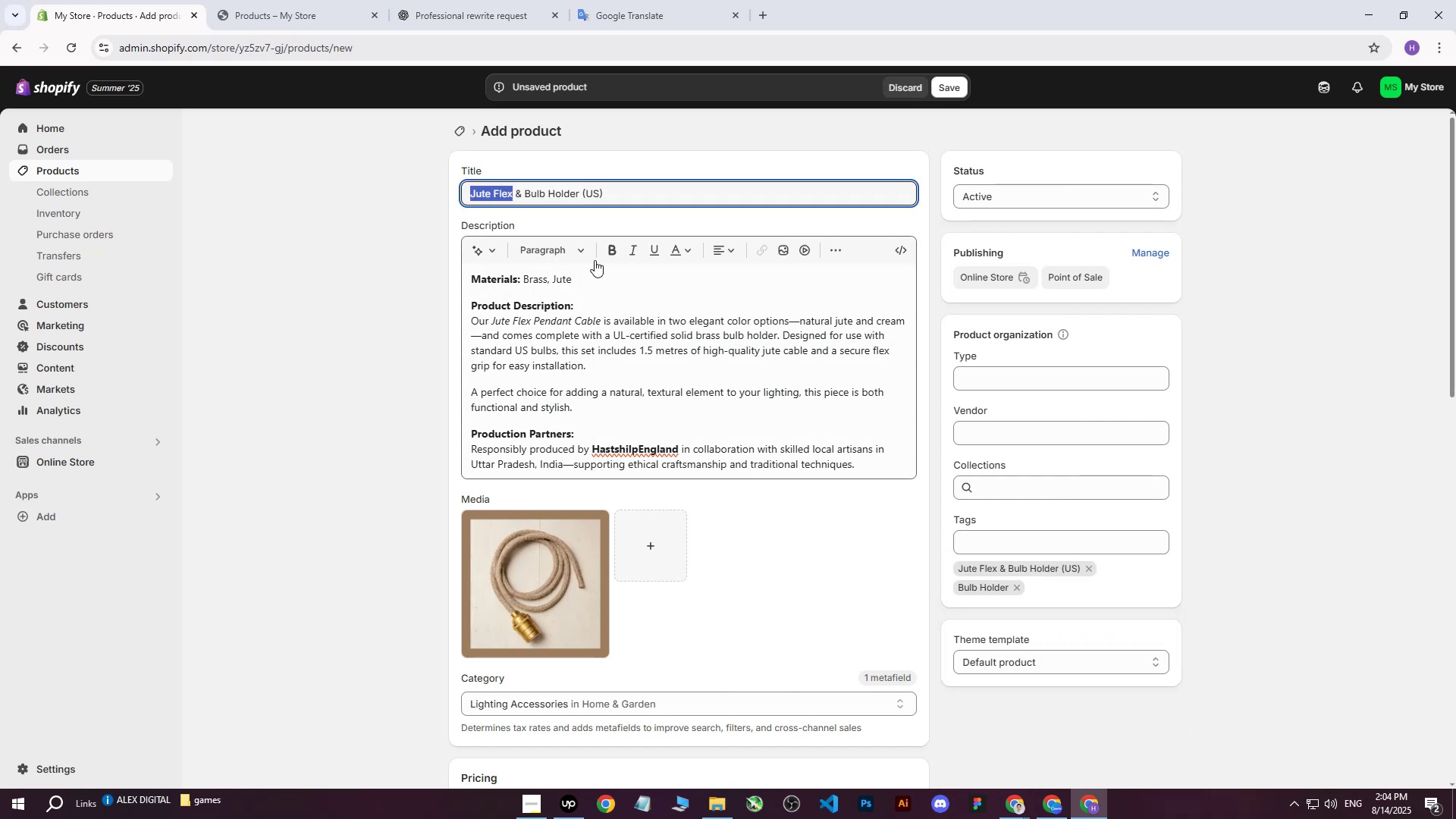 
key(Control+C)
 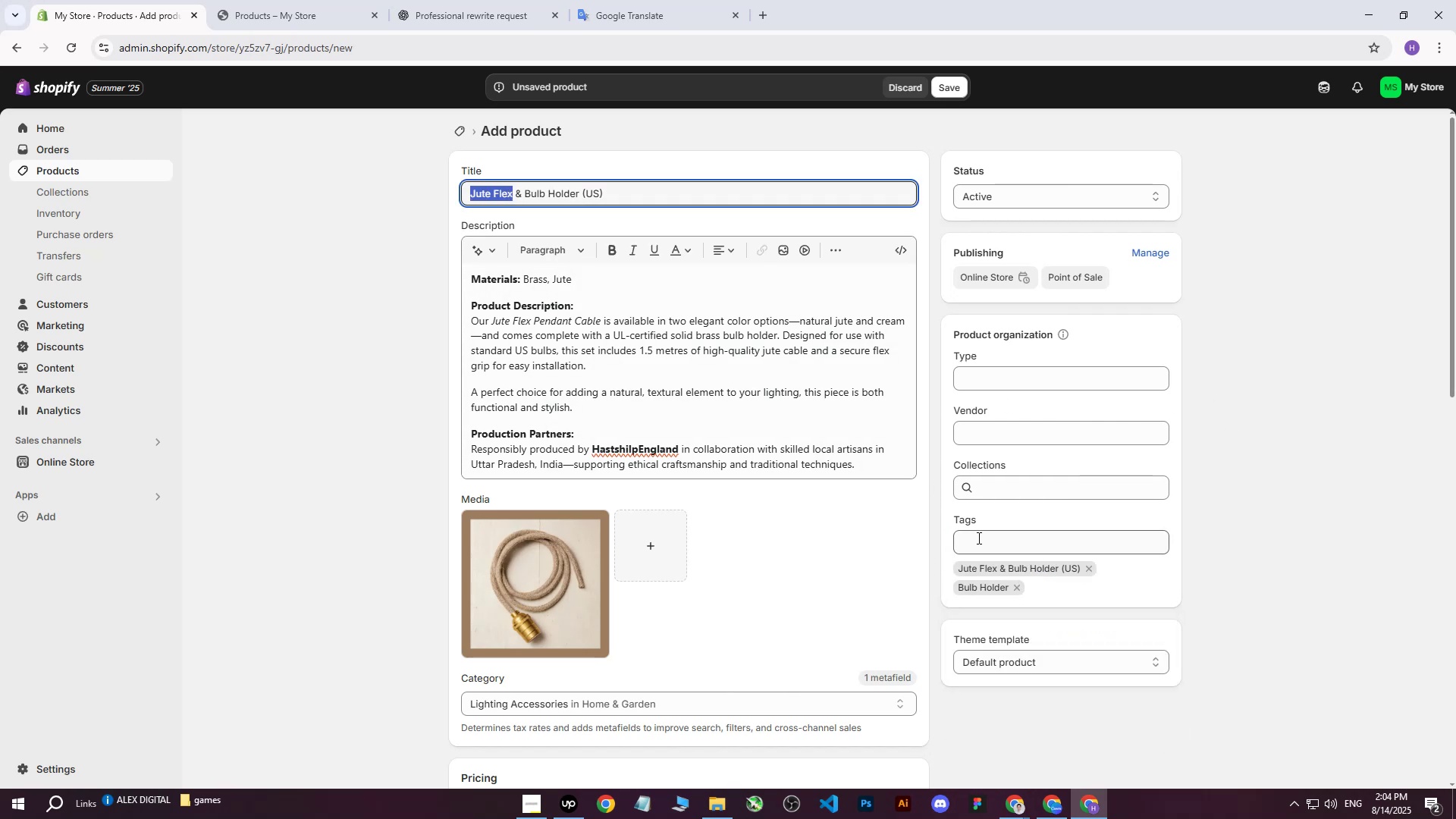 
left_click([980, 544])
 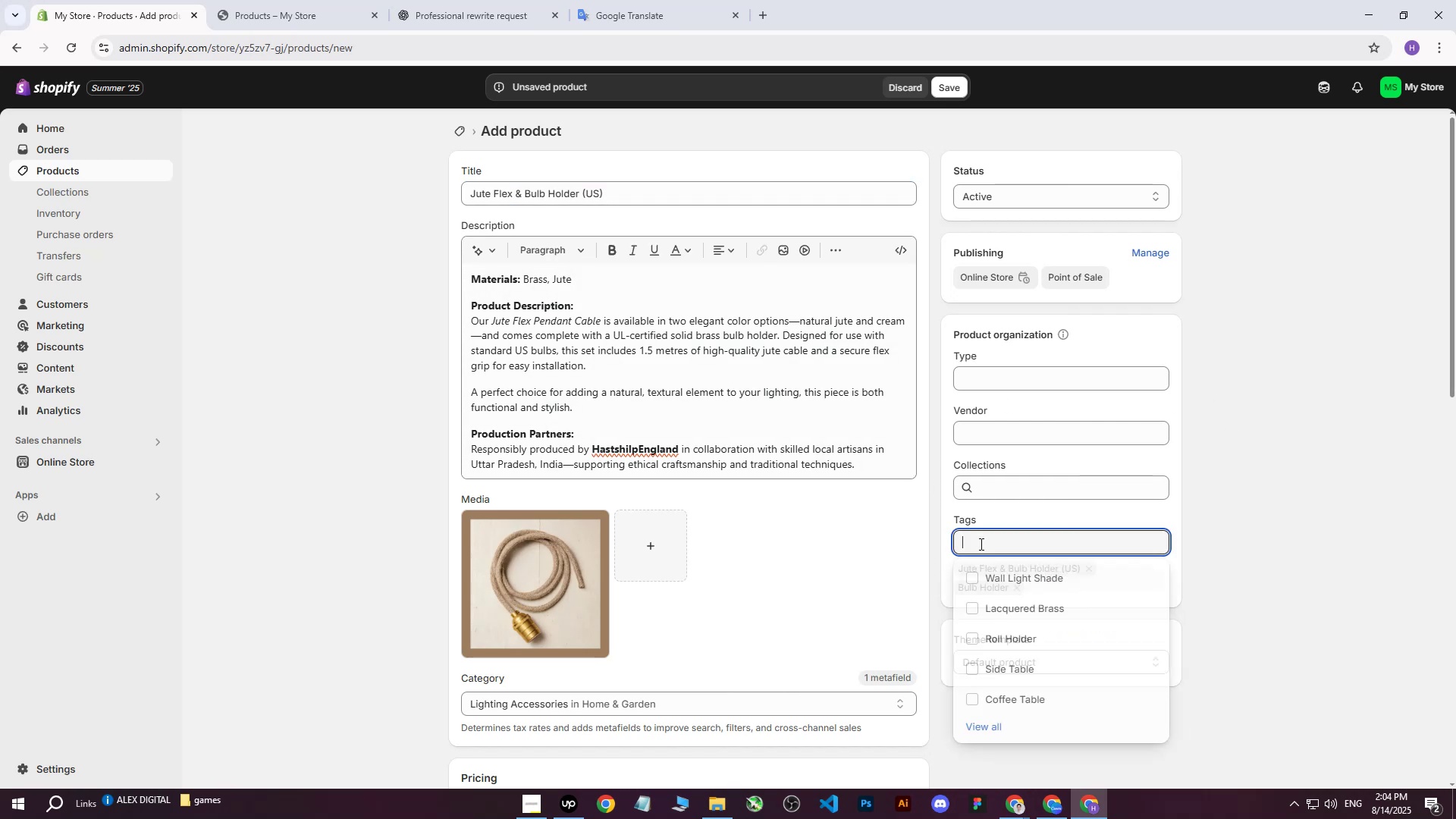 
key(Control+ControlLeft)
 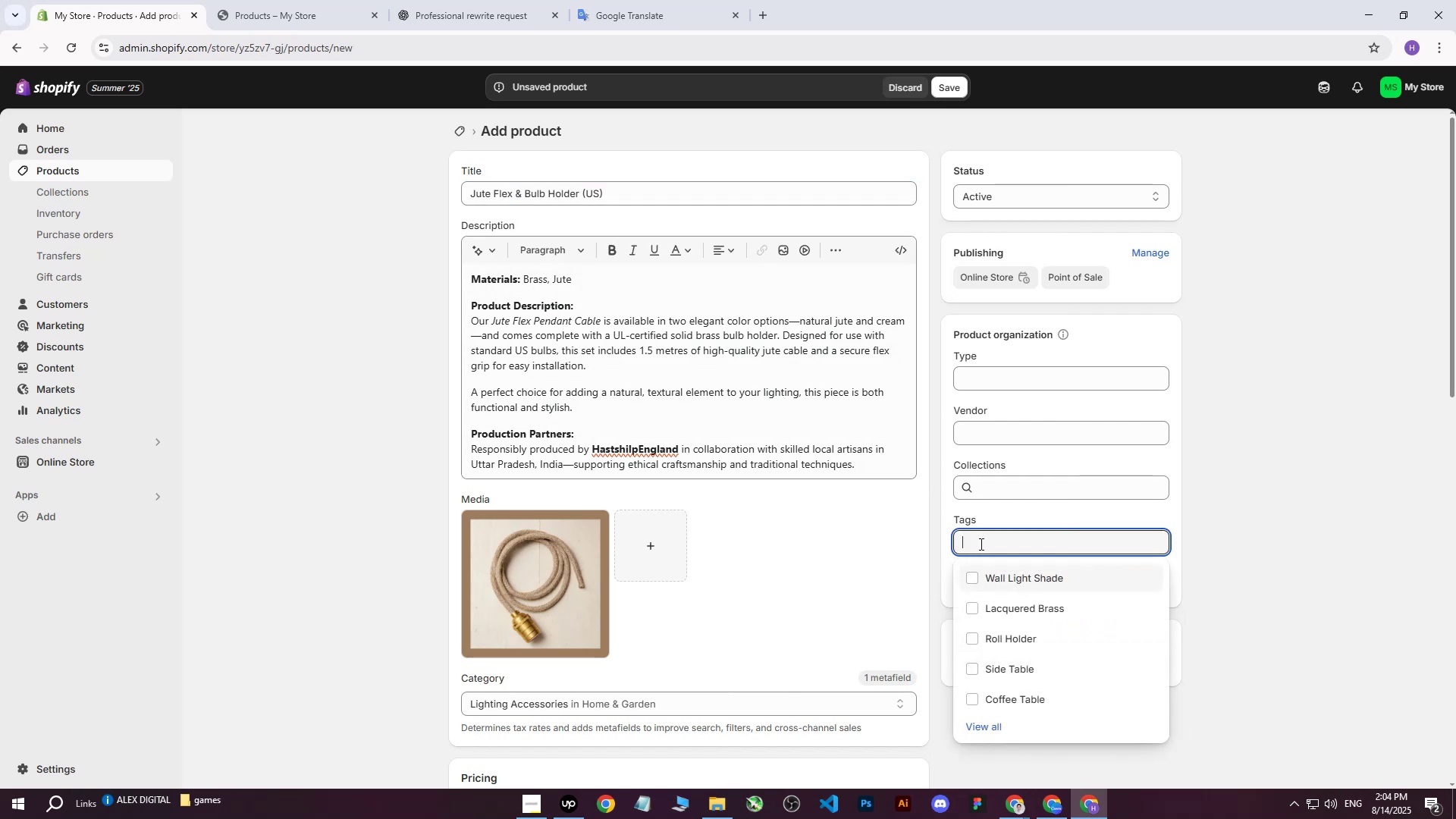 
key(Control+V)
 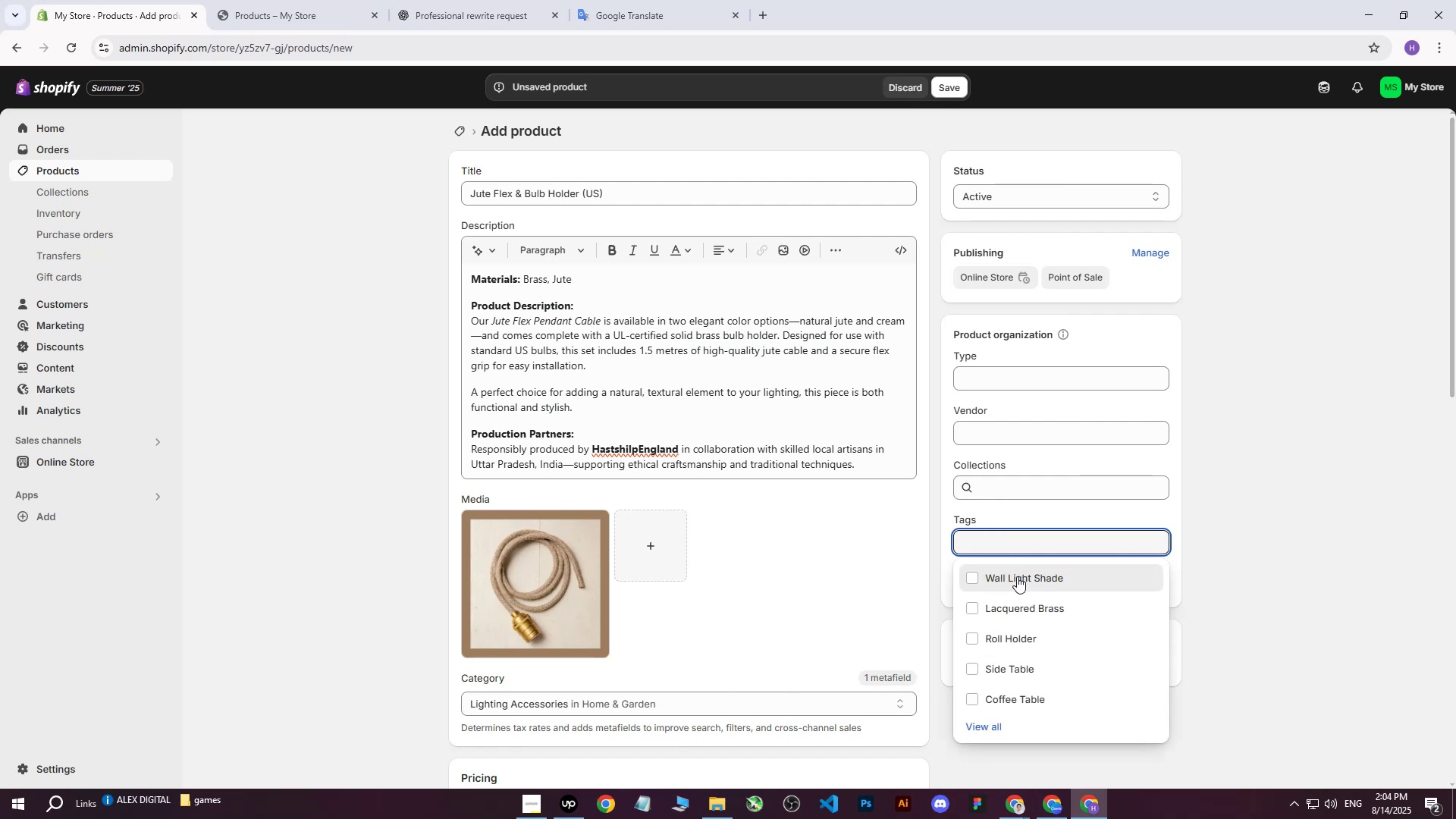 
double_click([1280, 335])
 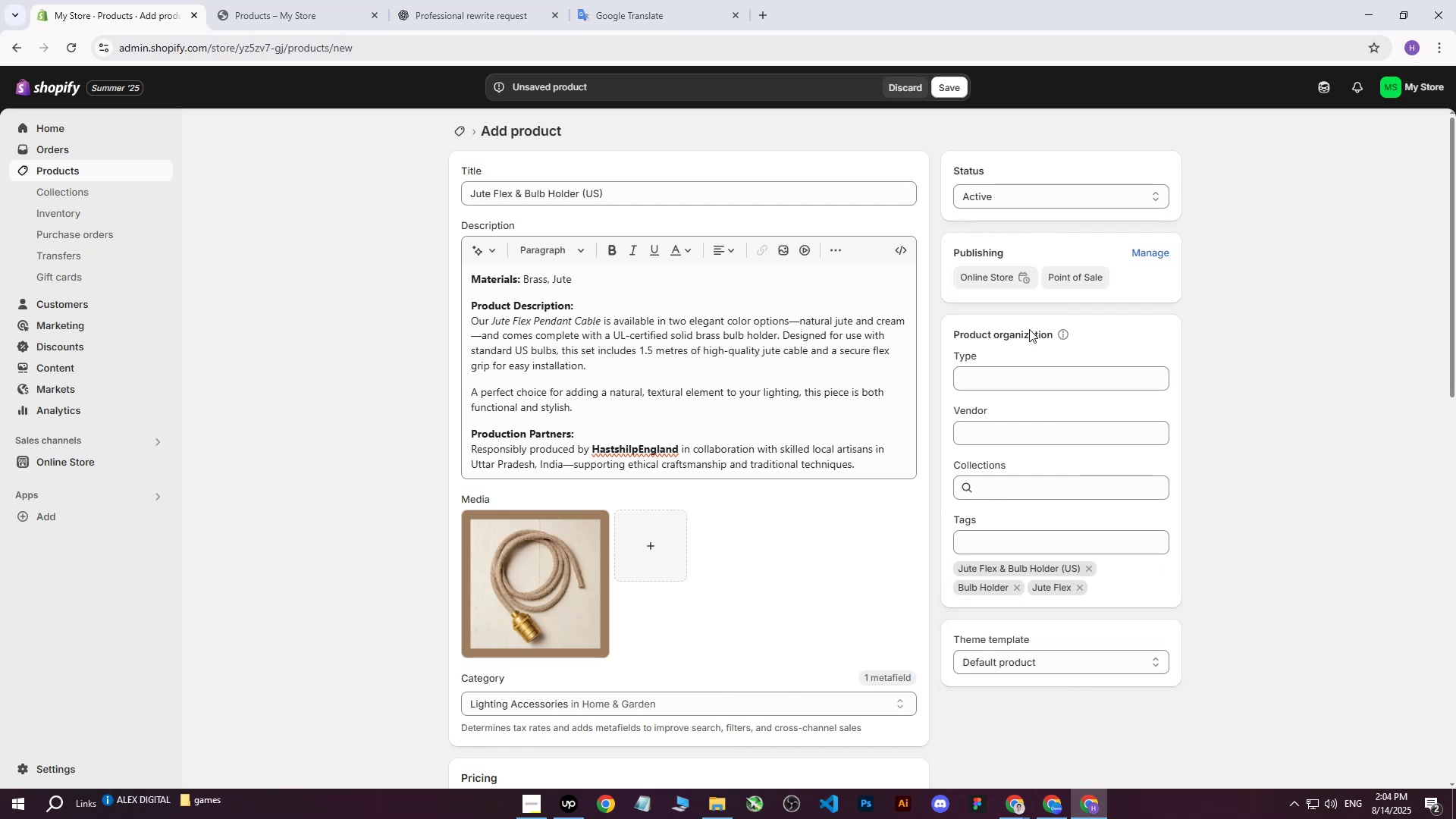 
scroll: coordinate [551, 479], scroll_direction: down, amount: 5.0
 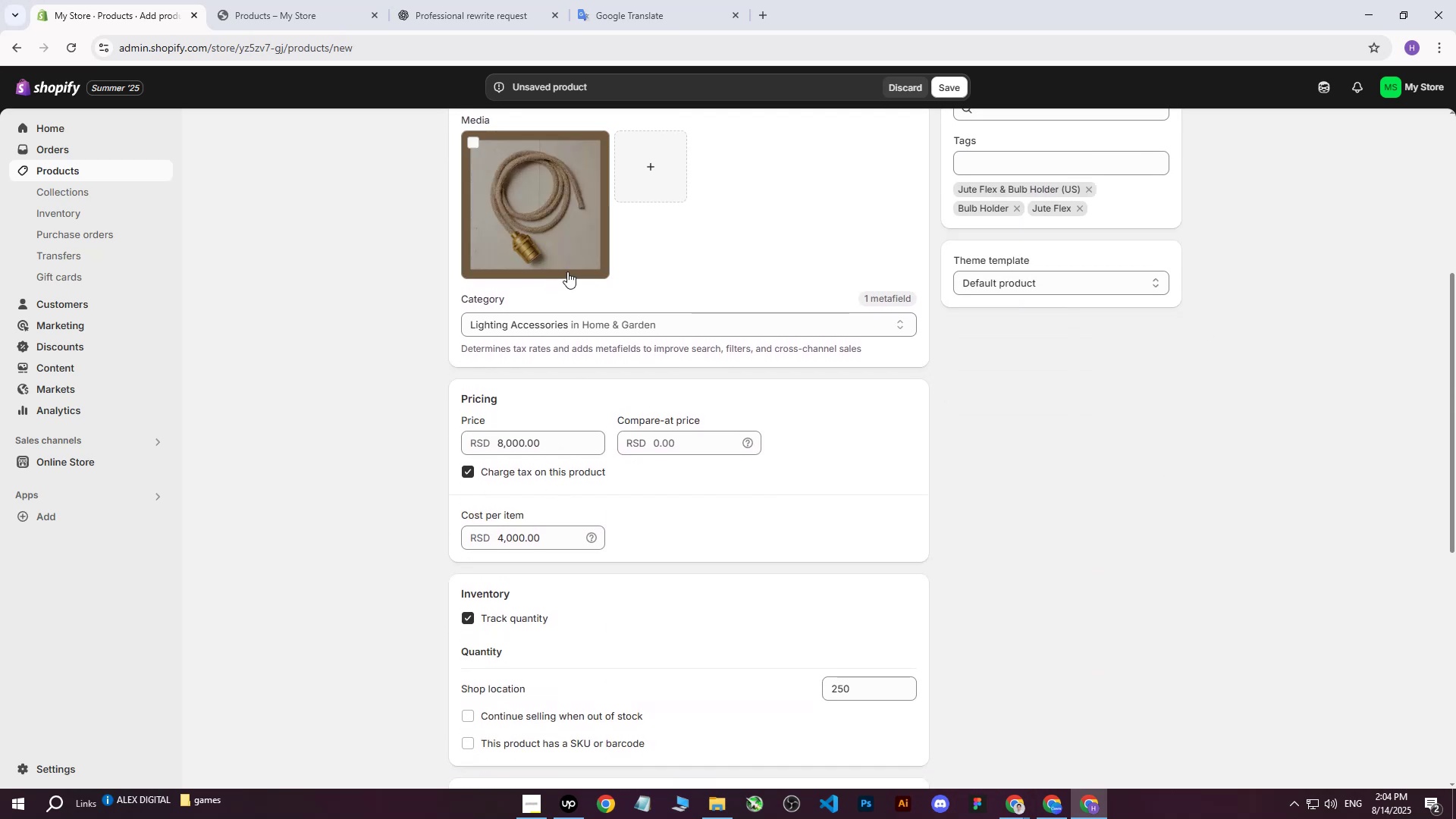 
left_click([573, 238])
 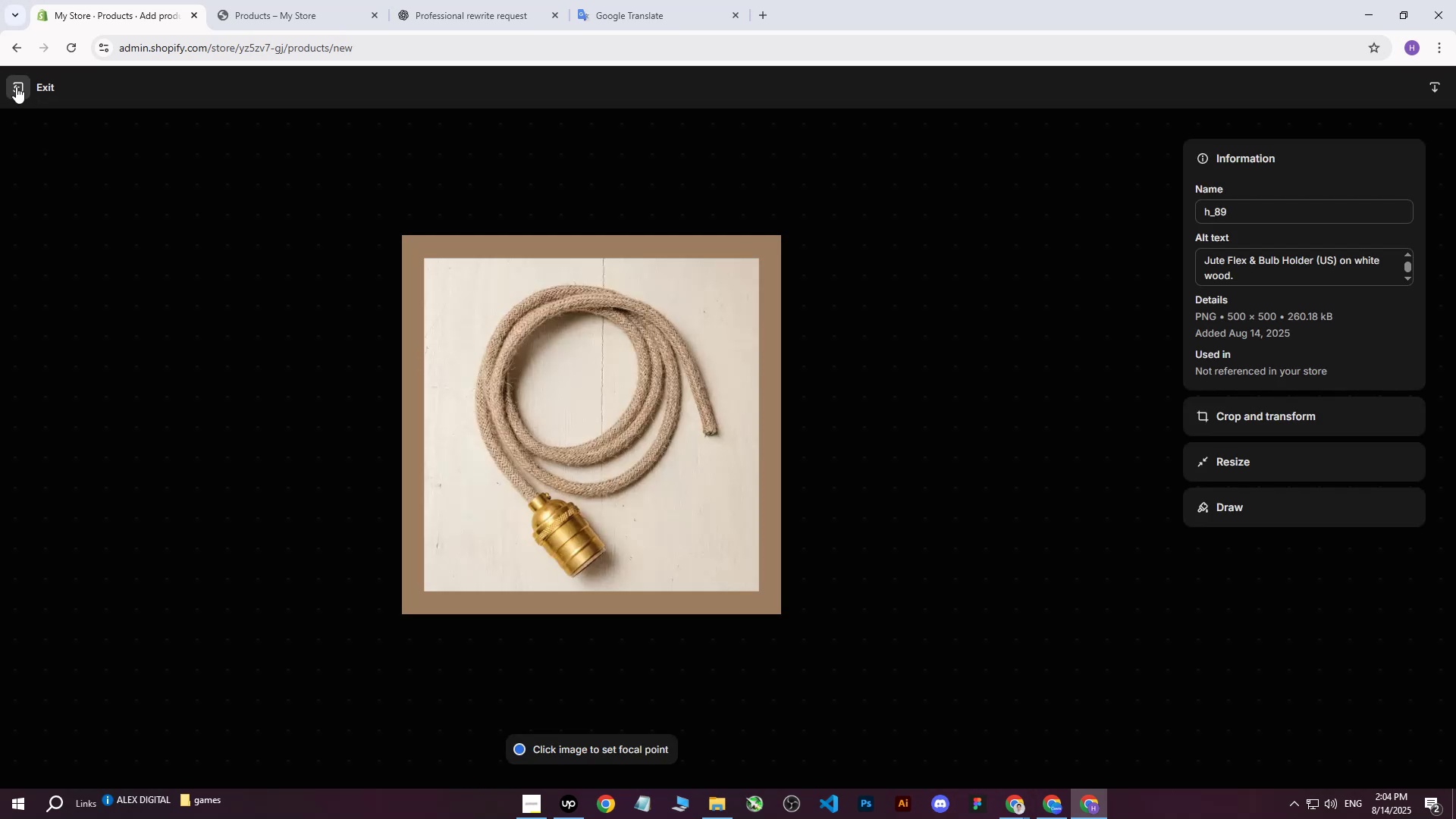 
left_click([16, 86])
 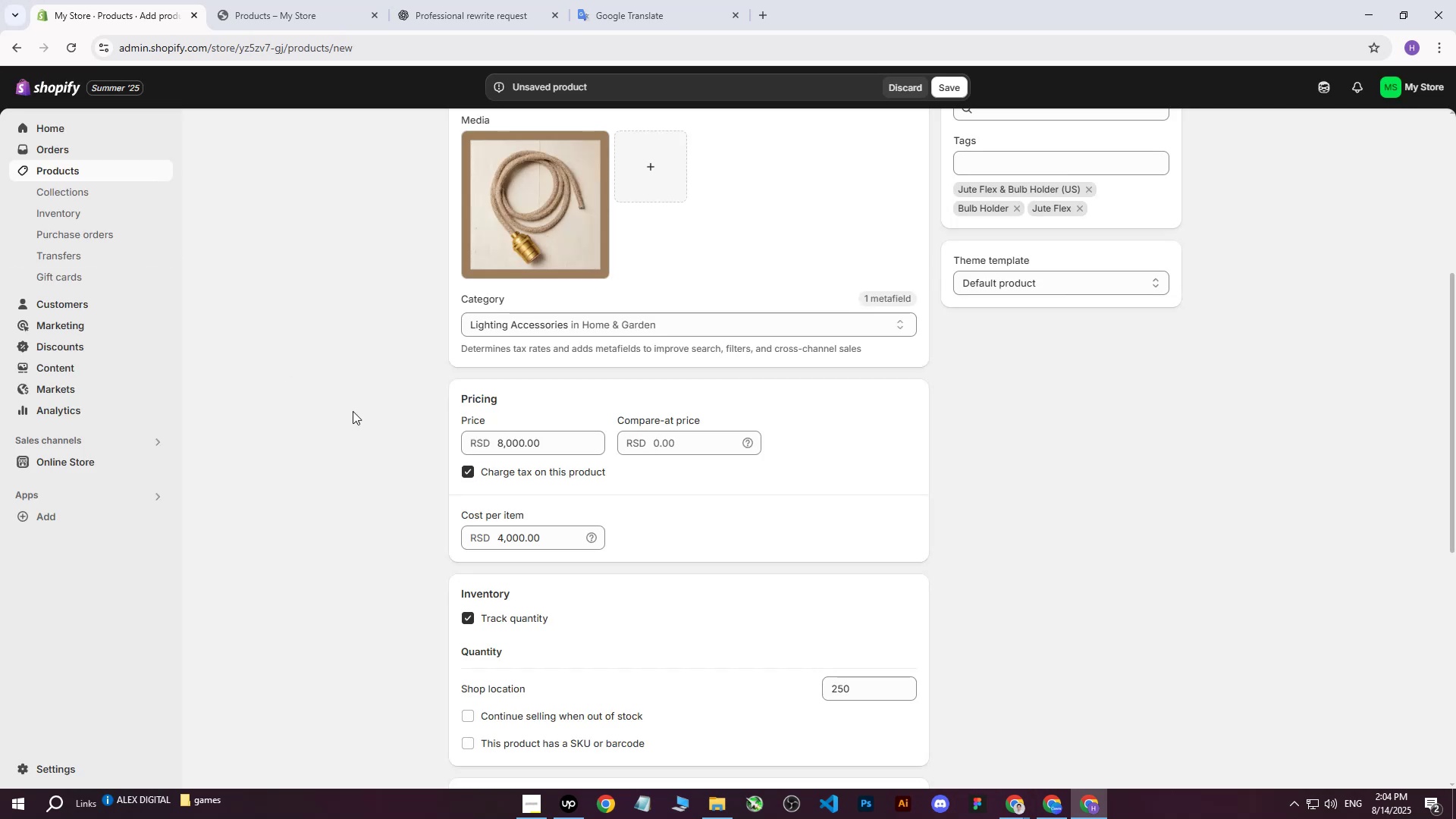 
scroll: coordinate [455, 473], scroll_direction: up, amount: 2.0
 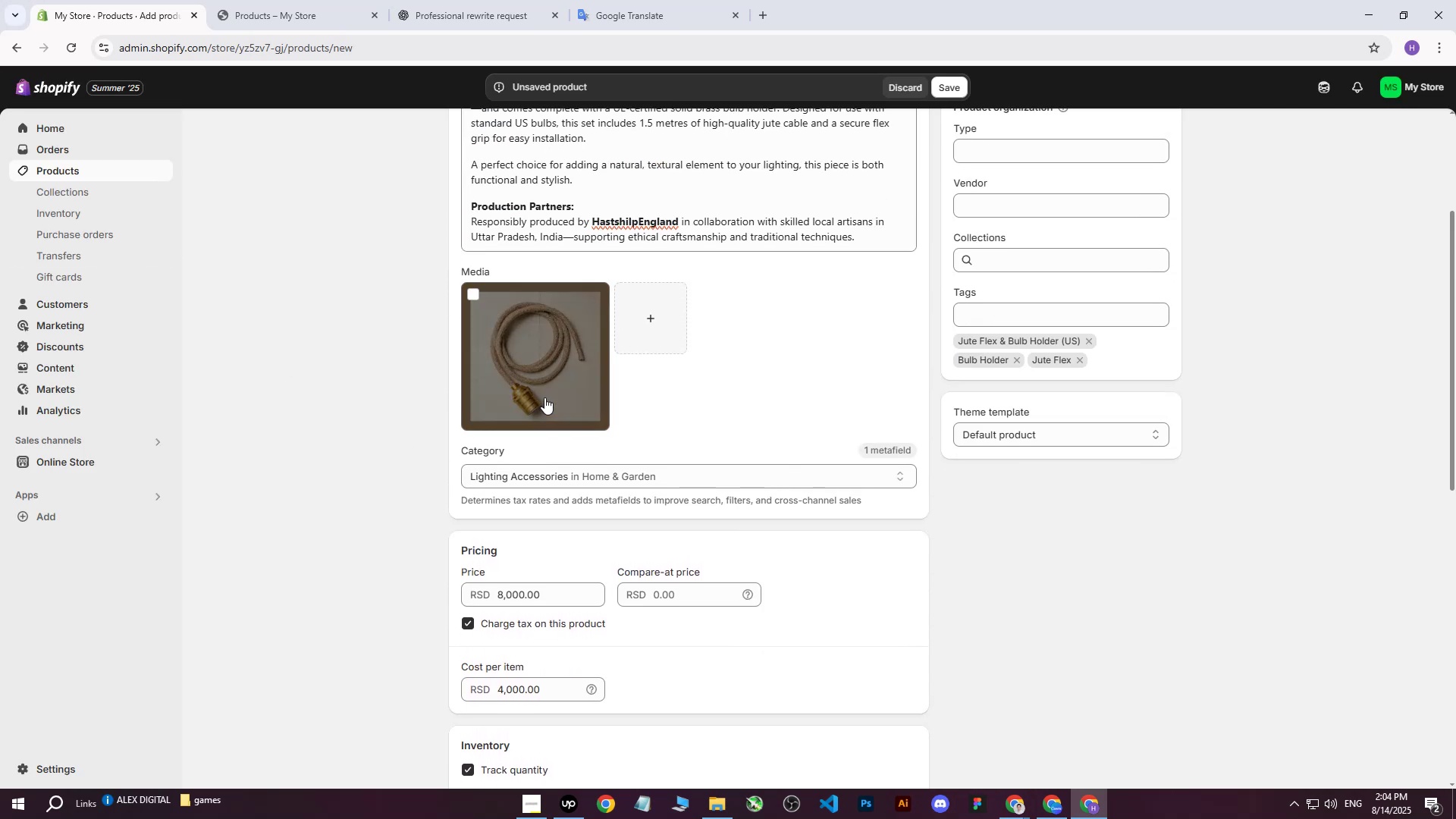 
left_click([557, 375])
 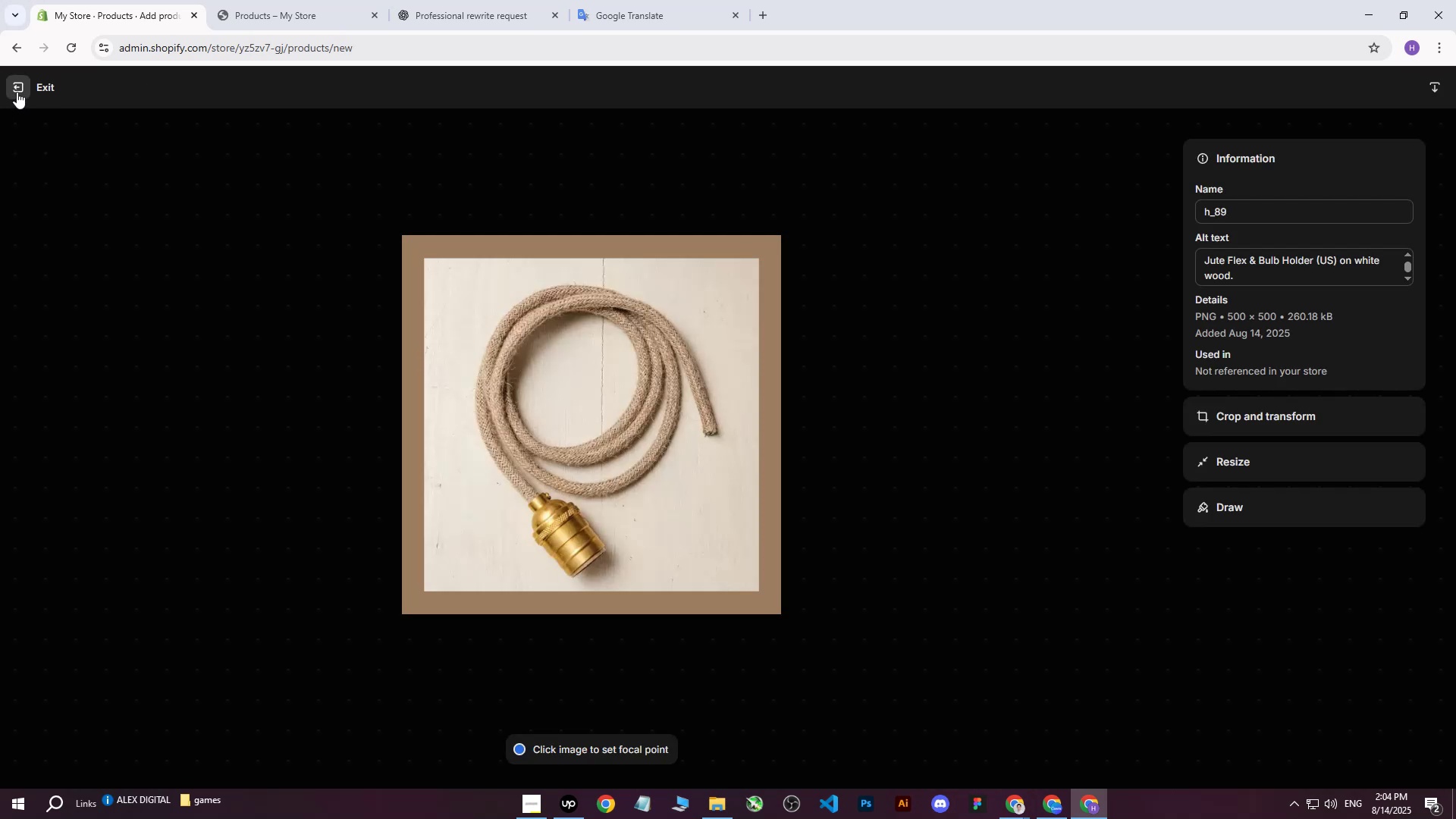 
left_click([17, 92])
 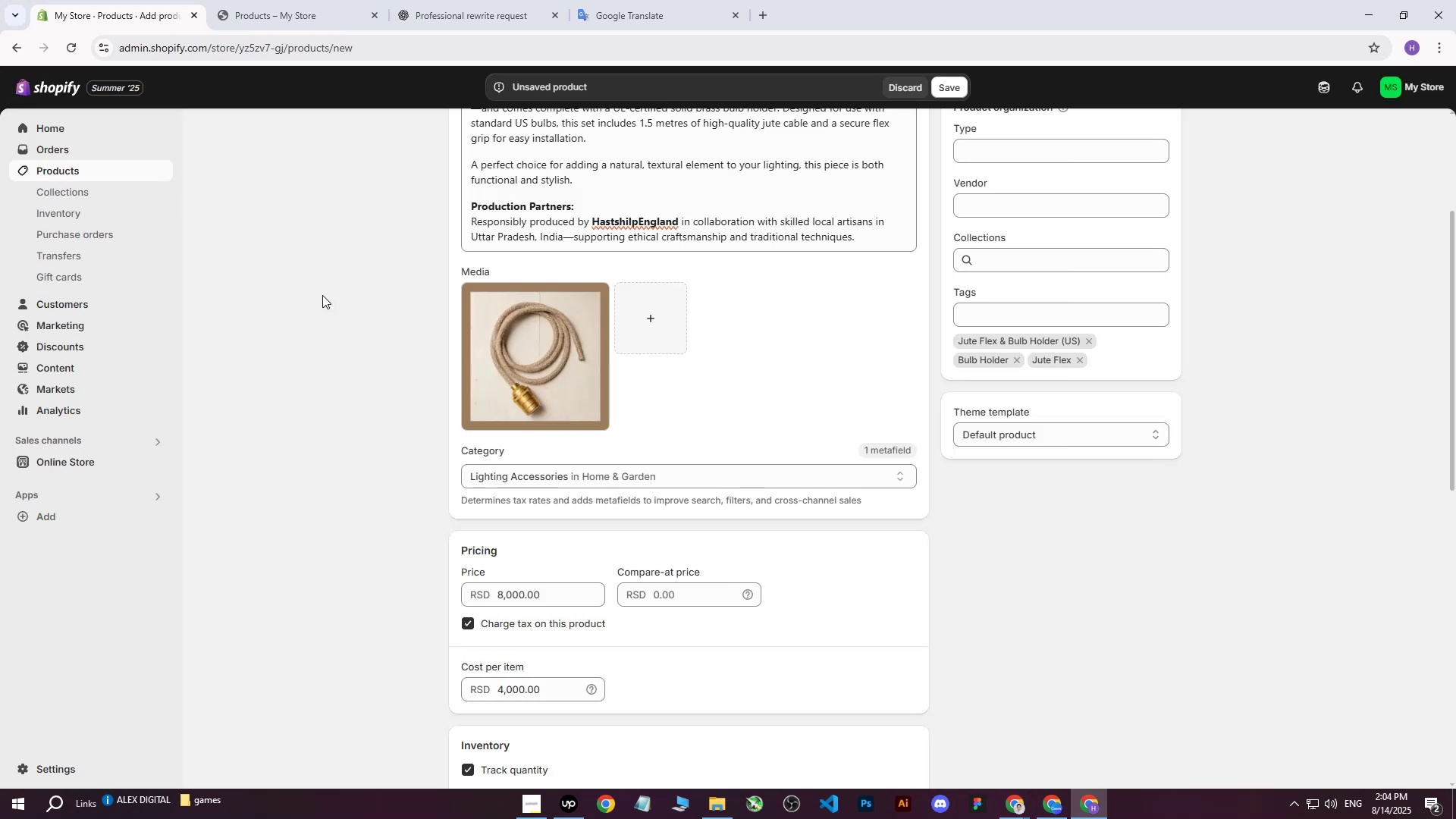 
scroll: coordinate [676, 491], scroll_direction: up, amount: 10.0
 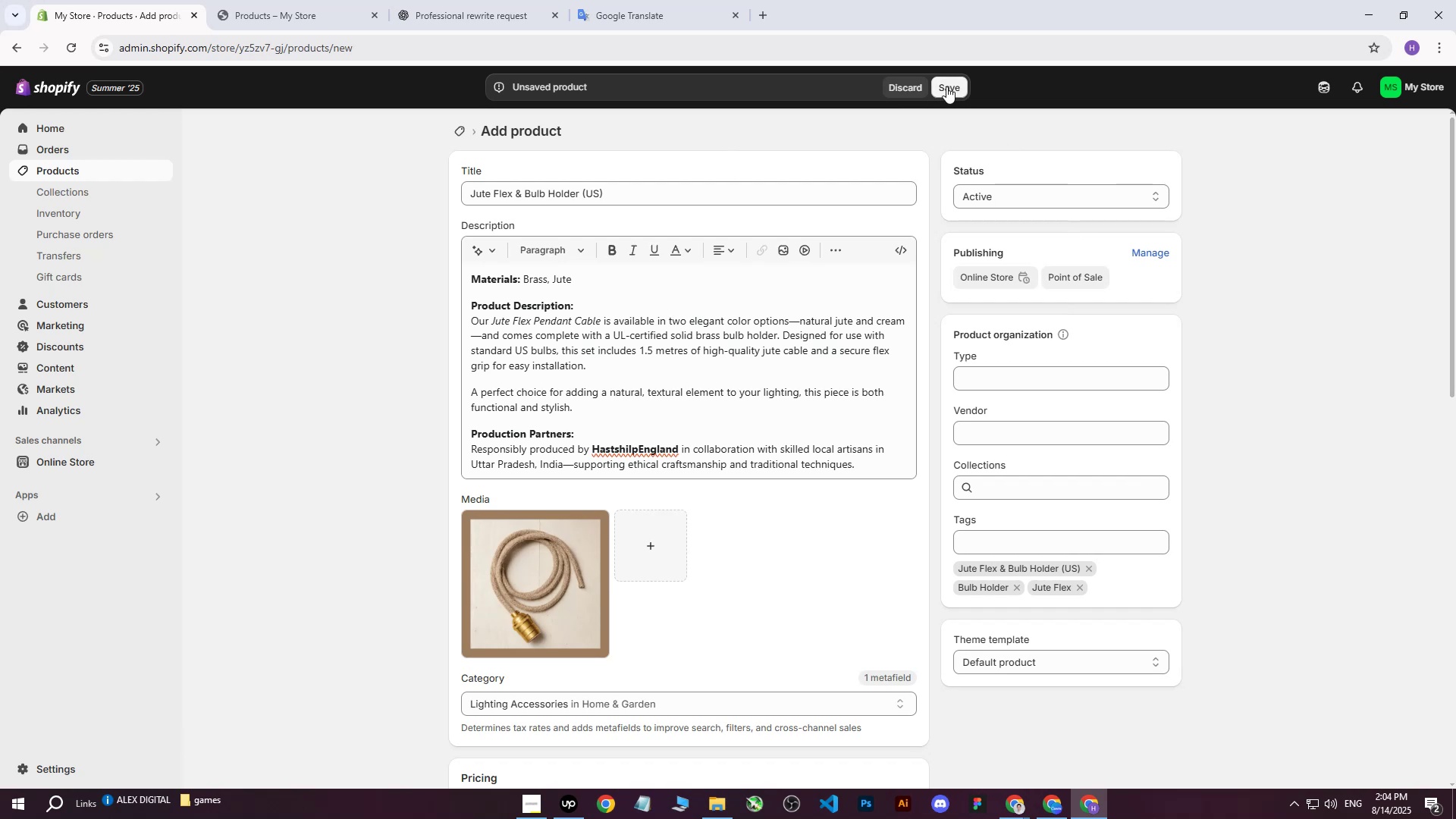 
left_click([950, 83])
 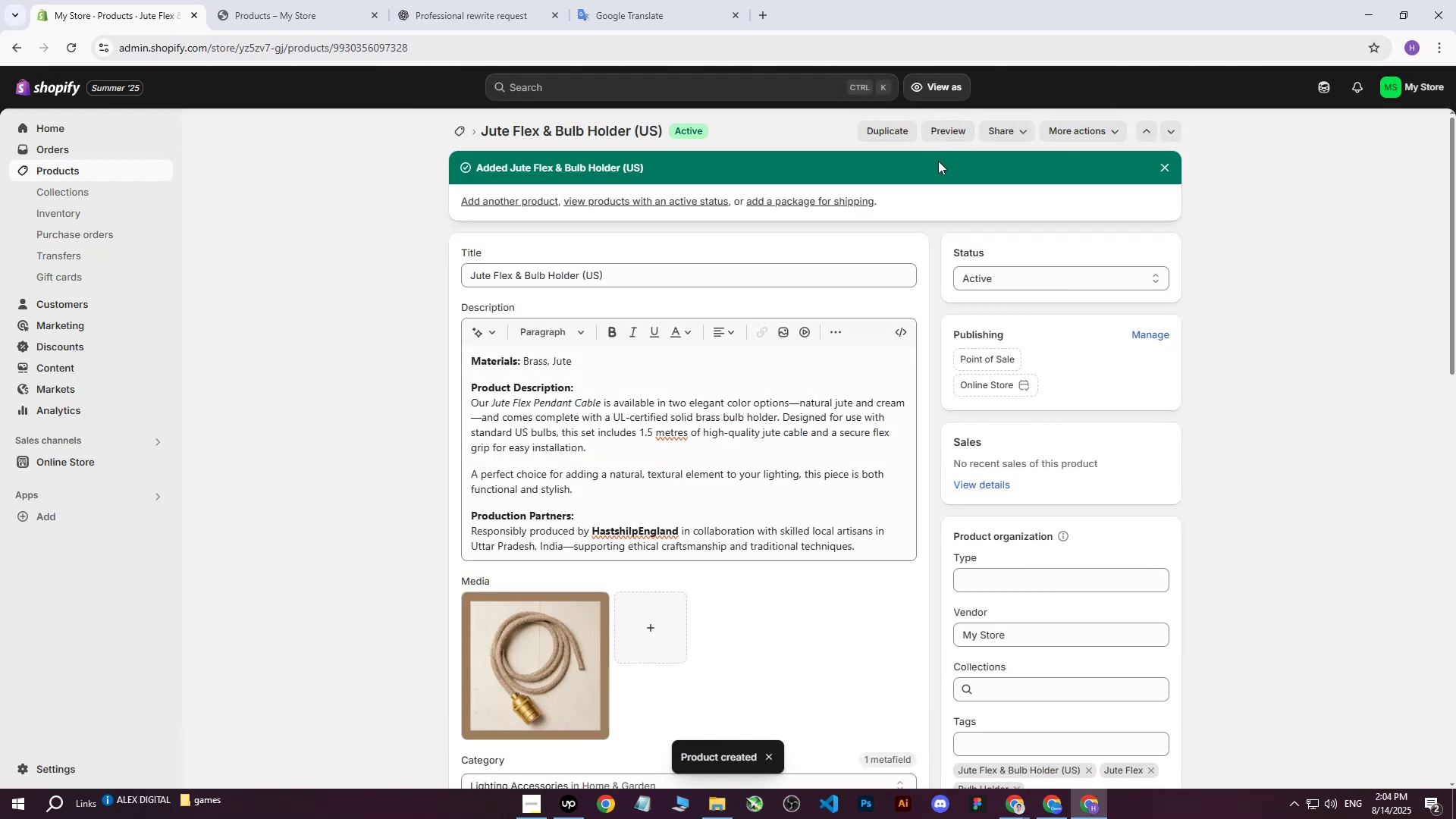 
wait(5.33)
 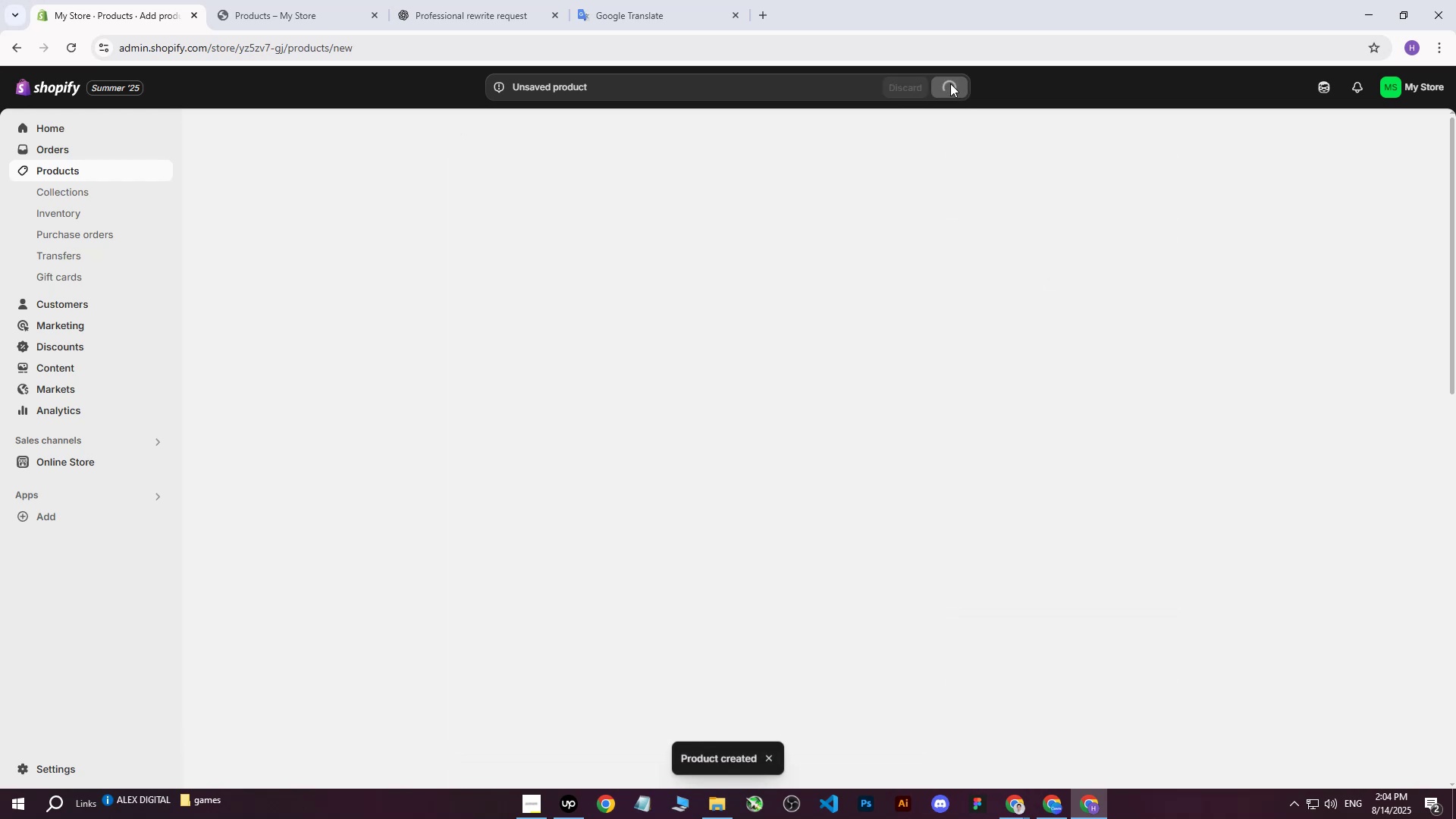 
mouse_move([1155, 307])
 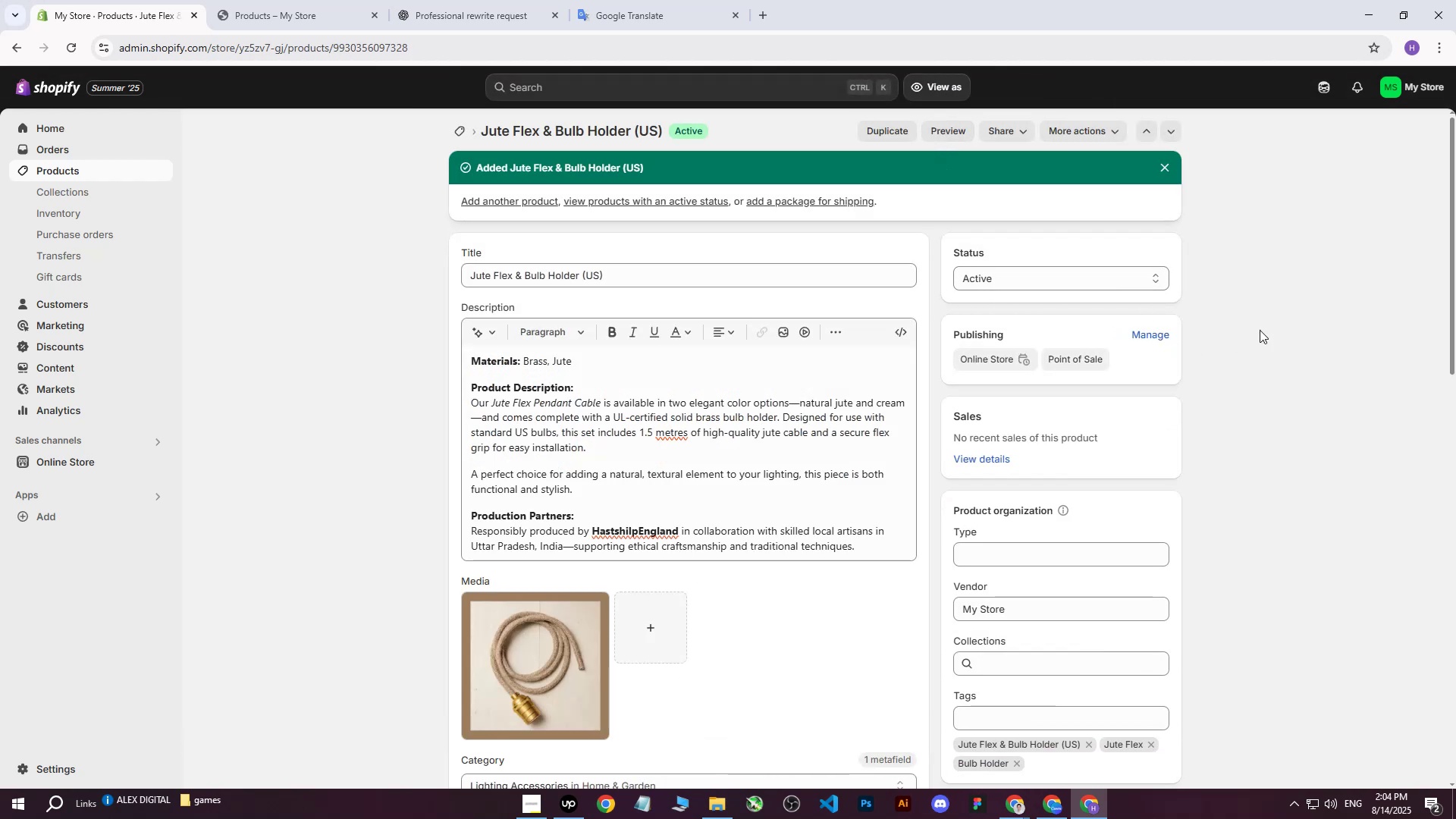 
left_click([1264, 324])
 